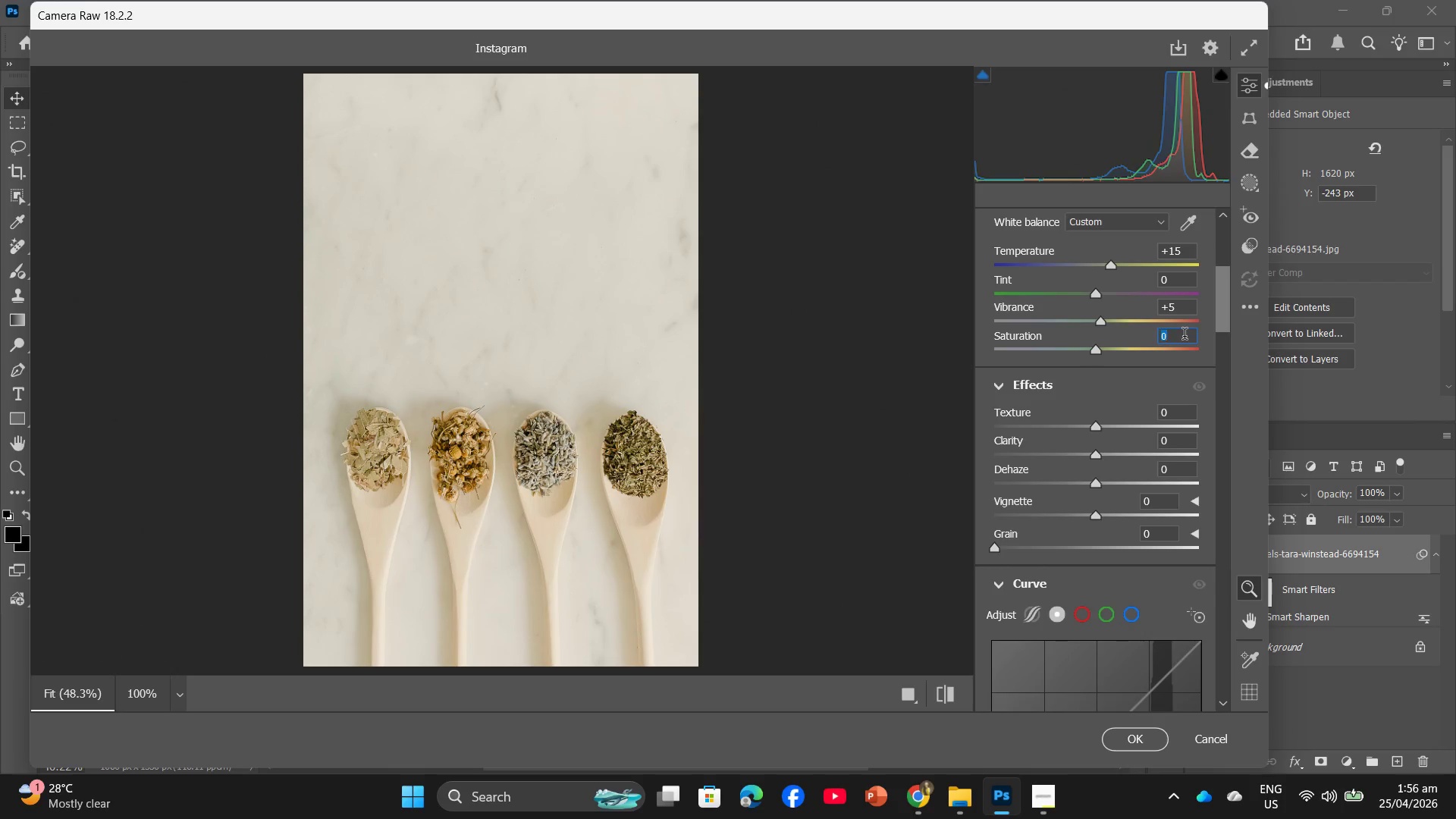 
key(Numpad5)
 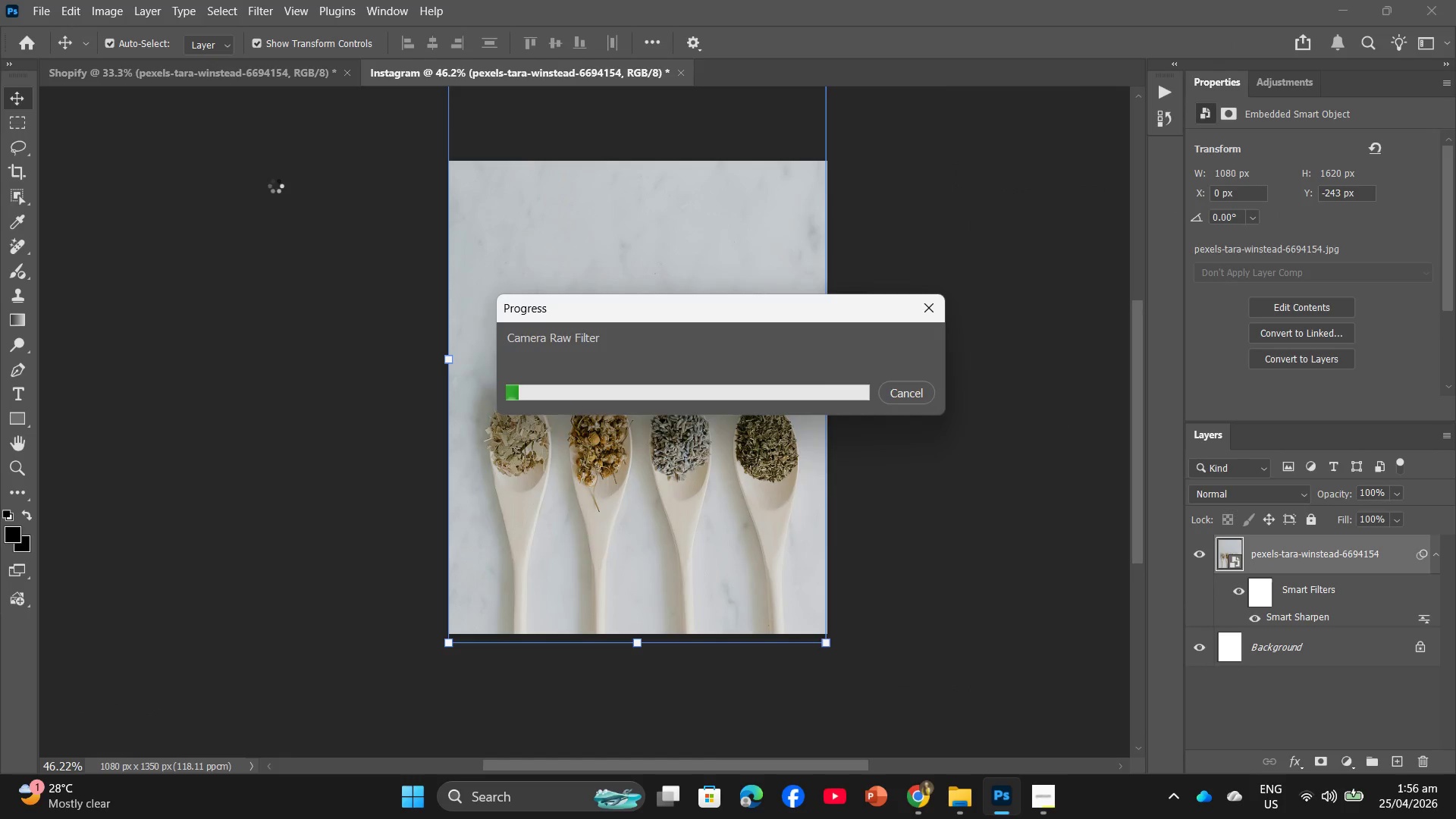 
left_click([271, 77])
 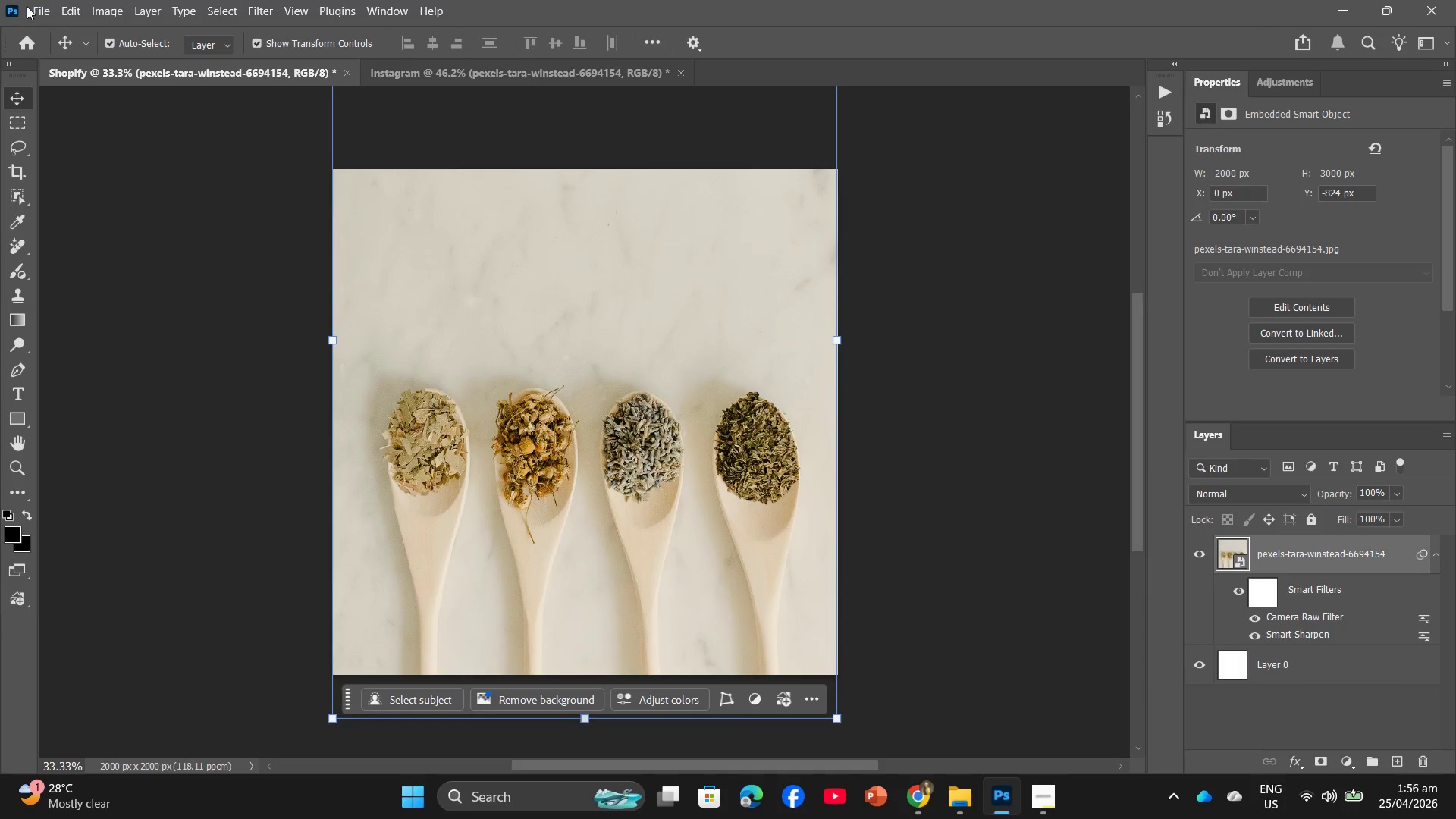 
left_click([27, 5])
 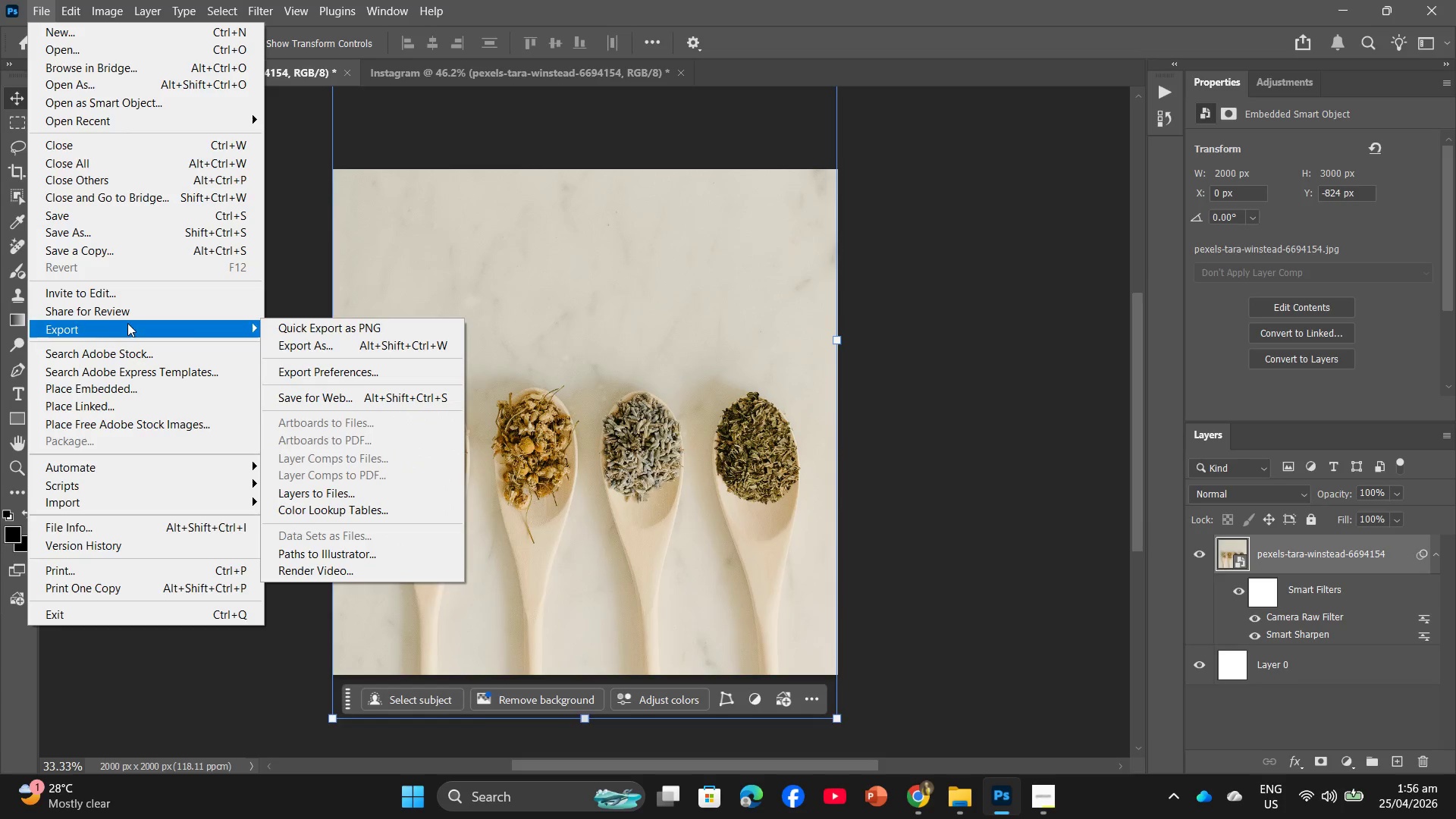 
left_click([281, 347])
 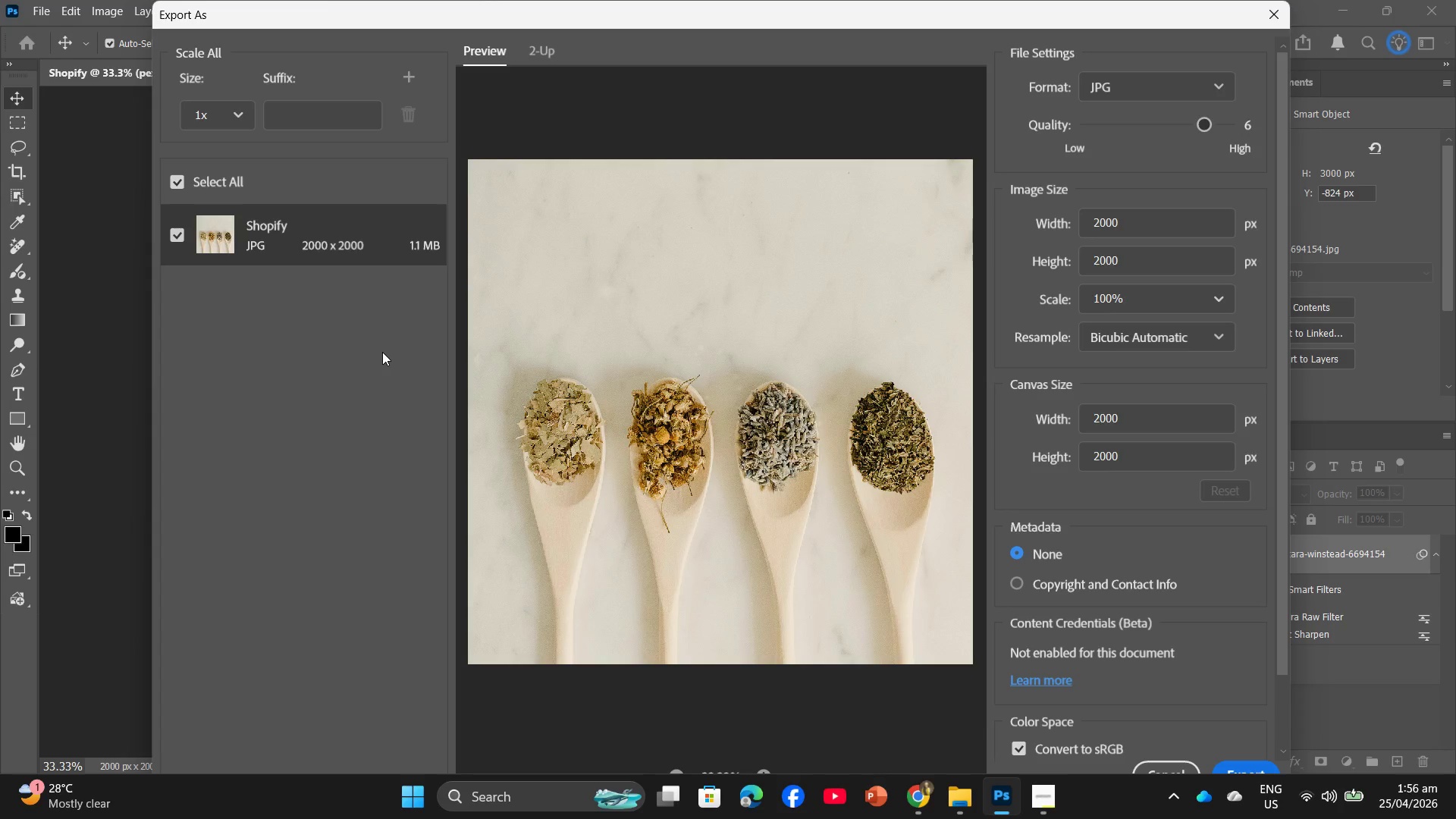 
wait(13.45)
 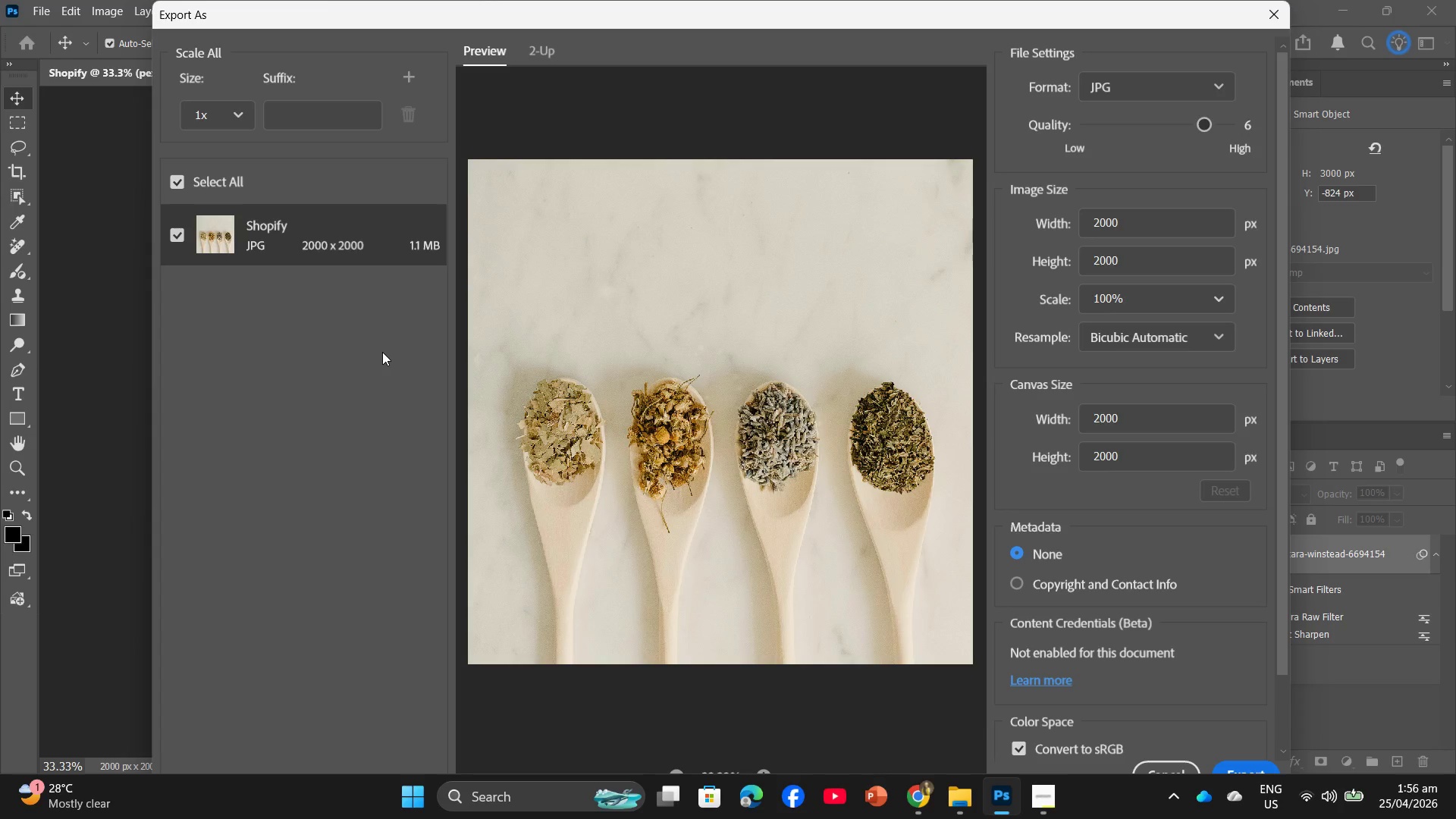 
left_click([1242, 765])
 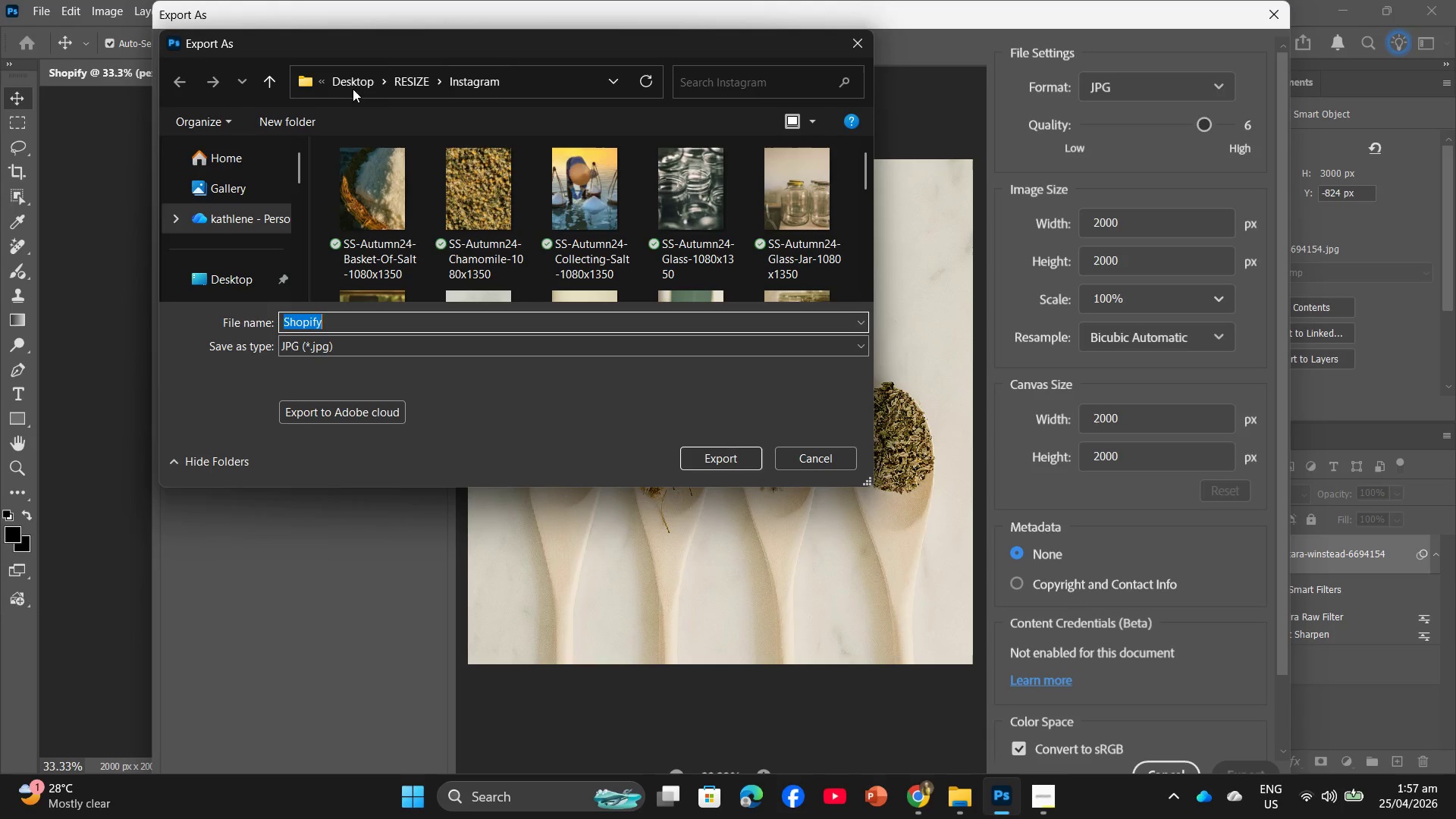 
left_click([410, 75])
 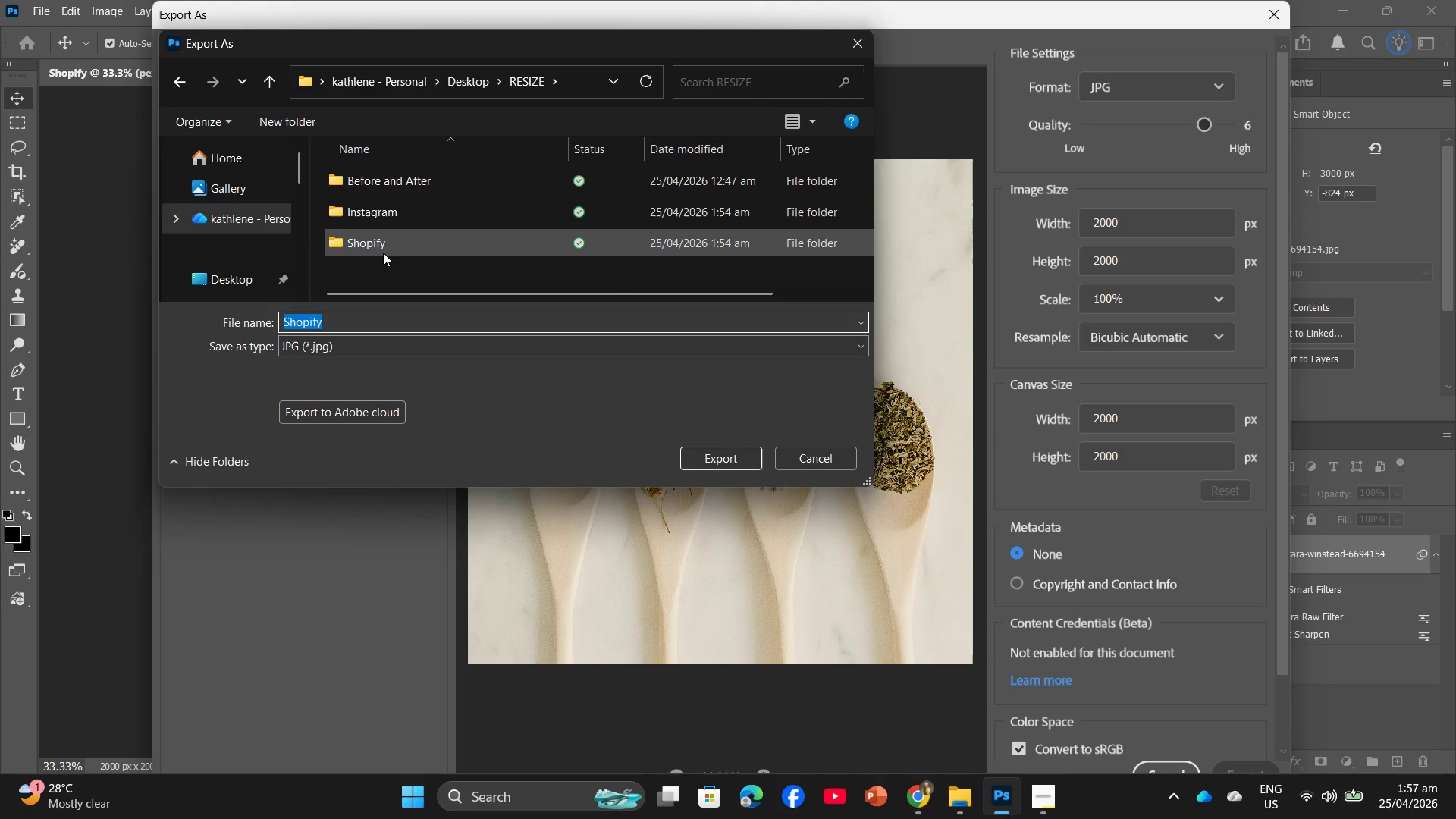 
left_click([385, 245])
 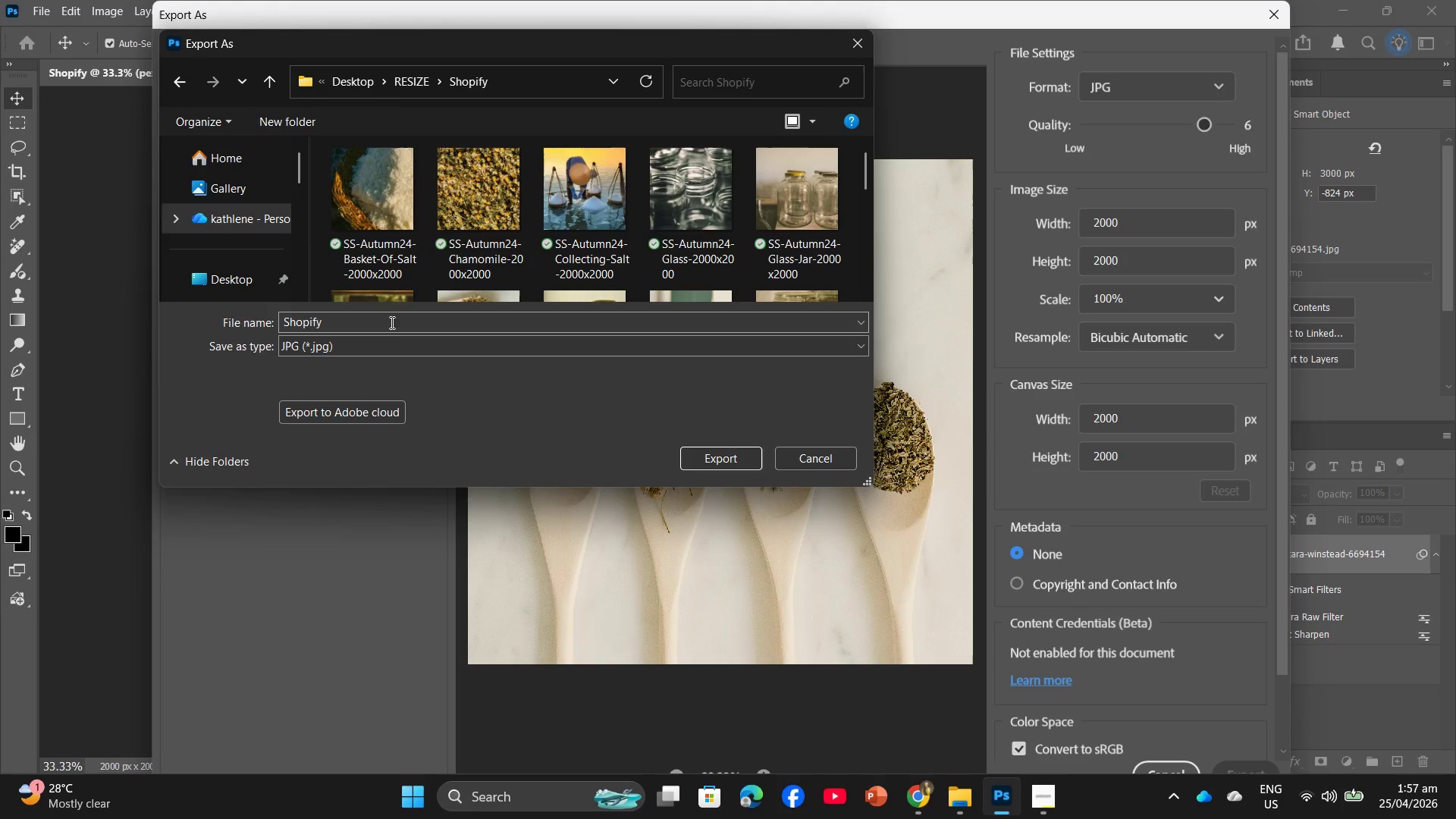 
mouse_move([507, 230])
 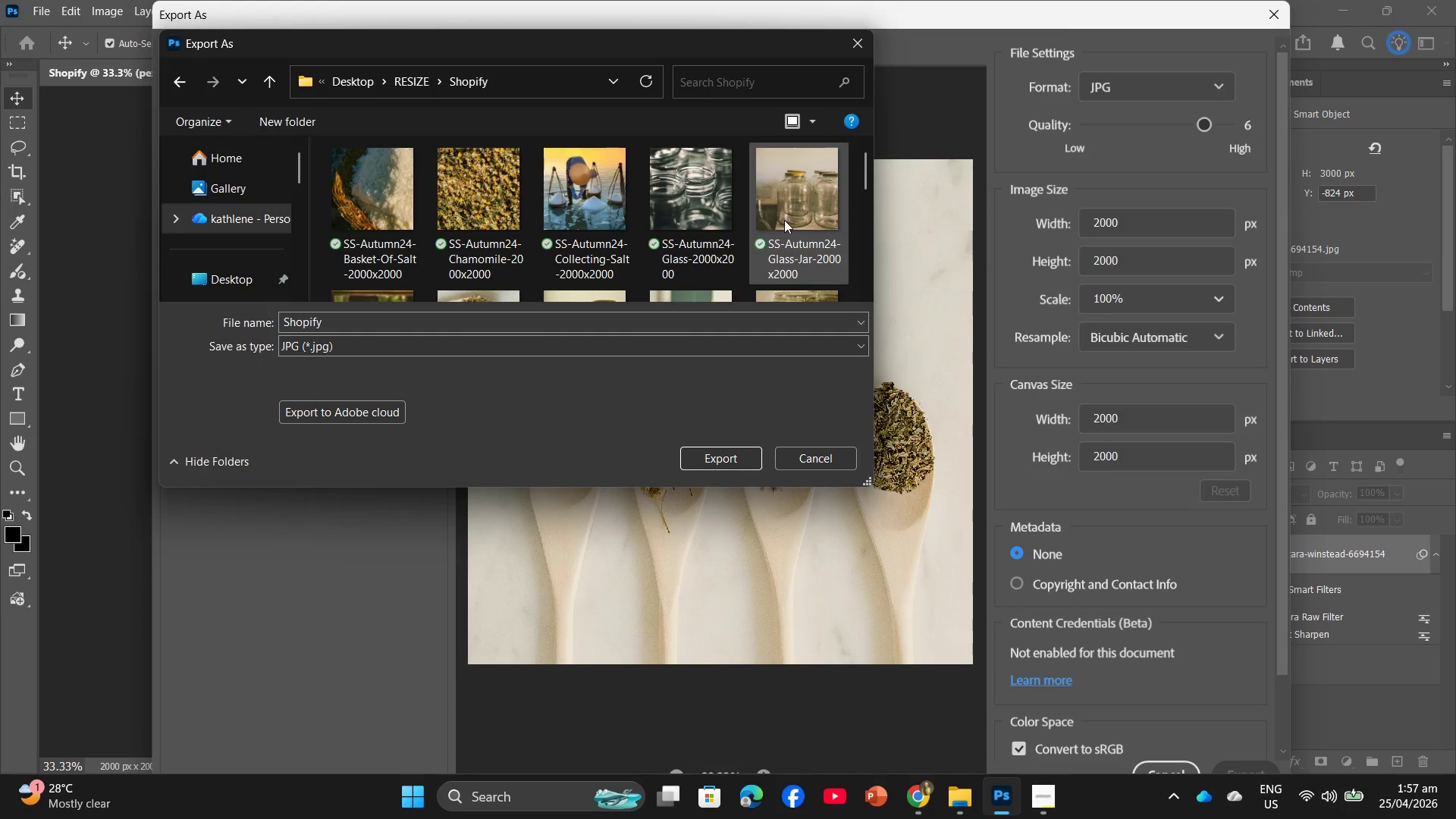 
scroll: coordinate [784, 220], scroll_direction: down, amount: 2.0
 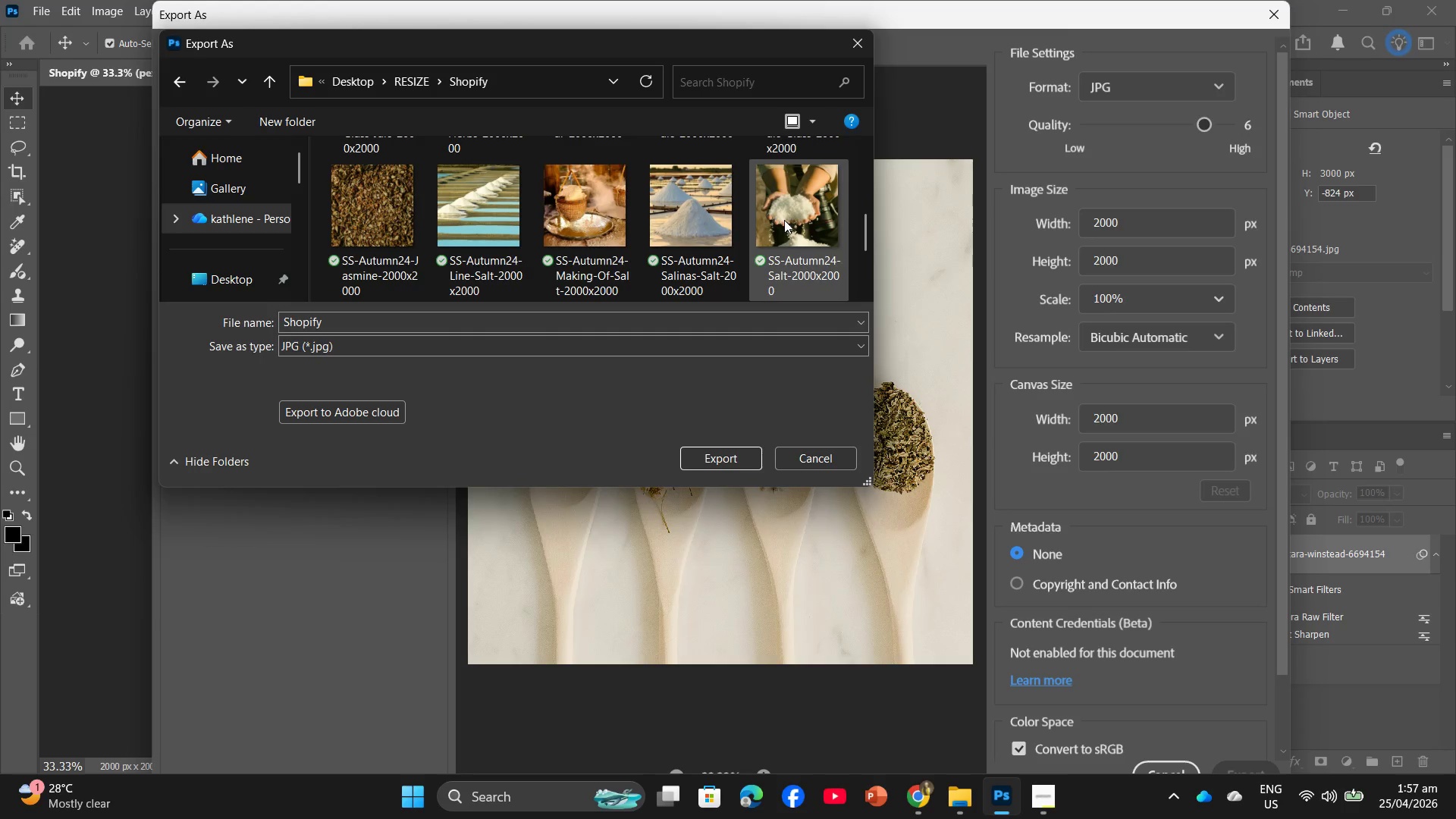 
scroll: coordinate [784, 220], scroll_direction: up, amount: 1.0
 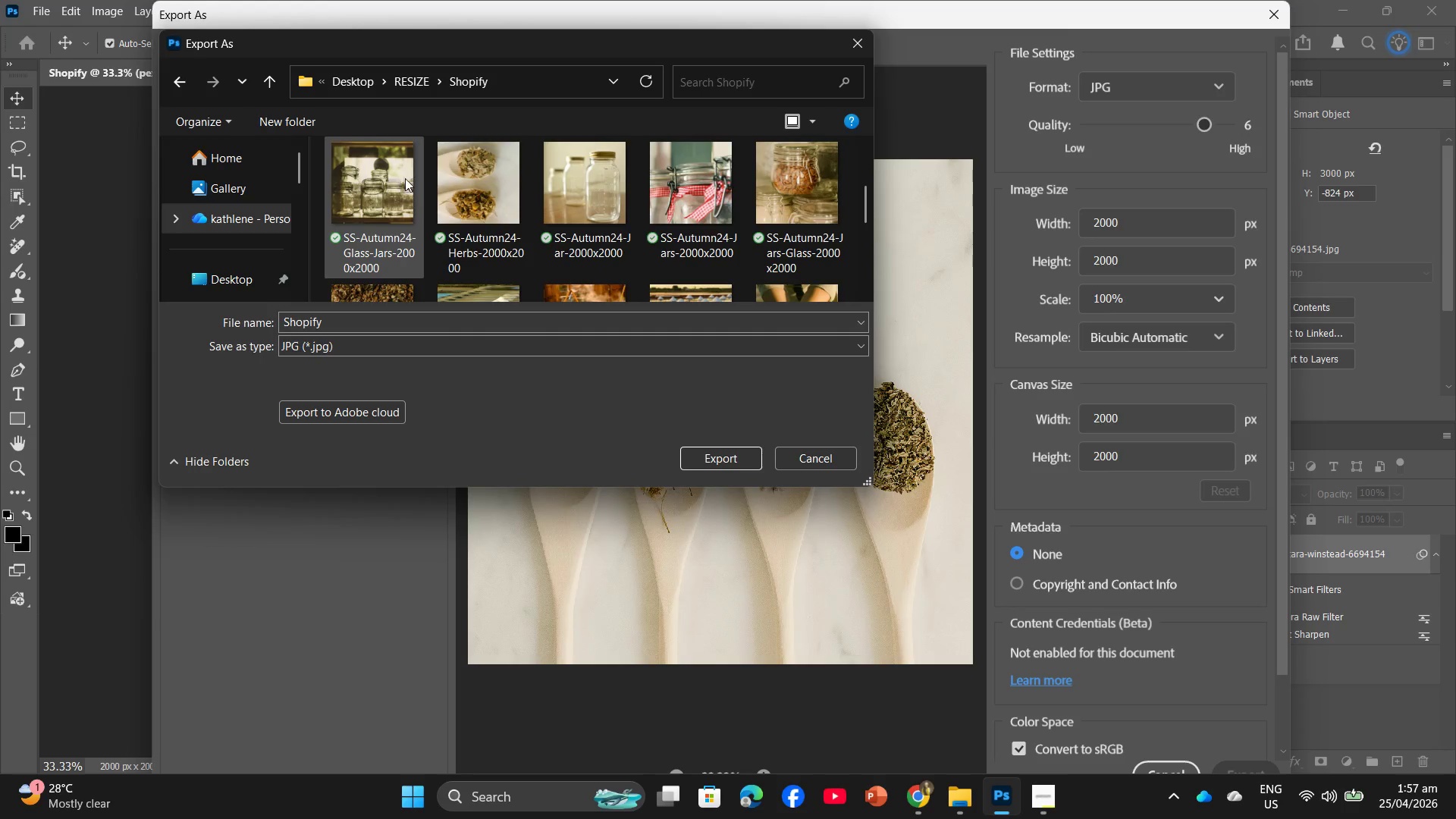 
left_click([462, 176])
 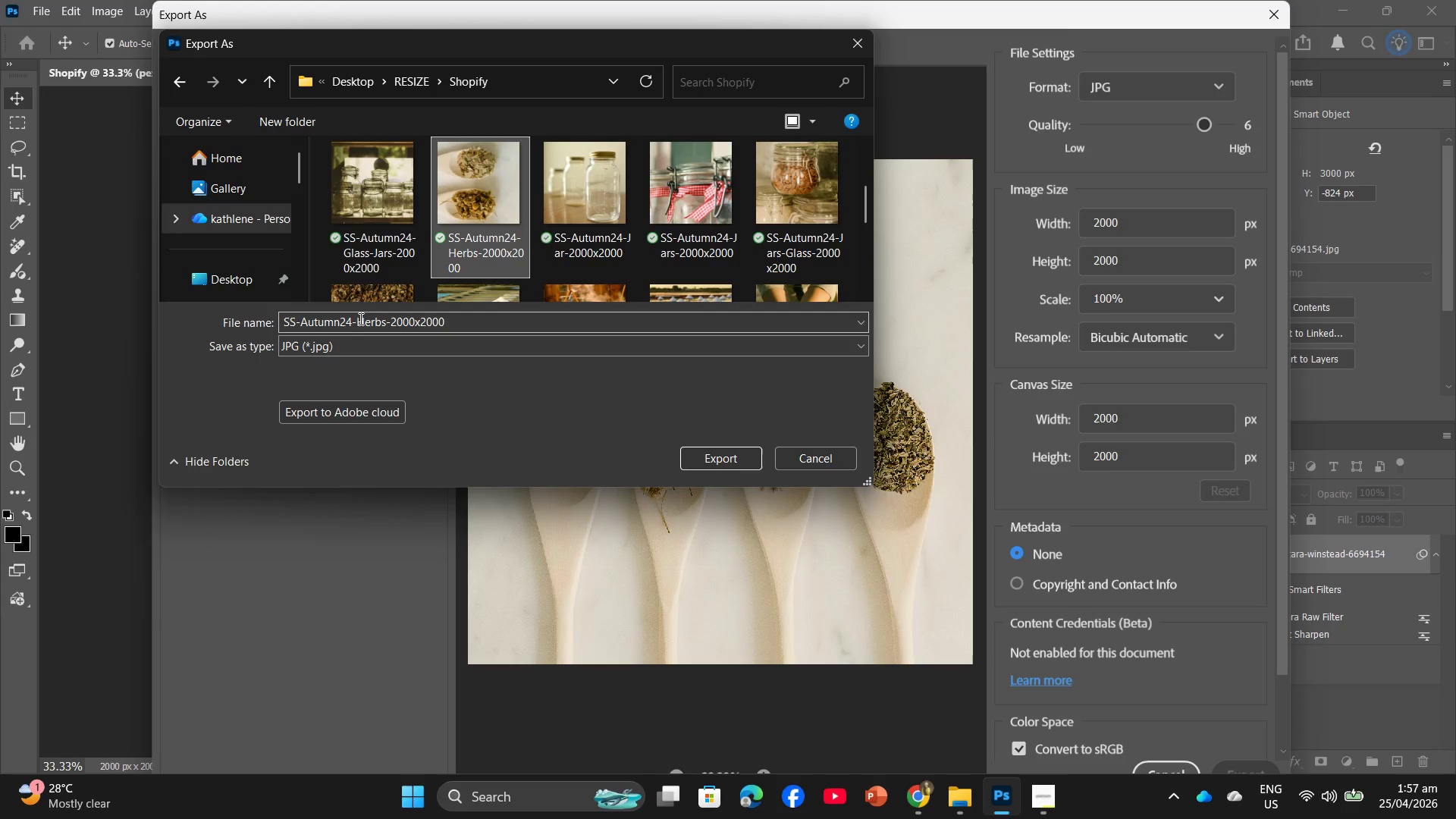 
left_click([356, 324])
 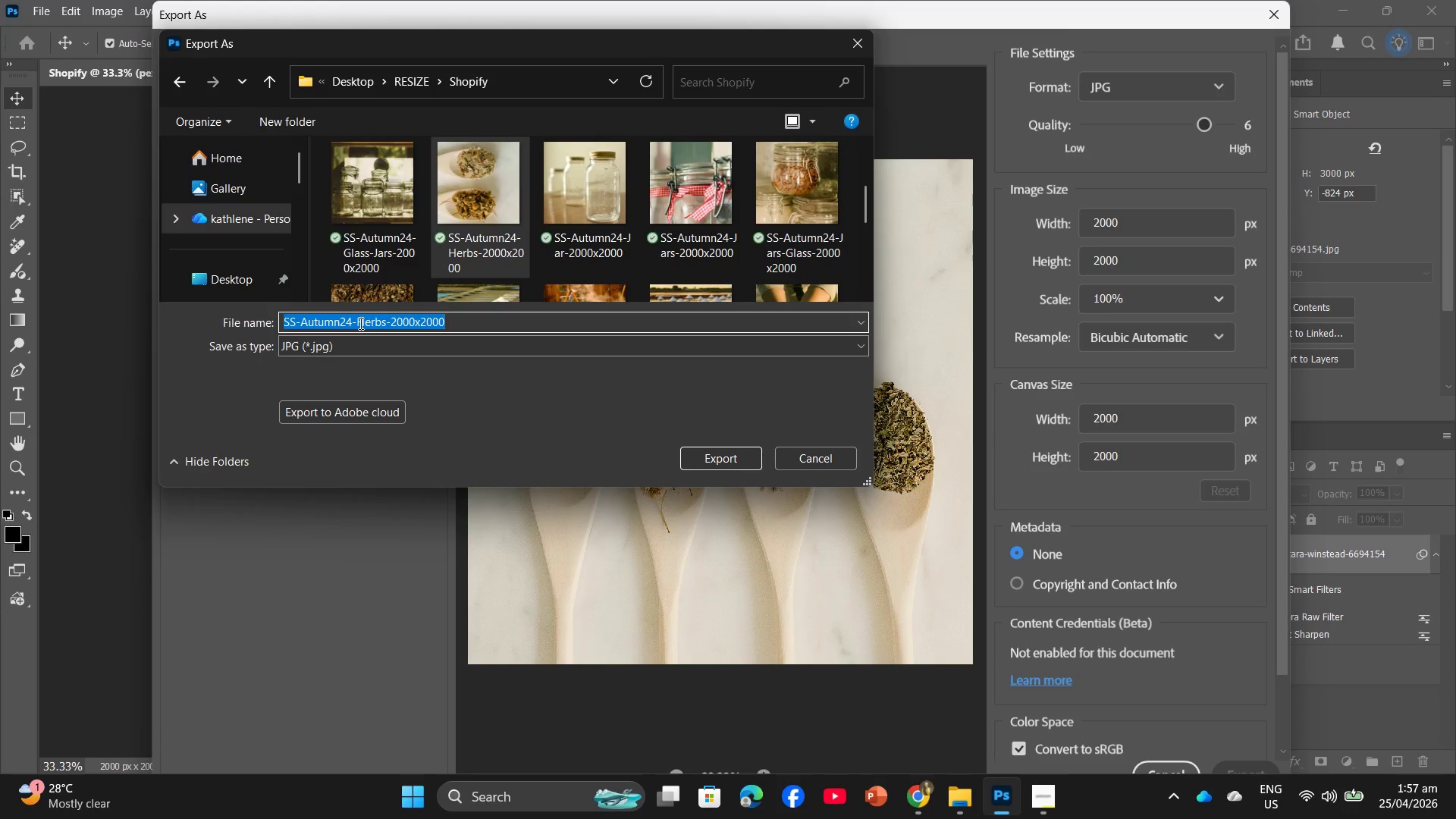 
left_click([358, 322])
 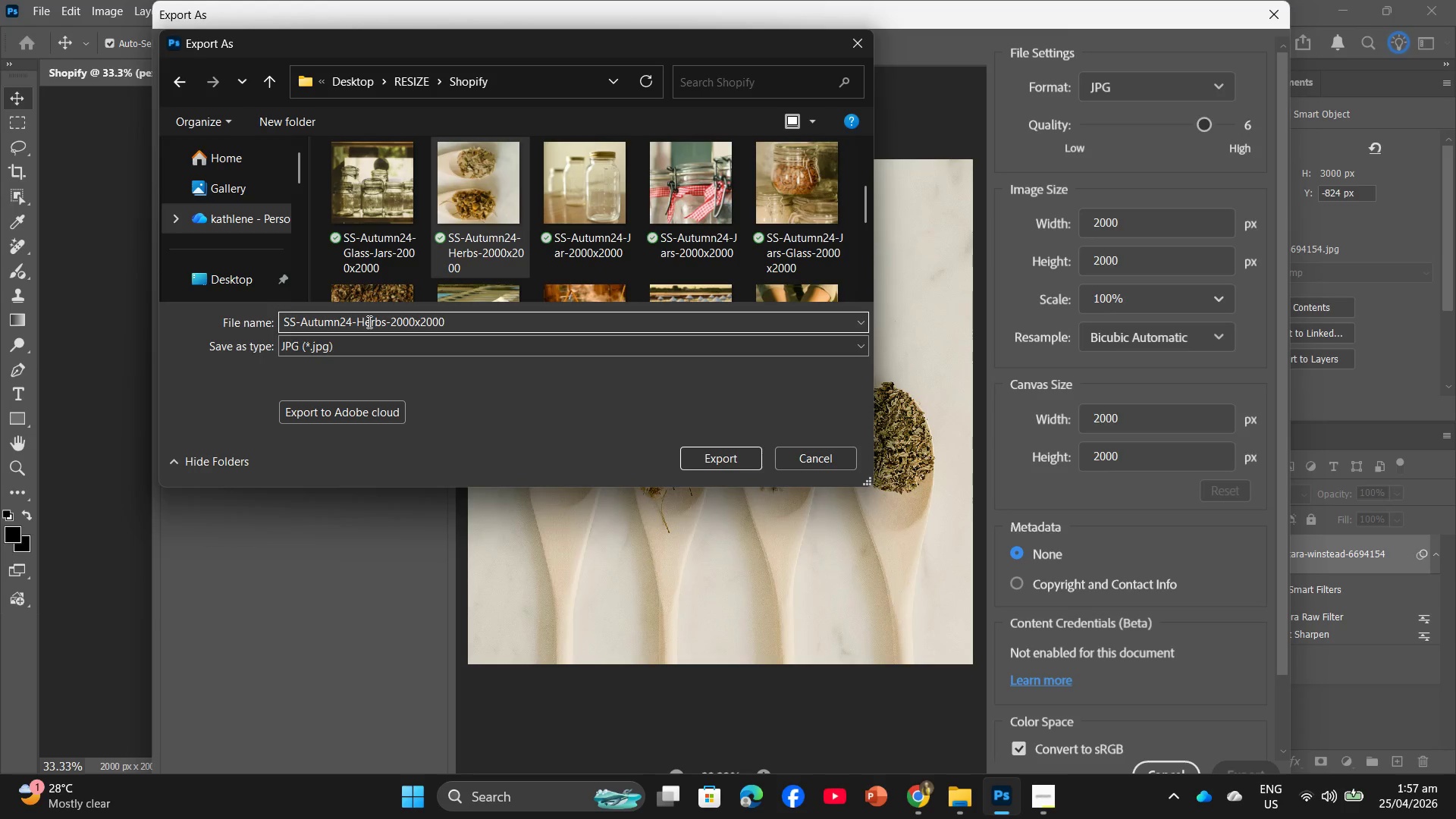 
type(Assorted-)
 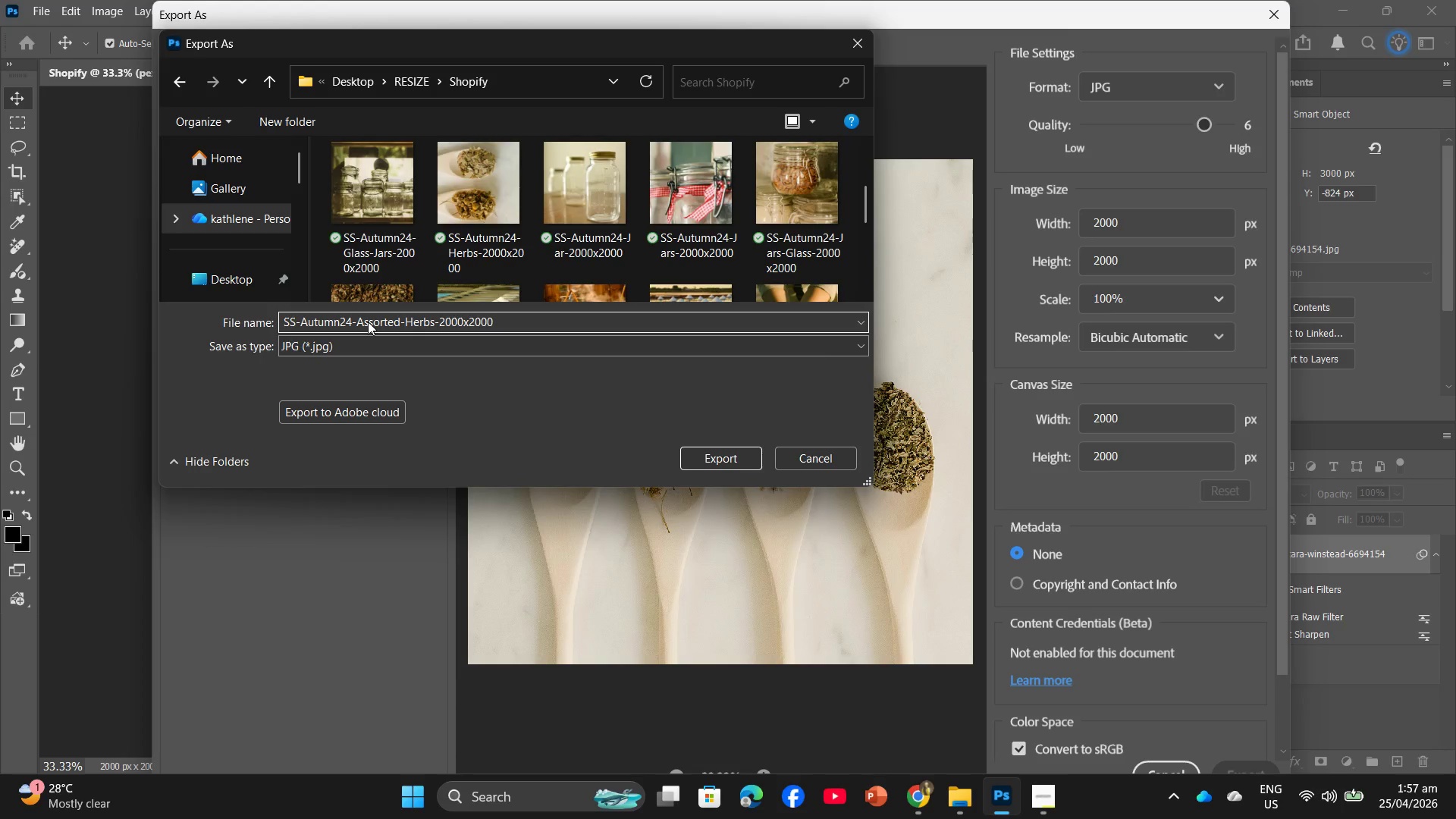 
key(Enter)
 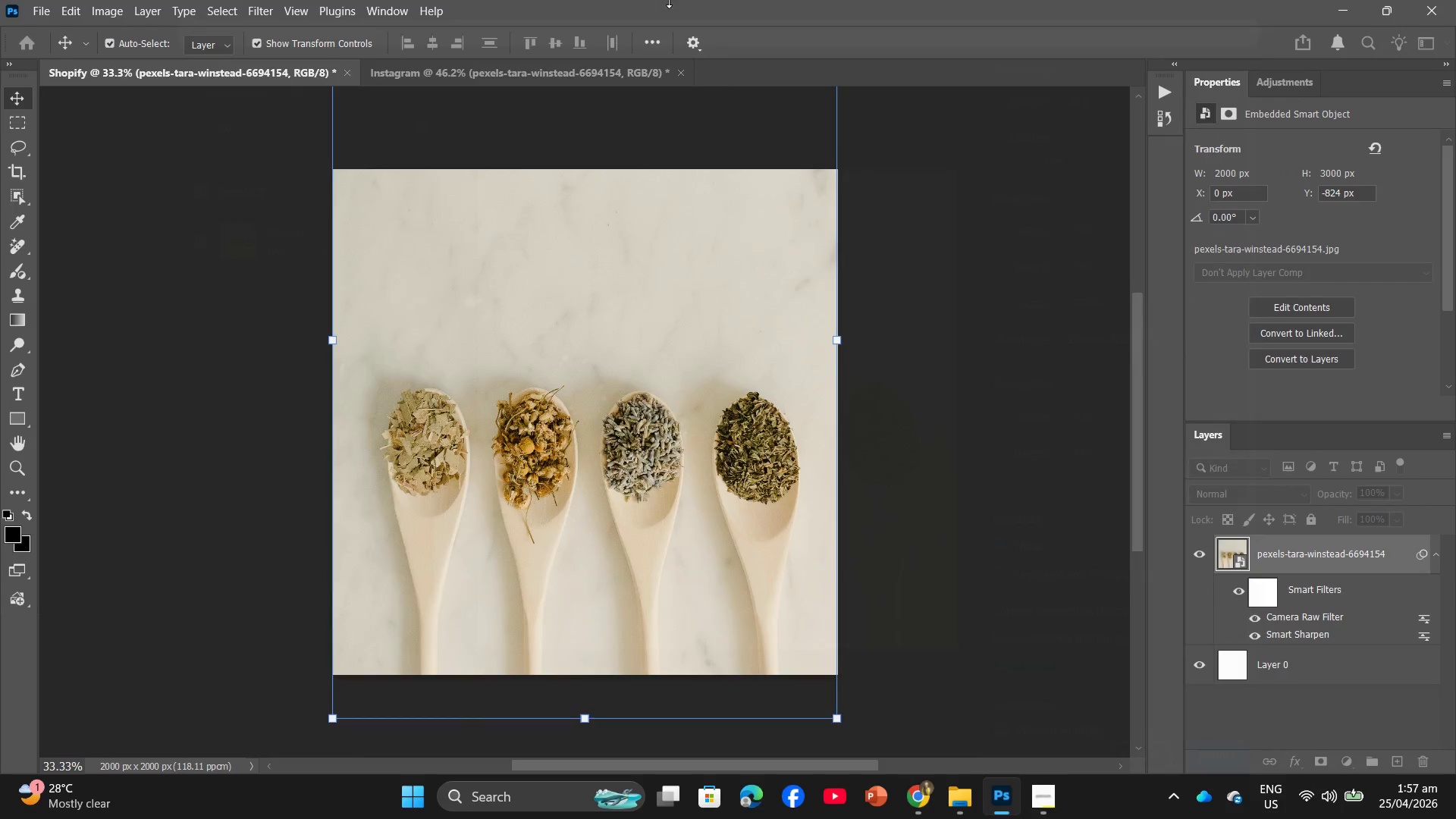 
left_click([547, 69])
 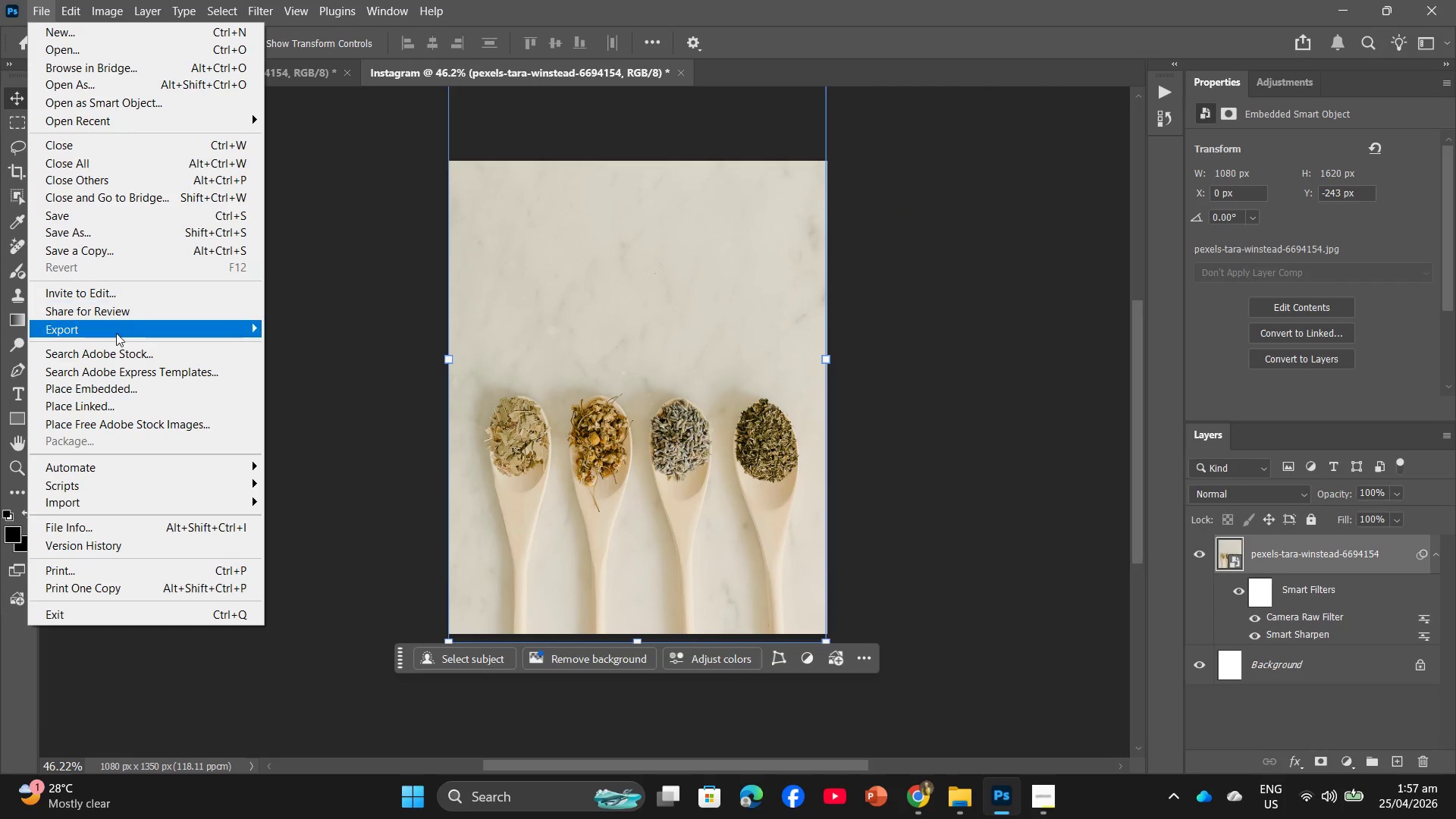 
left_click([287, 350])
 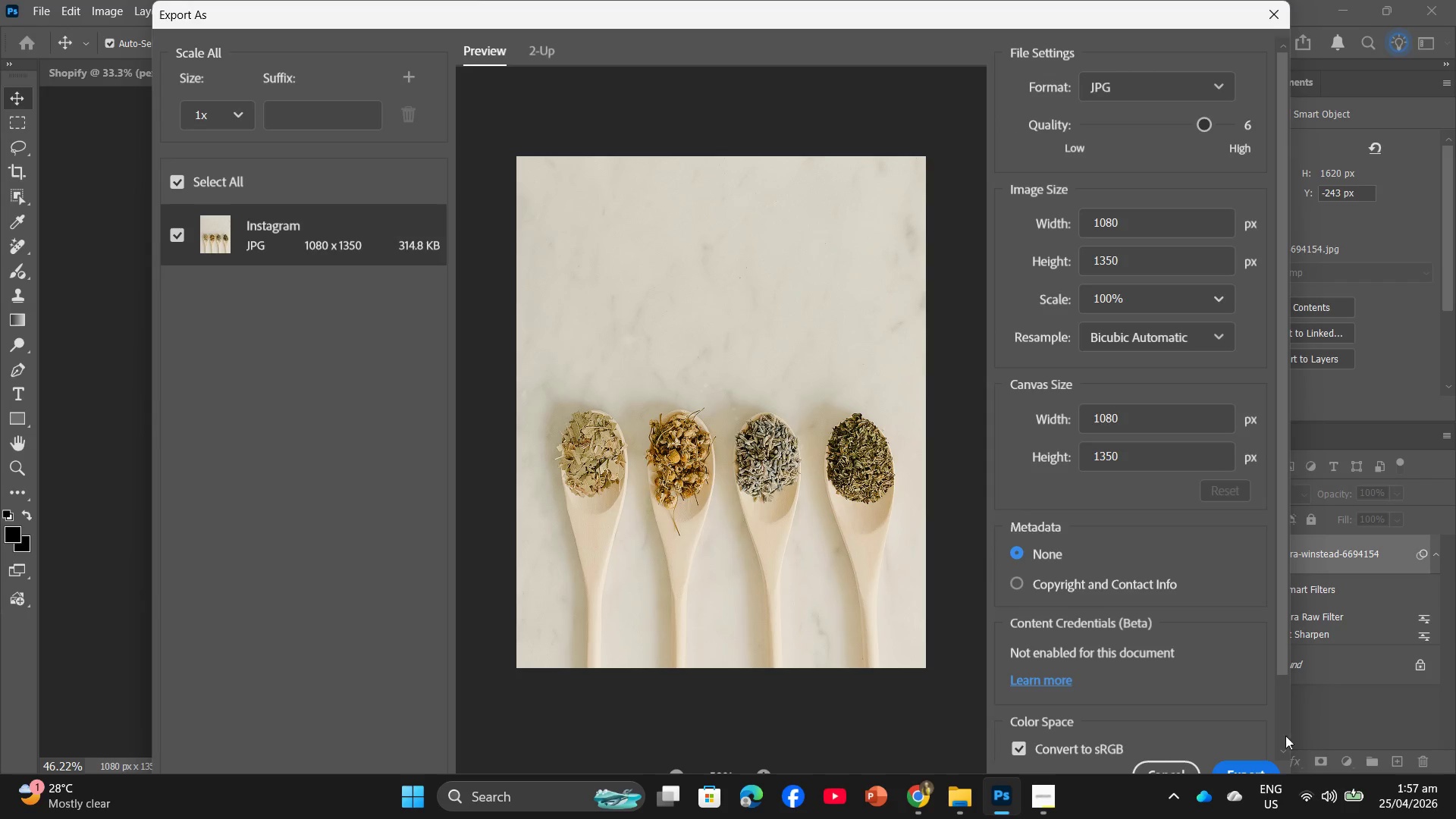 
left_click([1248, 768])
 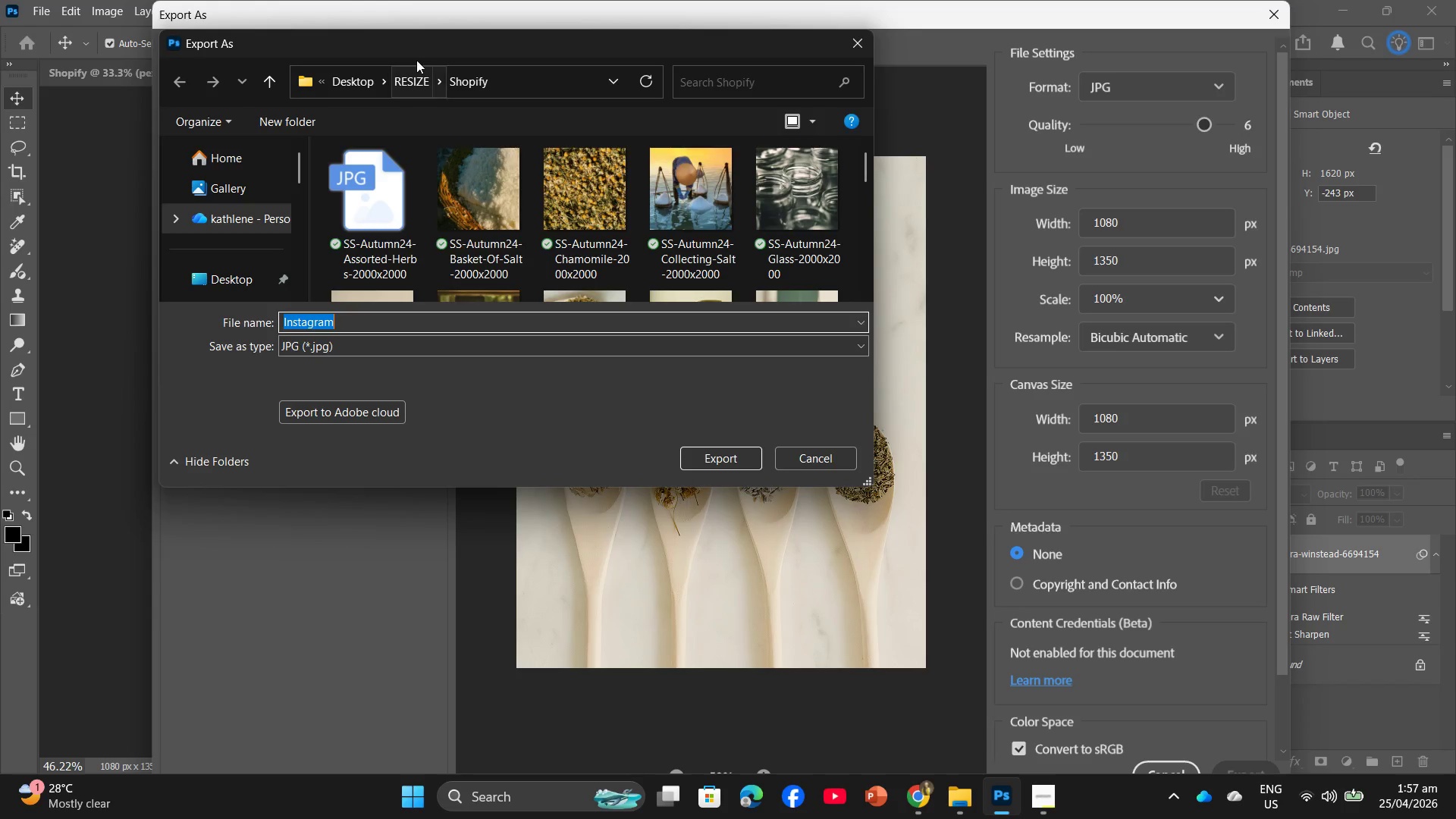 
left_click([413, 80])
 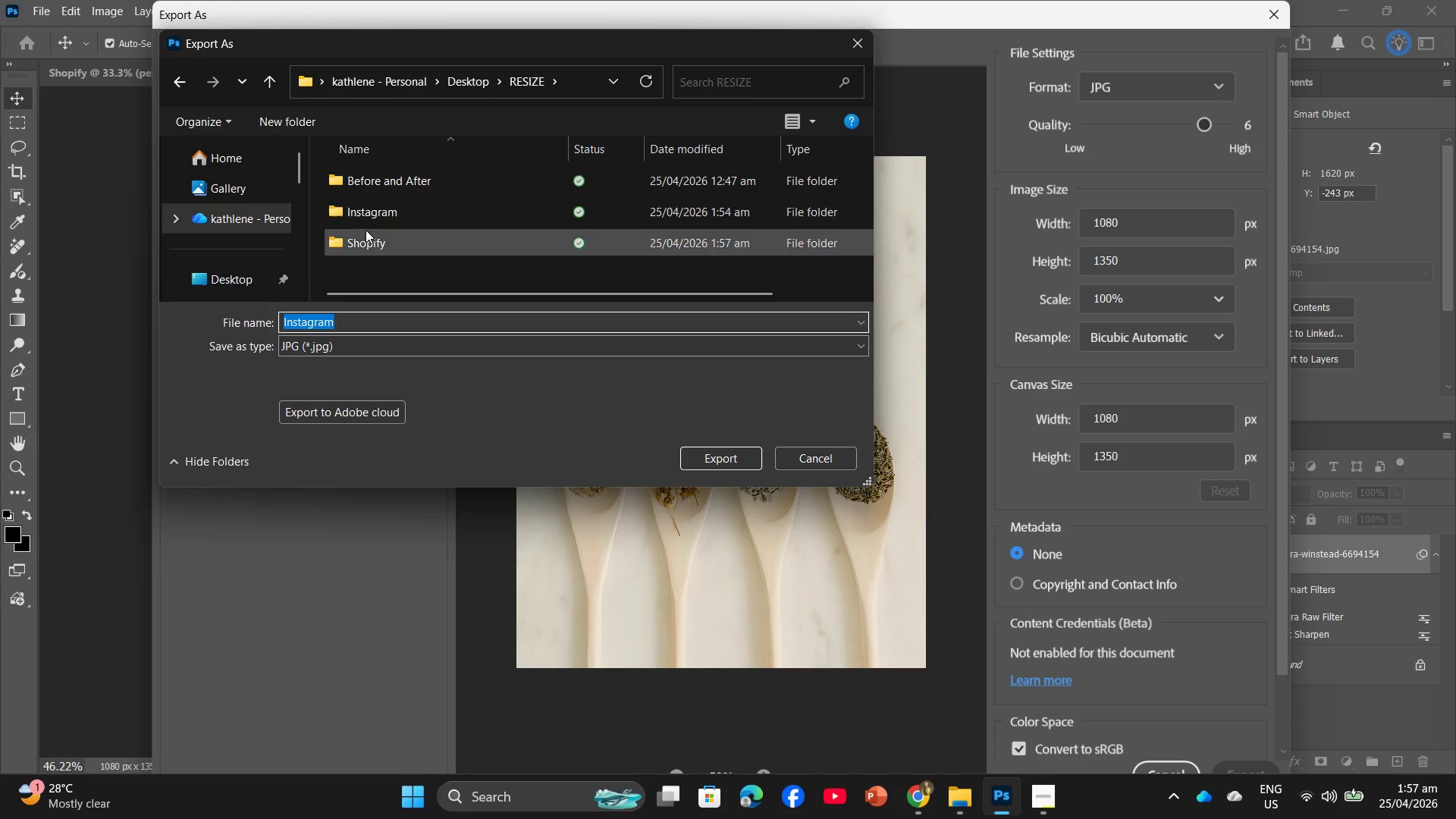 
left_click([377, 215])
 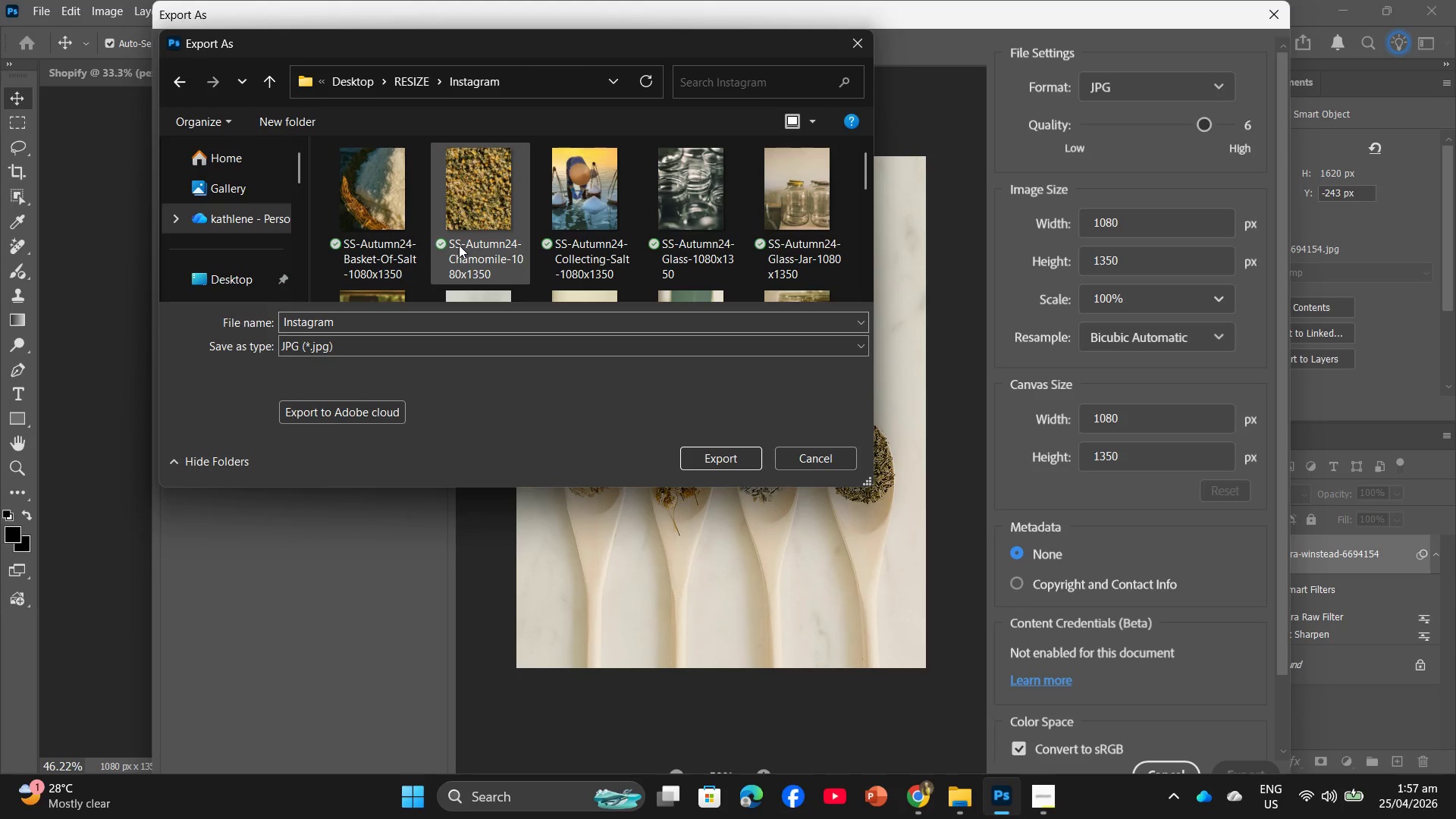 
scroll: coordinate [459, 245], scroll_direction: down, amount: 2.0
 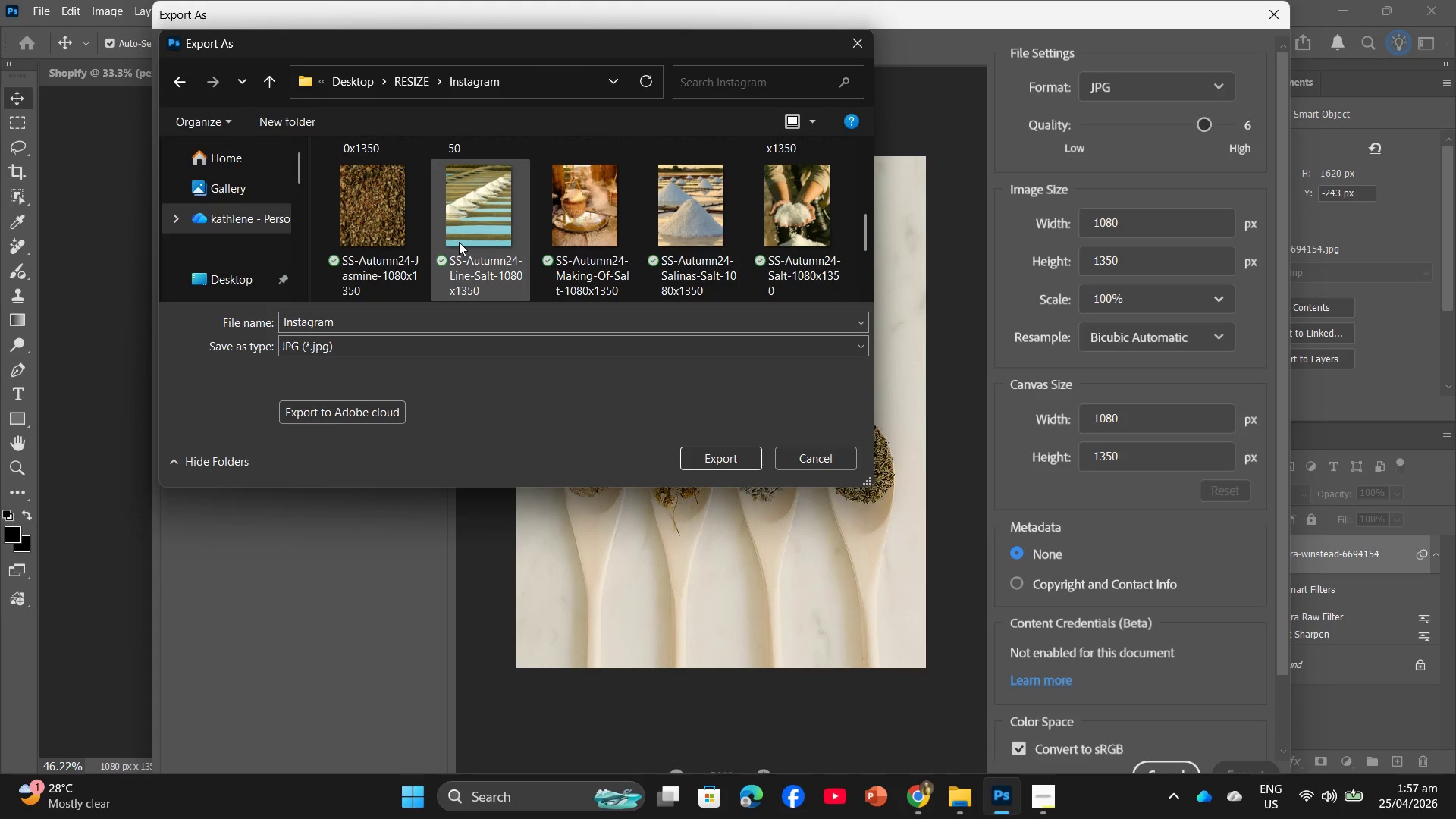 
scroll: coordinate [459, 242], scroll_direction: up, amount: 2.0
 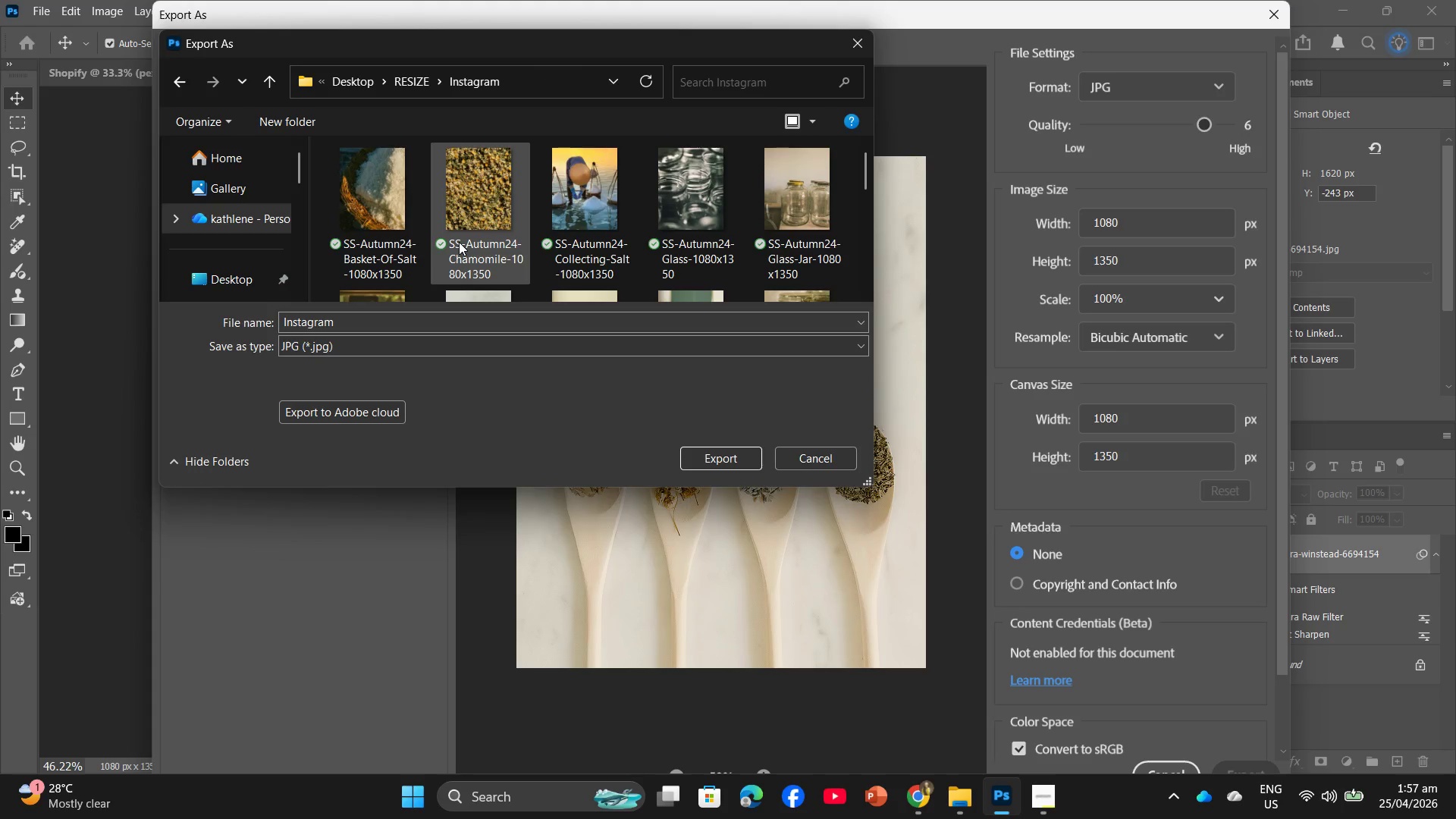 
scroll: coordinate [459, 242], scroll_direction: down, amount: 1.0
 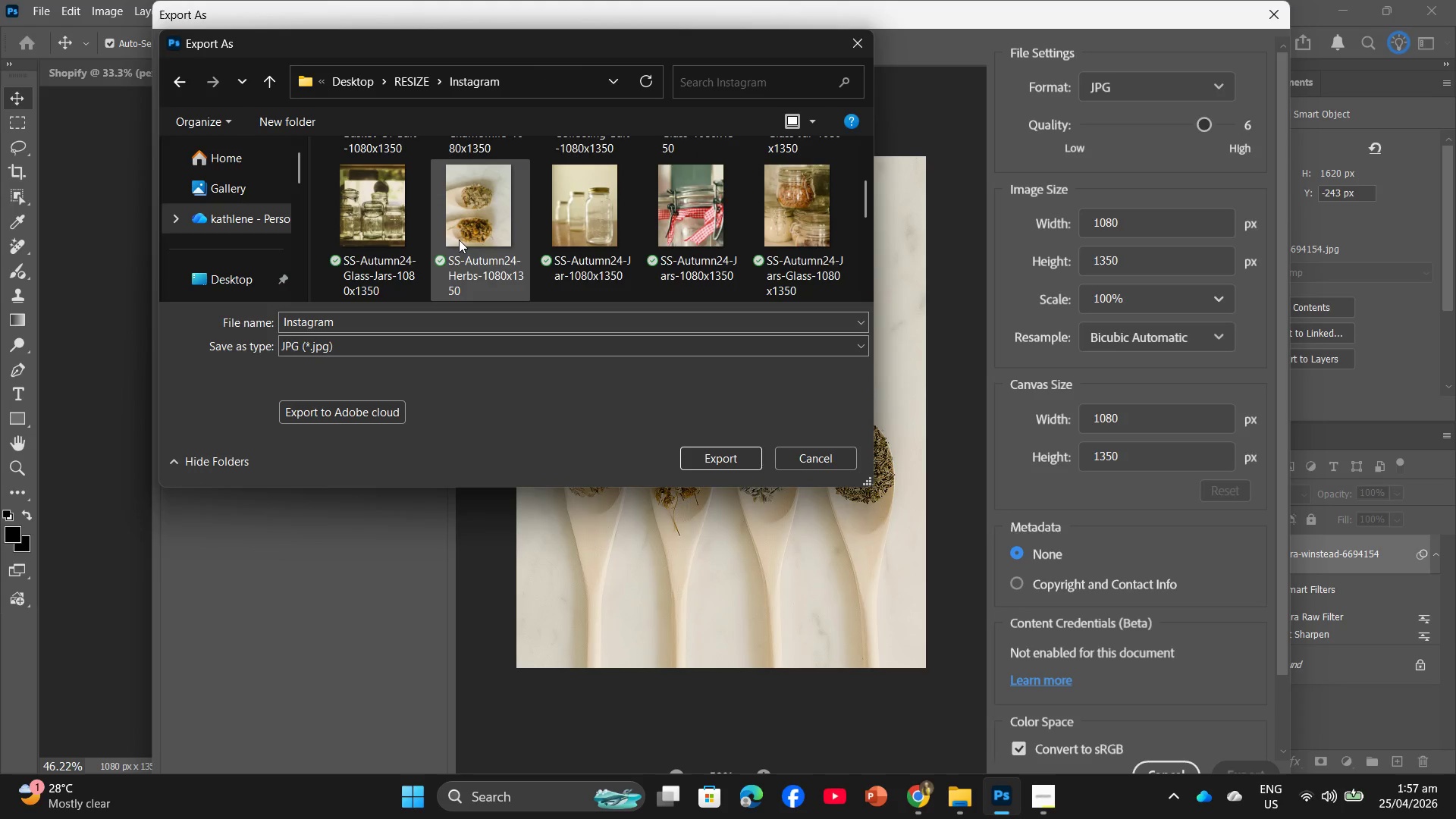 
left_click([459, 239])
 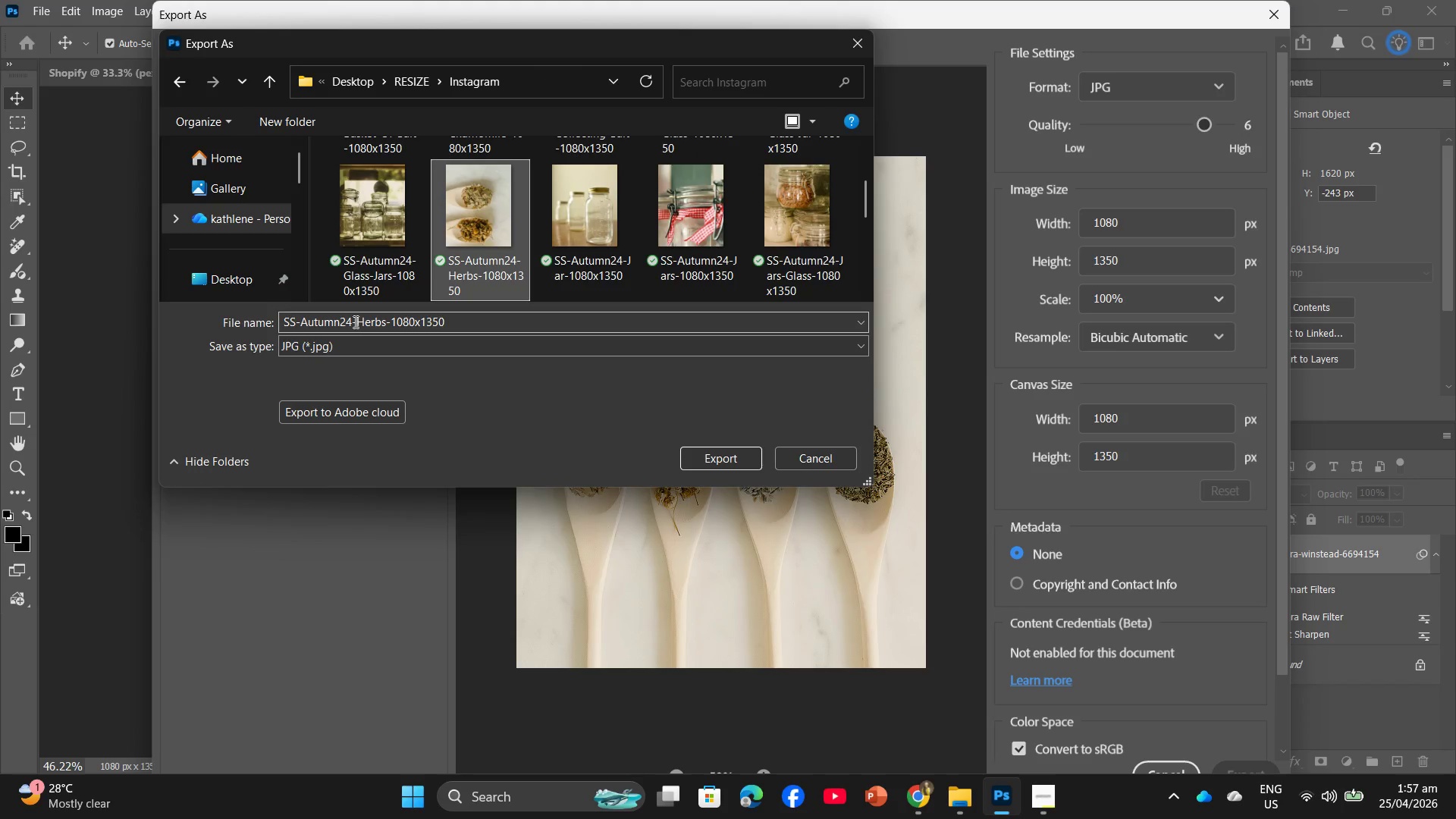 
left_click([353, 322])
 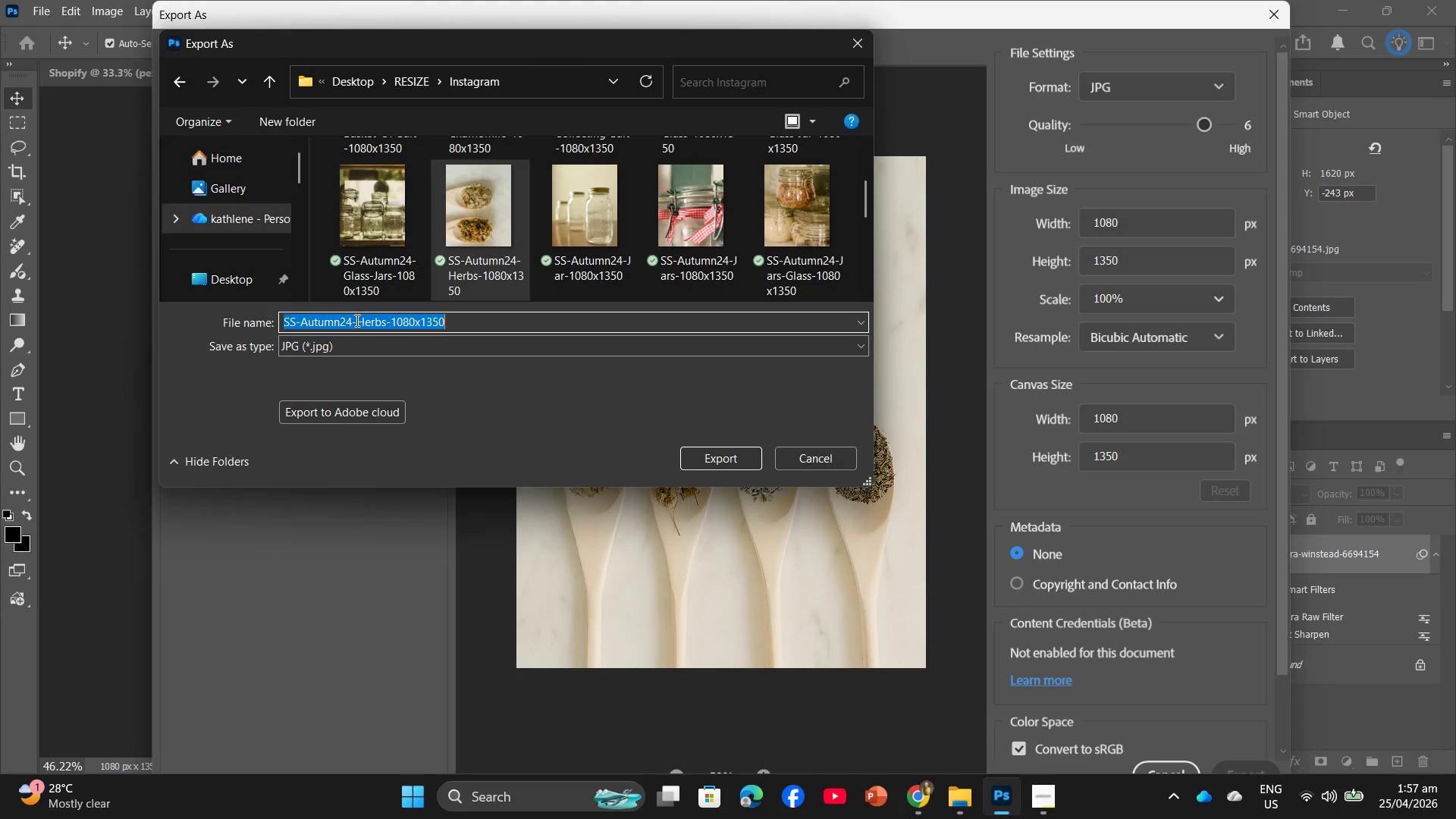 
left_click([356, 320])
 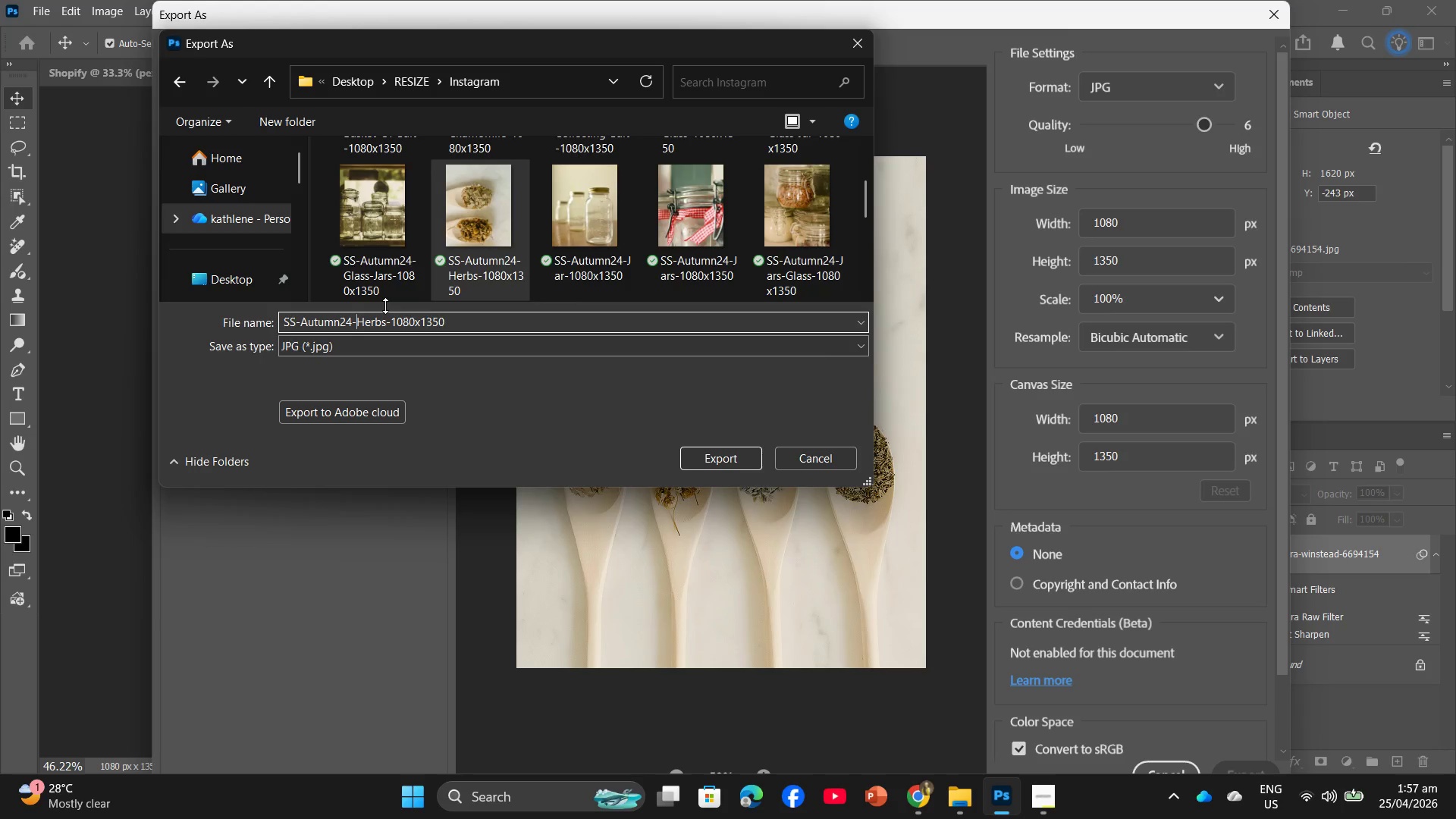 
type(Assorted-)
 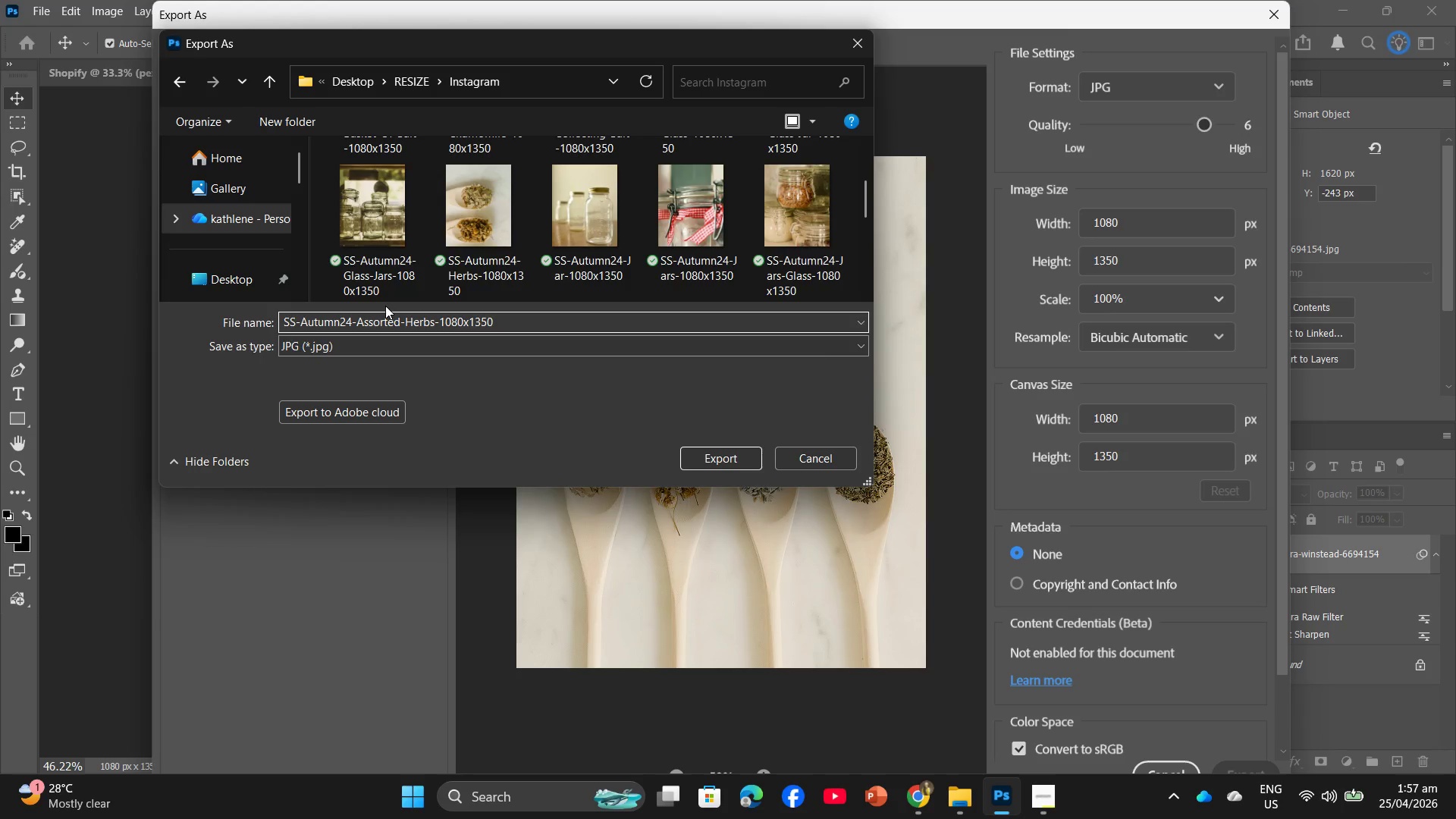 
key(Enter)
 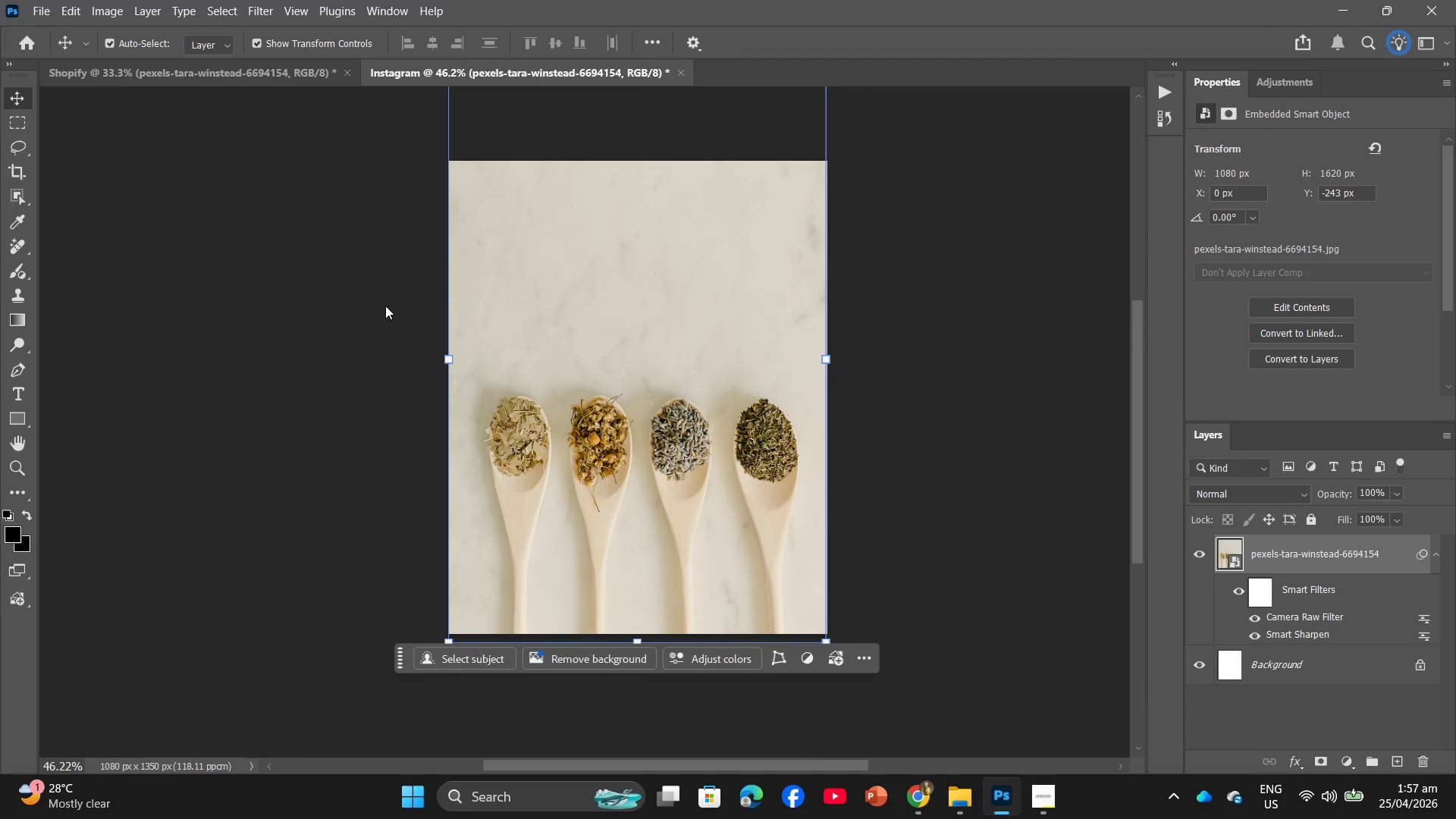 
key(Backspace)
 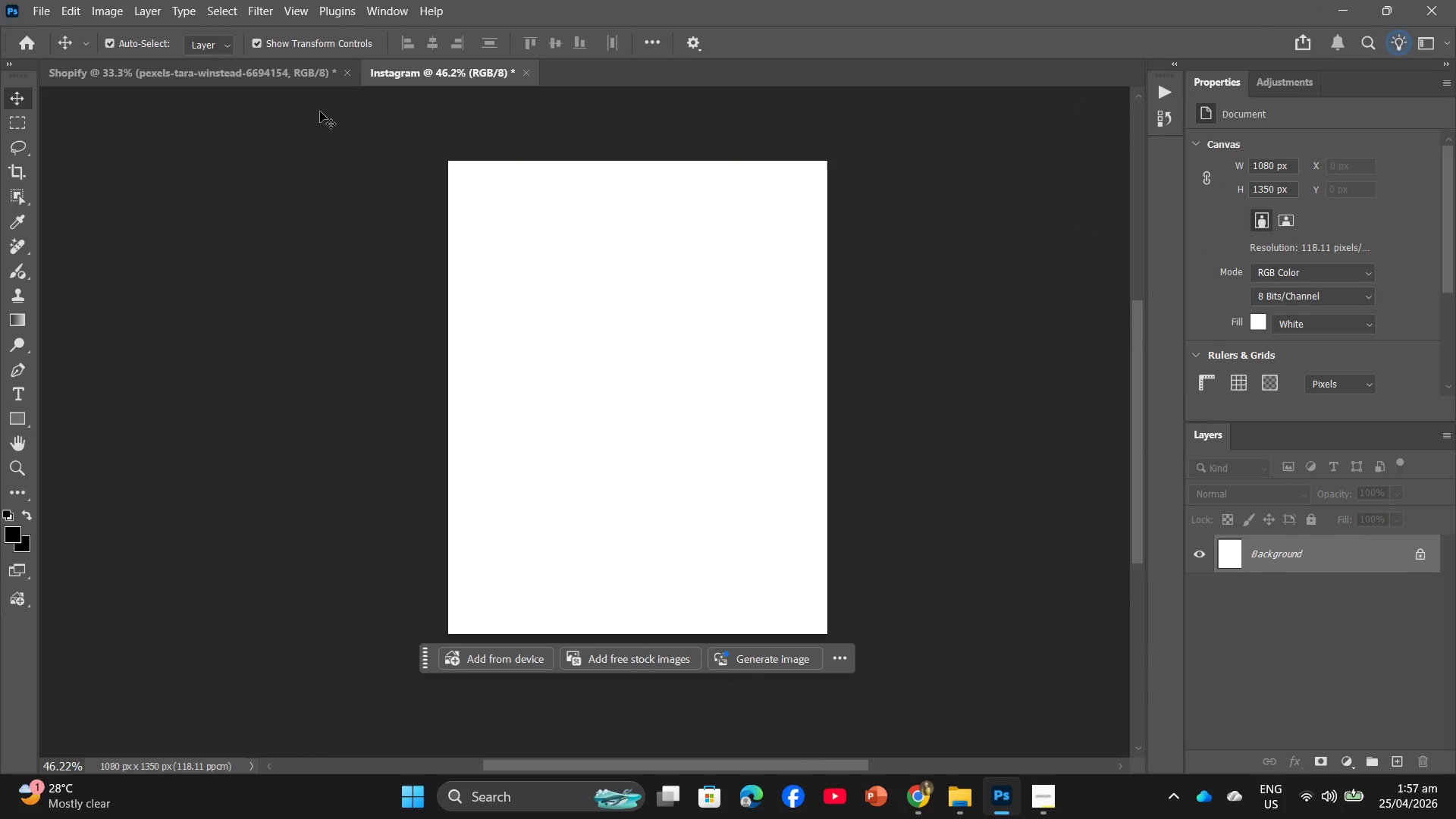 
left_click([263, 80])
 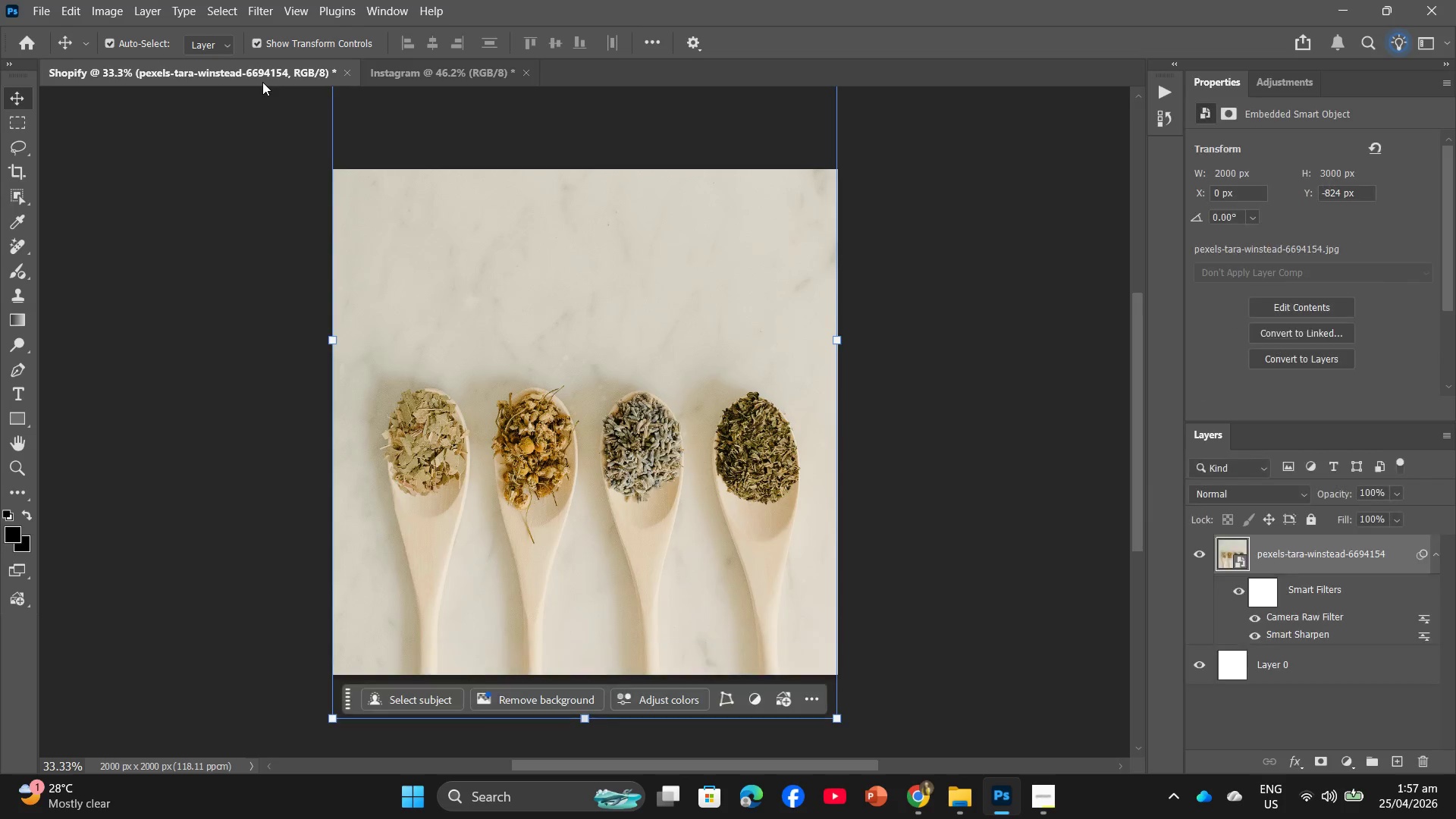 
key(Backspace)
 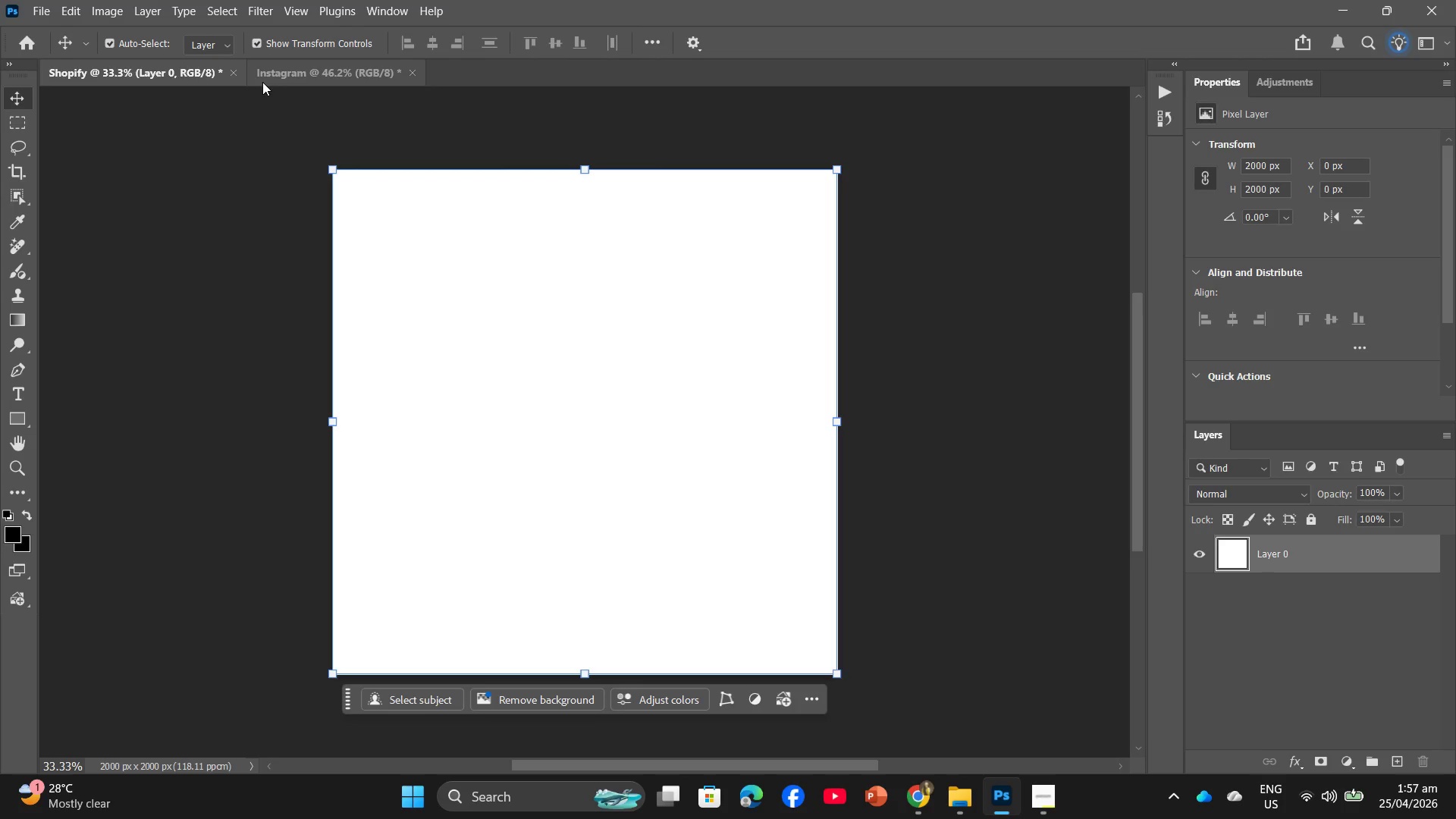 
key(Alt+AltLeft)
 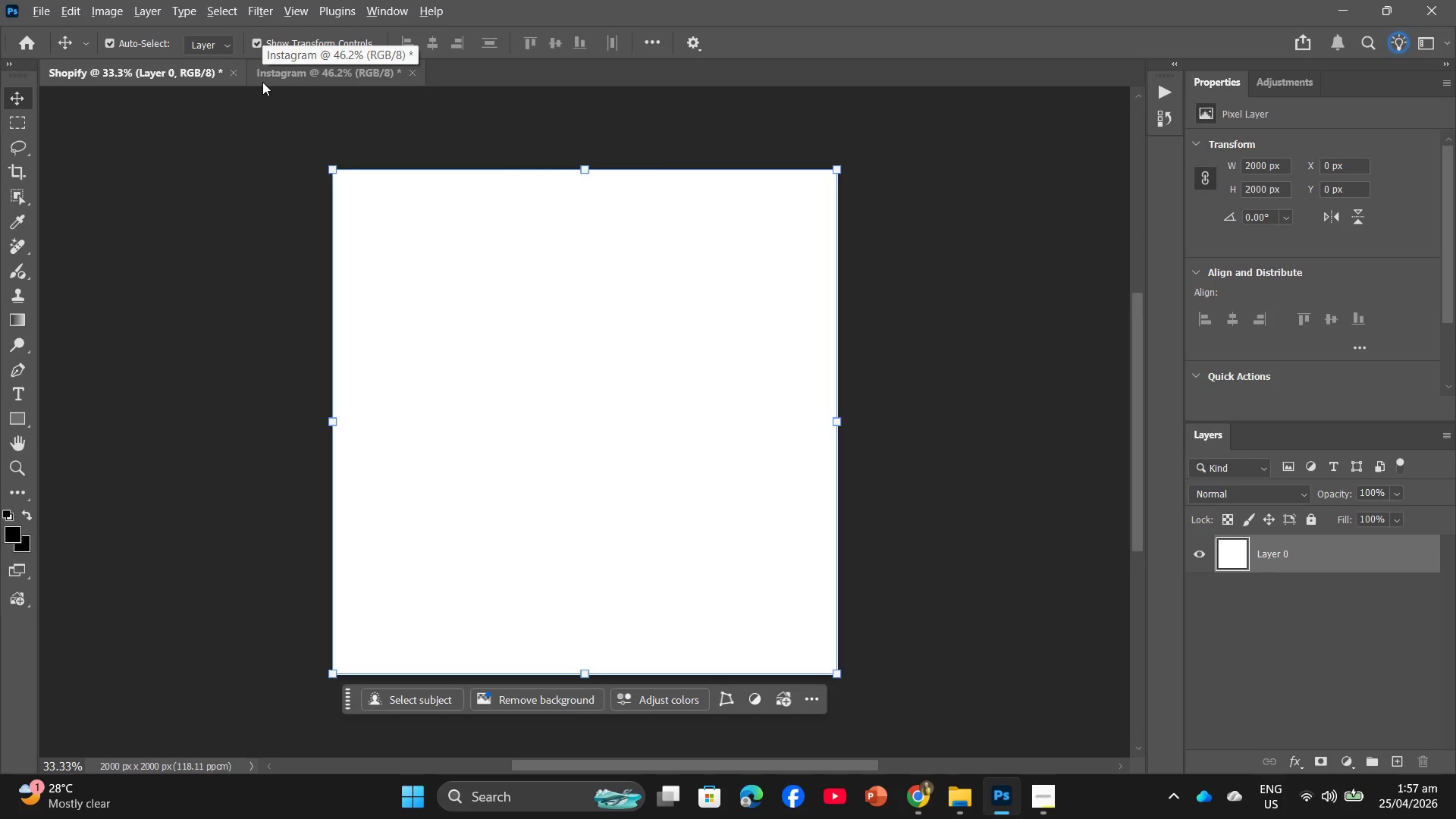 
key(Alt+Tab)
 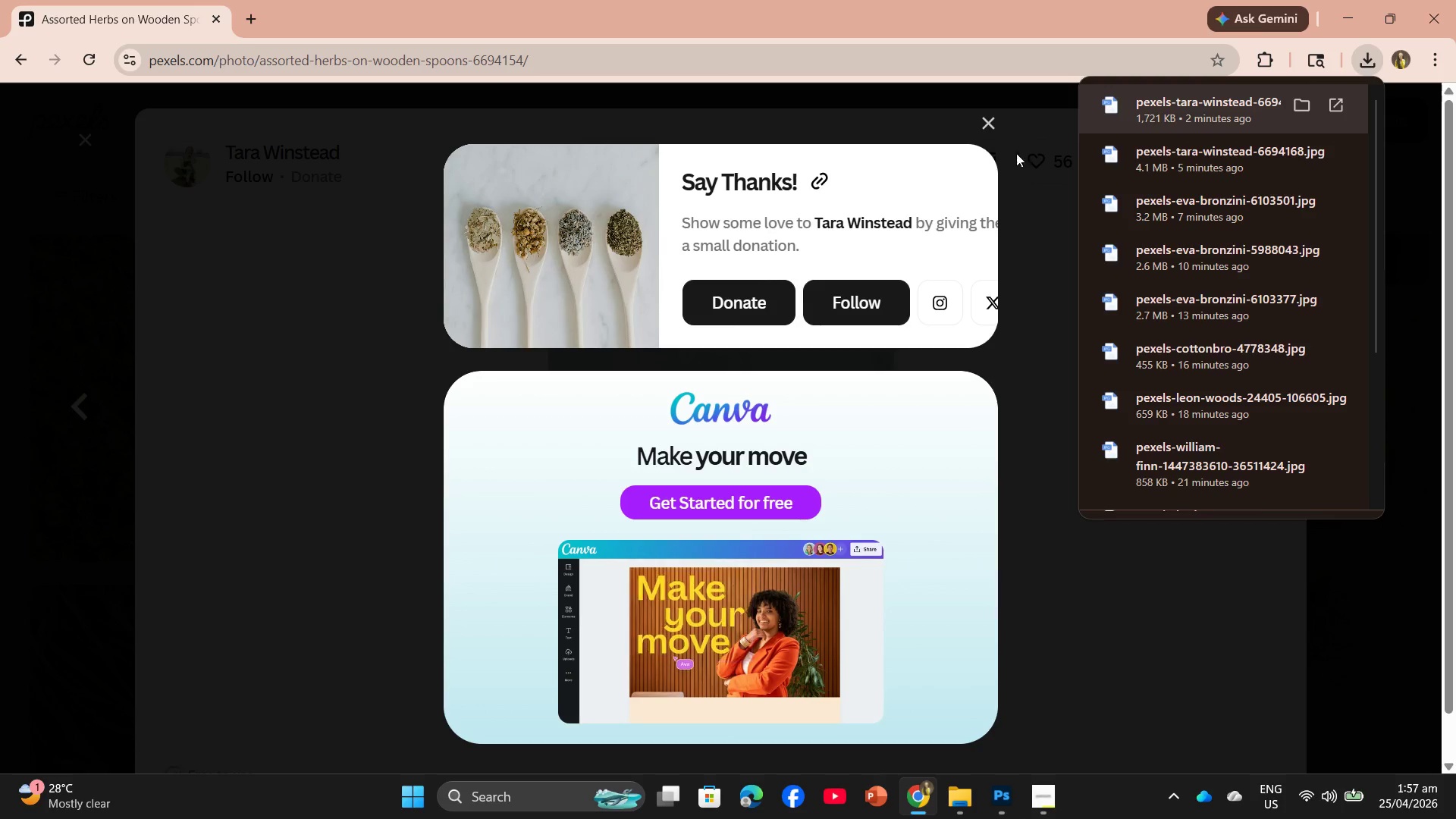 
left_click([993, 123])
 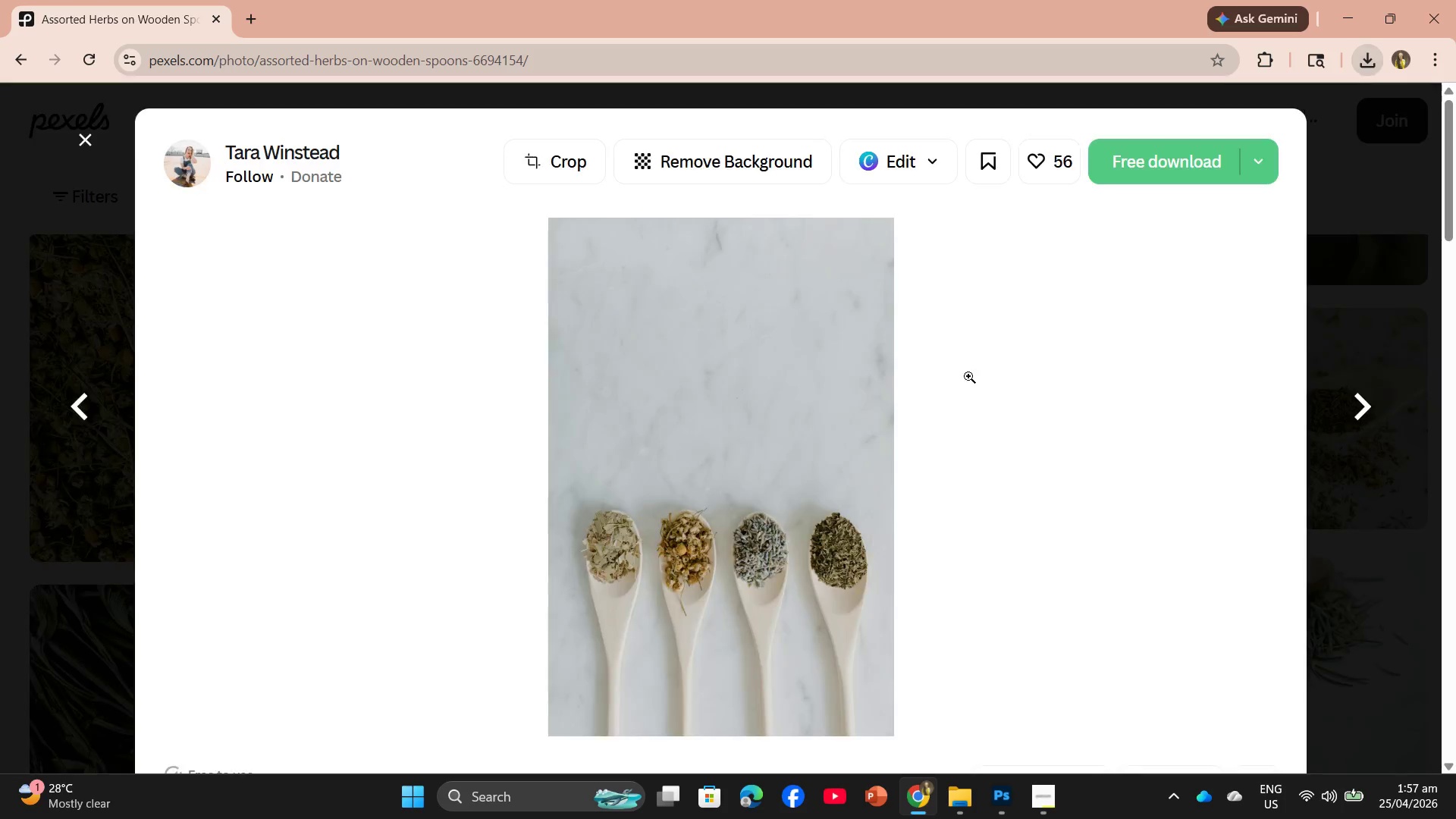 
scroll: coordinate [918, 467], scroll_direction: down, amount: 25.0
 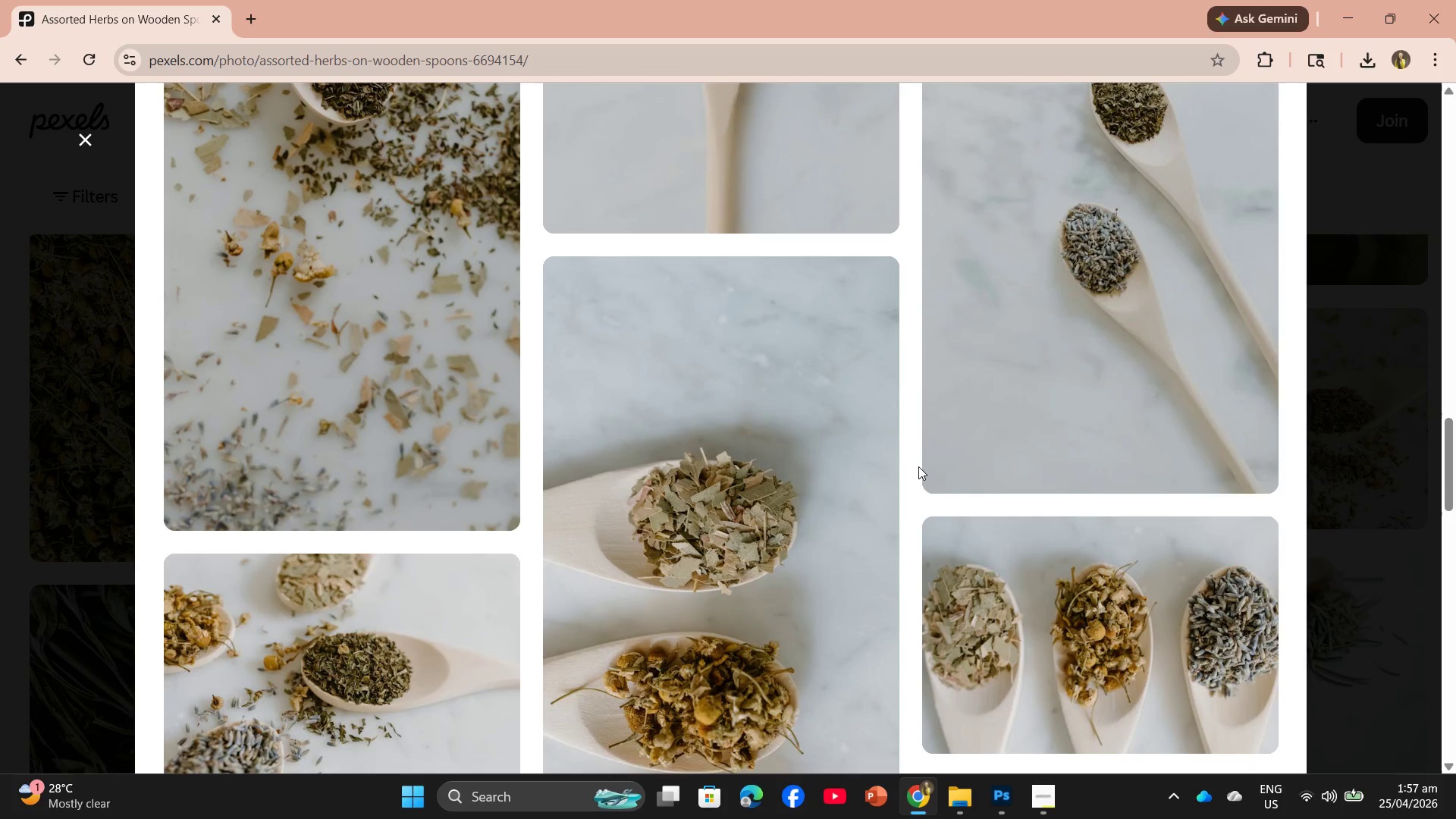 
scroll: coordinate [919, 457], scroll_direction: up, amount: 4.0
 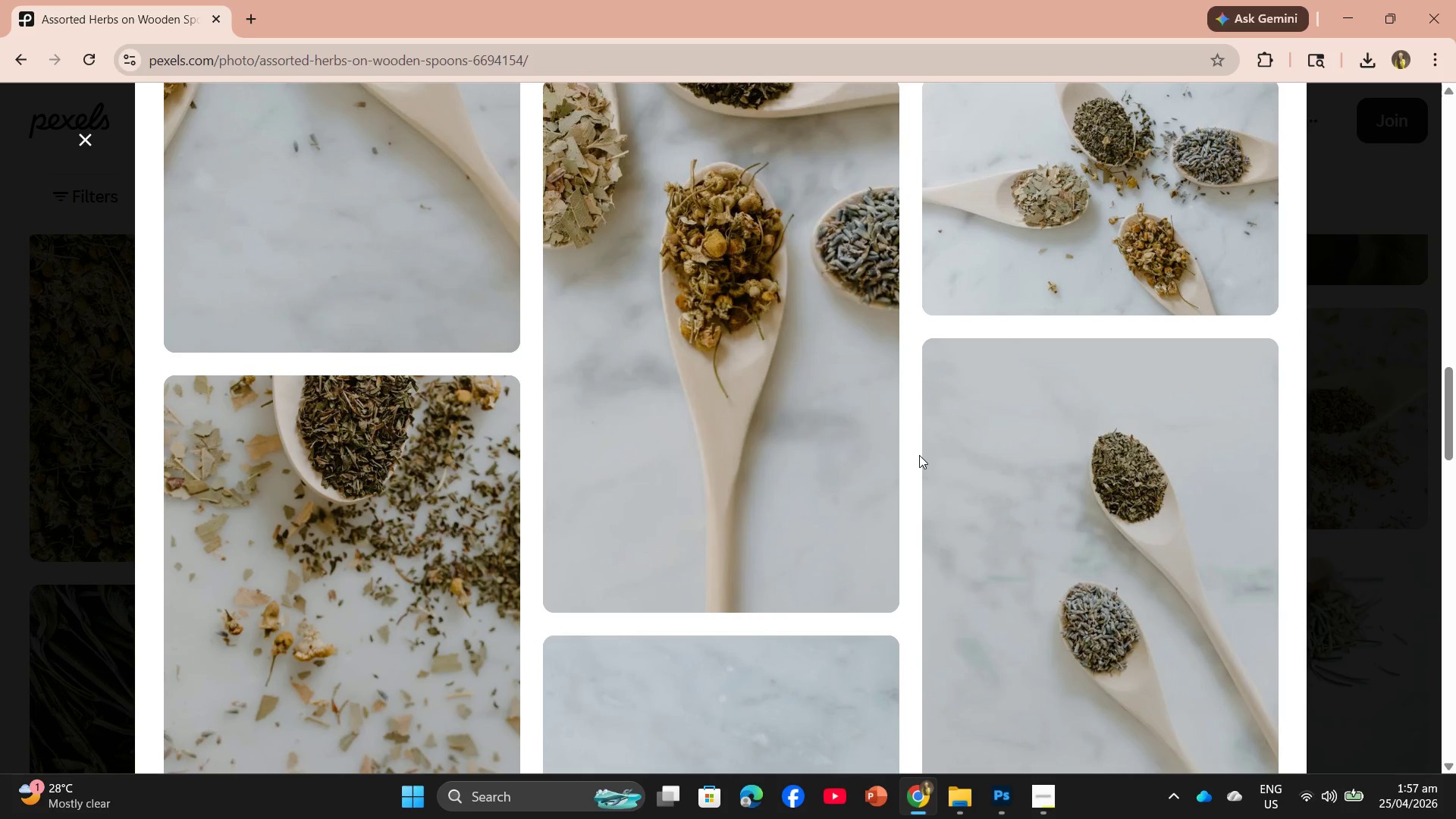 
scroll: coordinate [915, 460], scroll_direction: down, amount: 29.0
 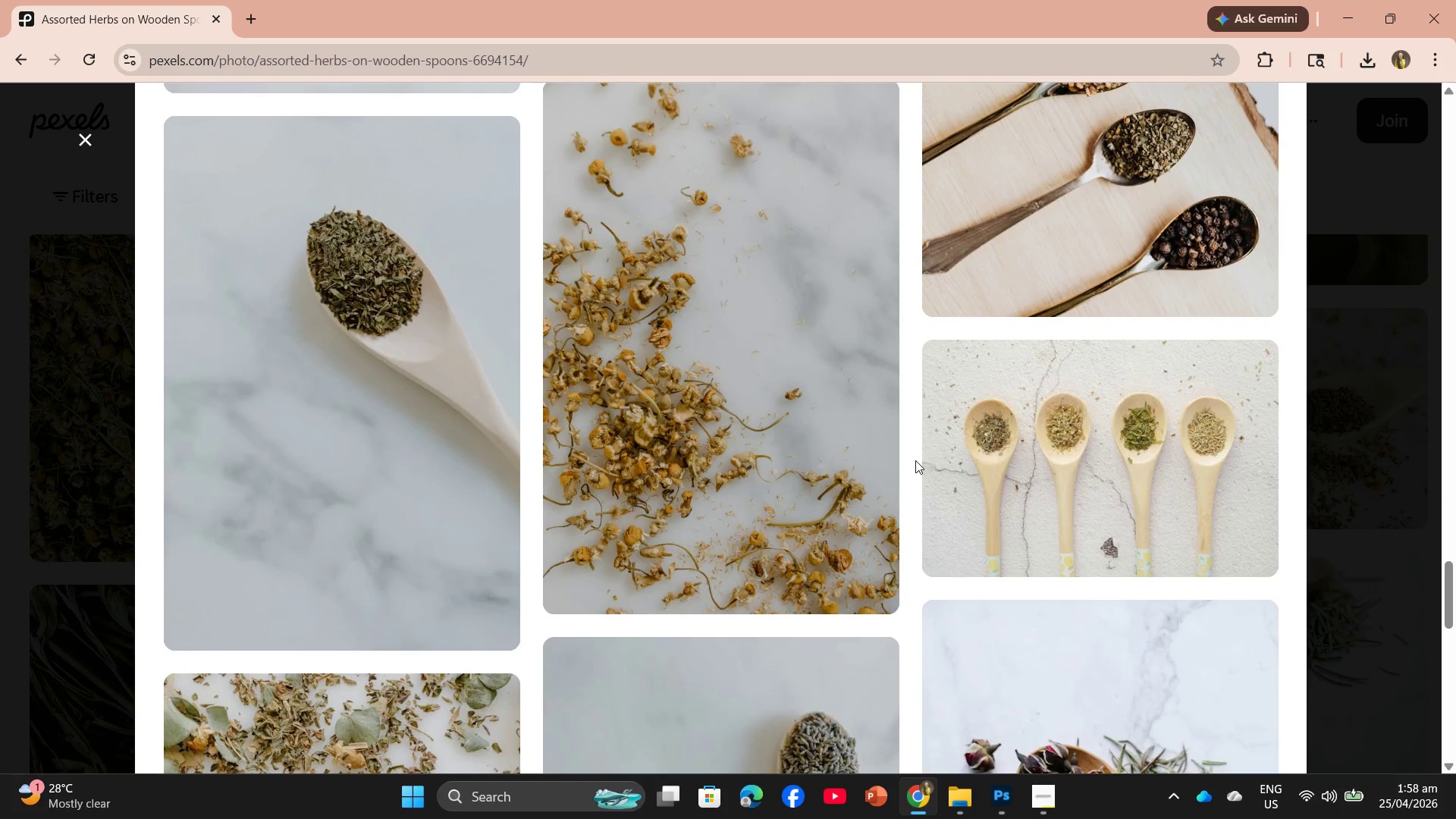 
scroll: coordinate [915, 460], scroll_direction: up, amount: 3.0
 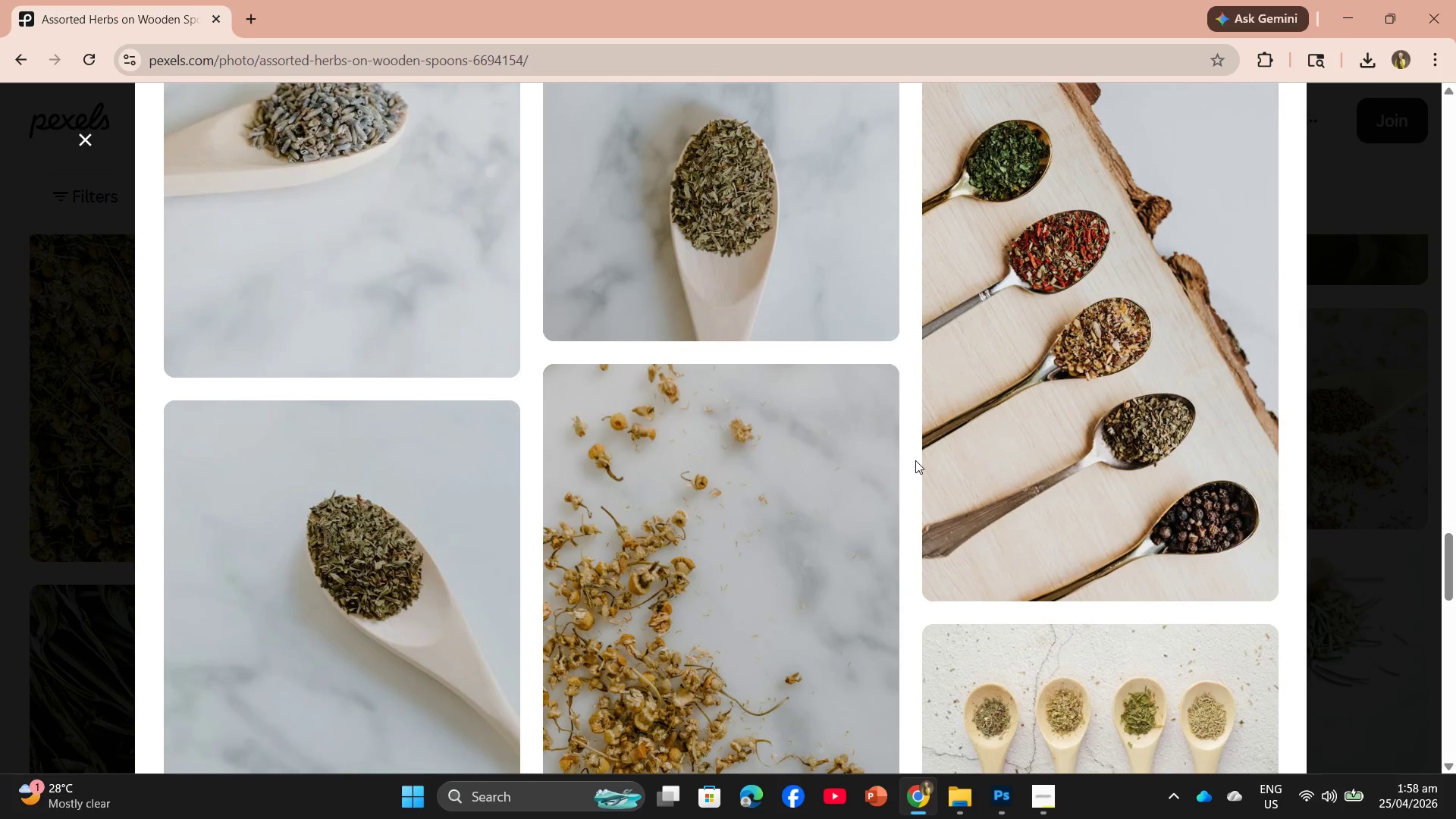 
scroll: coordinate [915, 460], scroll_direction: down, amount: 1.0
 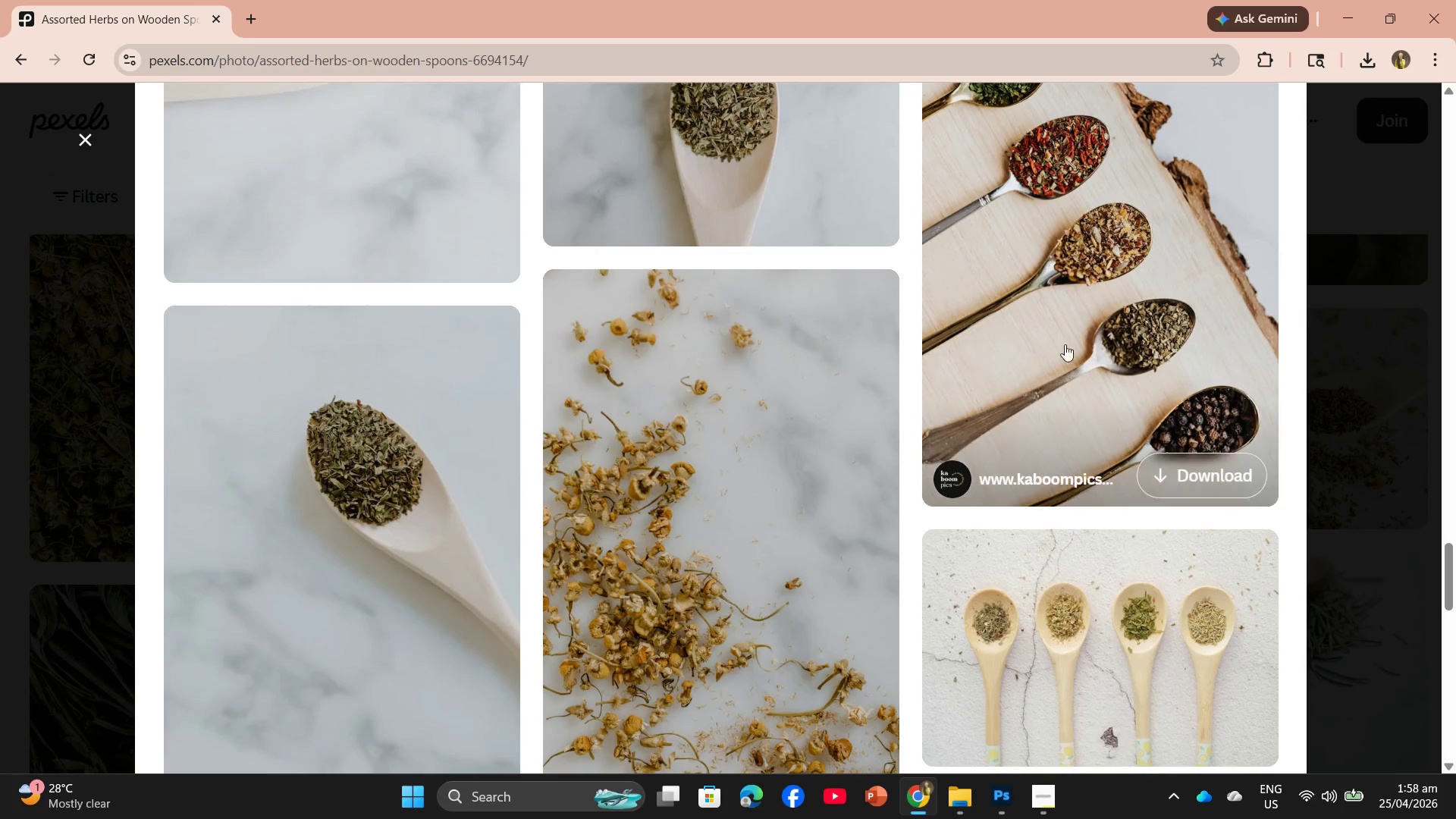 
left_click([1087, 316])
 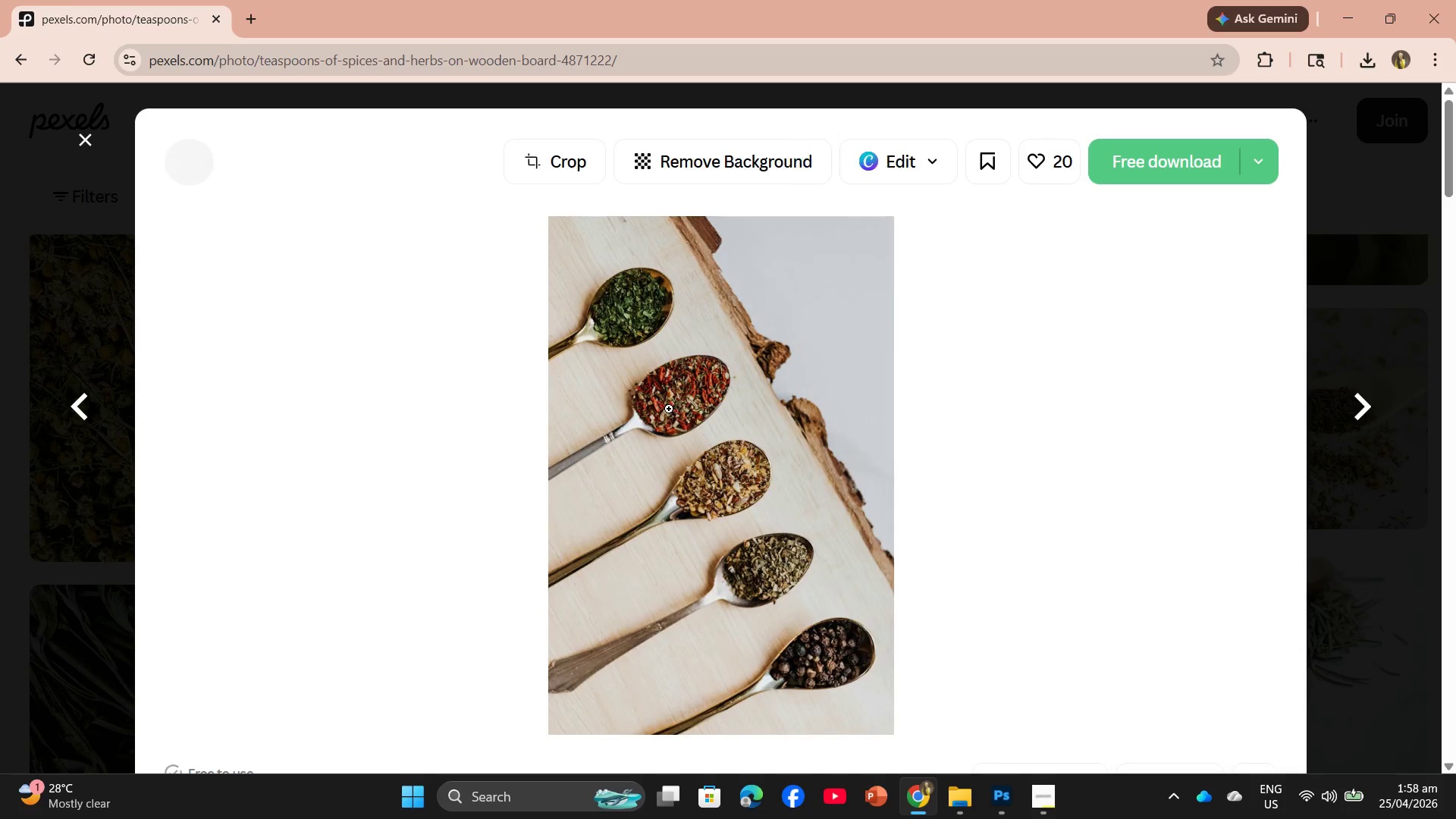 
scroll: coordinate [670, 413], scroll_direction: down, amount: 2.0
 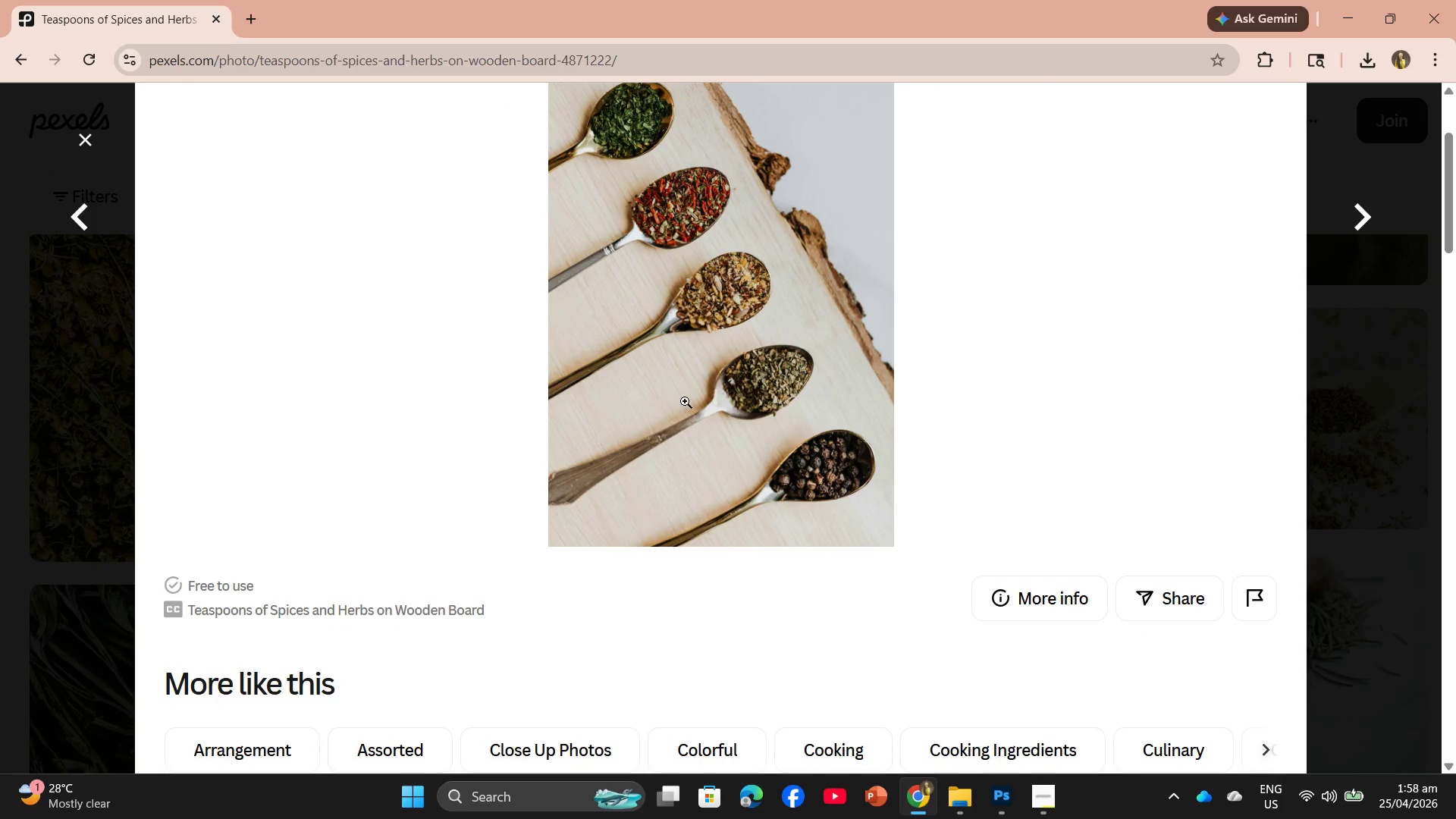 
scroll: coordinate [745, 411], scroll_direction: up, amount: 3.0
 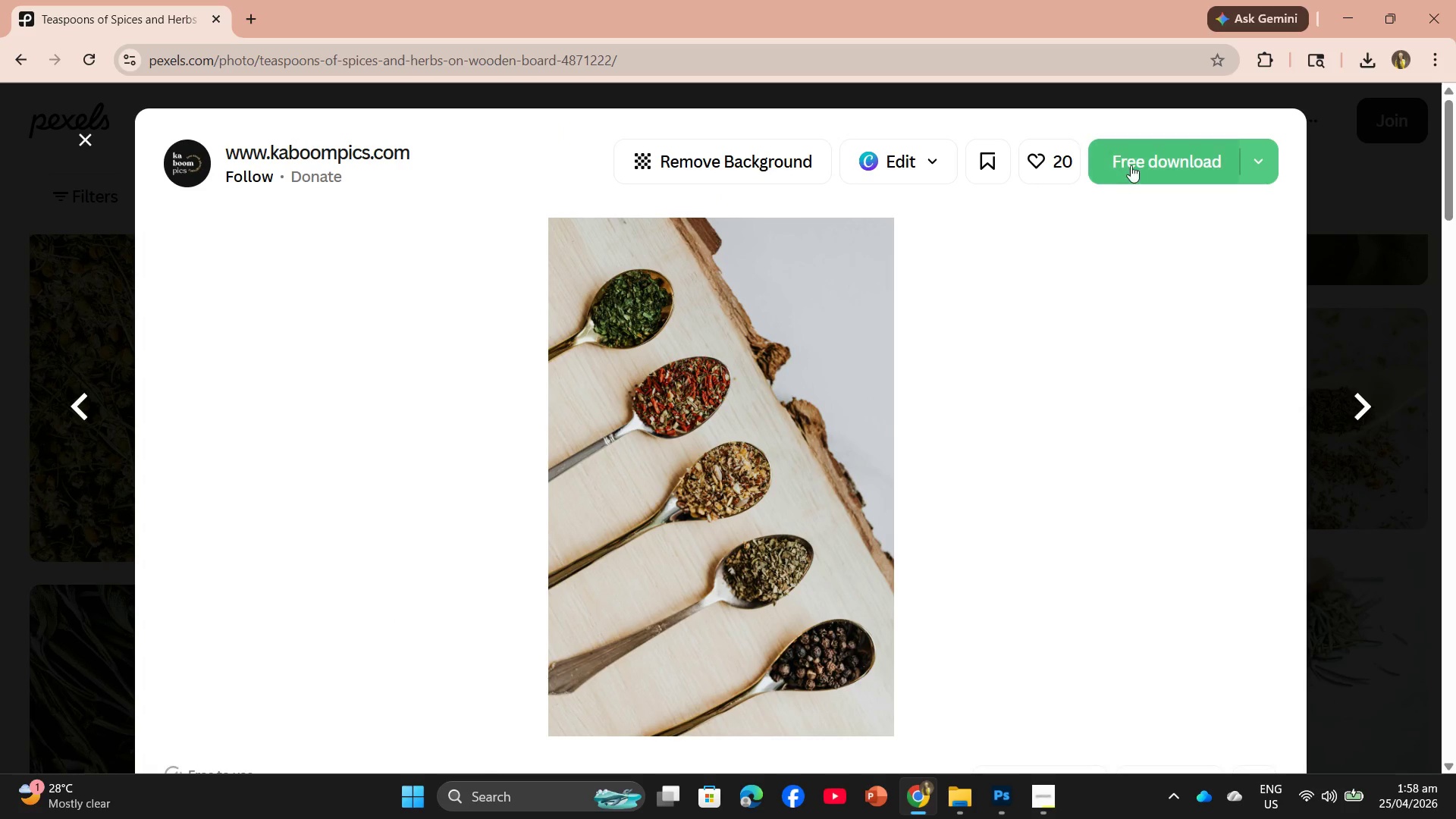 
left_click([1131, 162])
 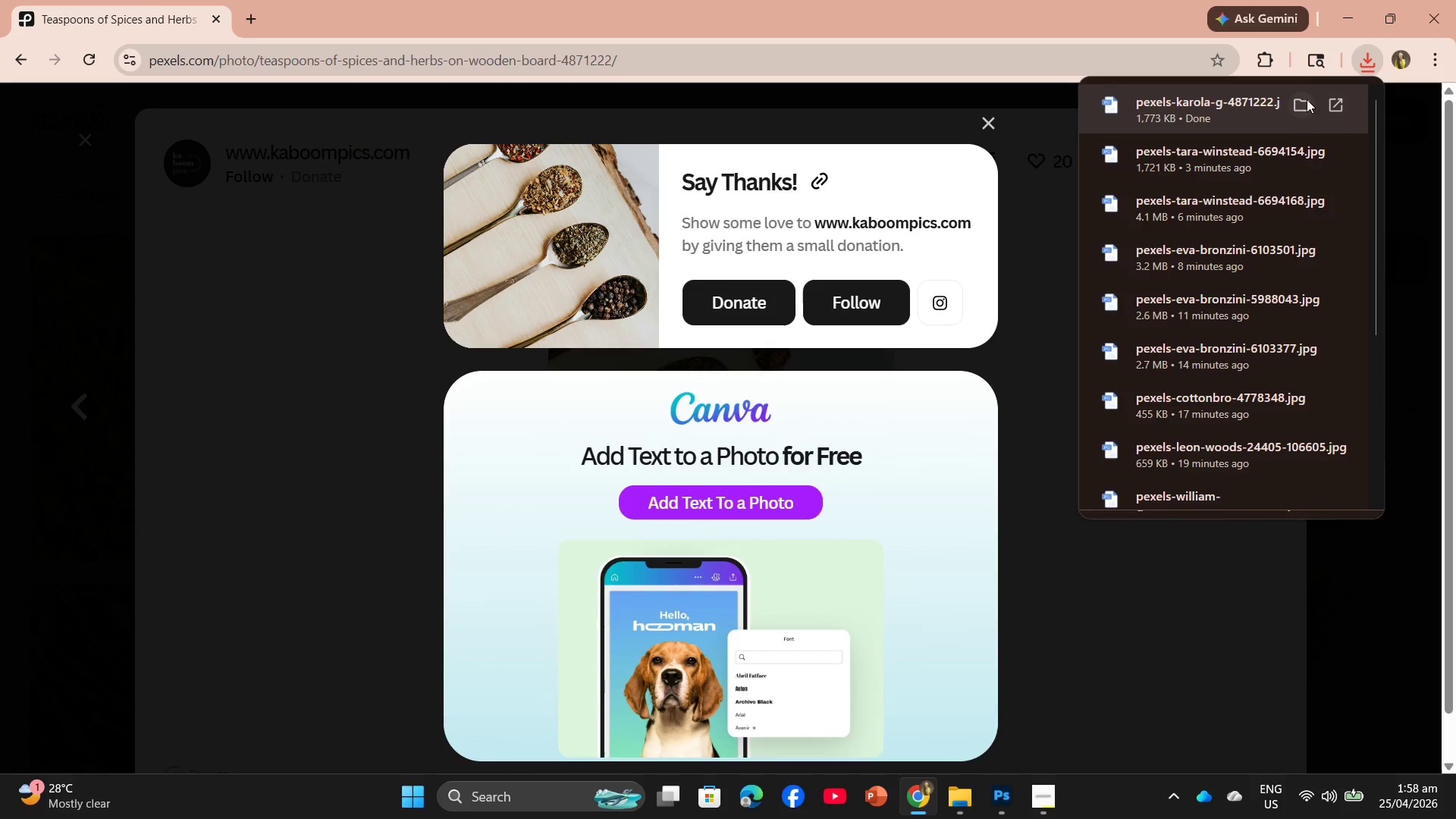 
left_click_drag(start_coordinate=[1225, 108], to_coordinate=[538, 294])
 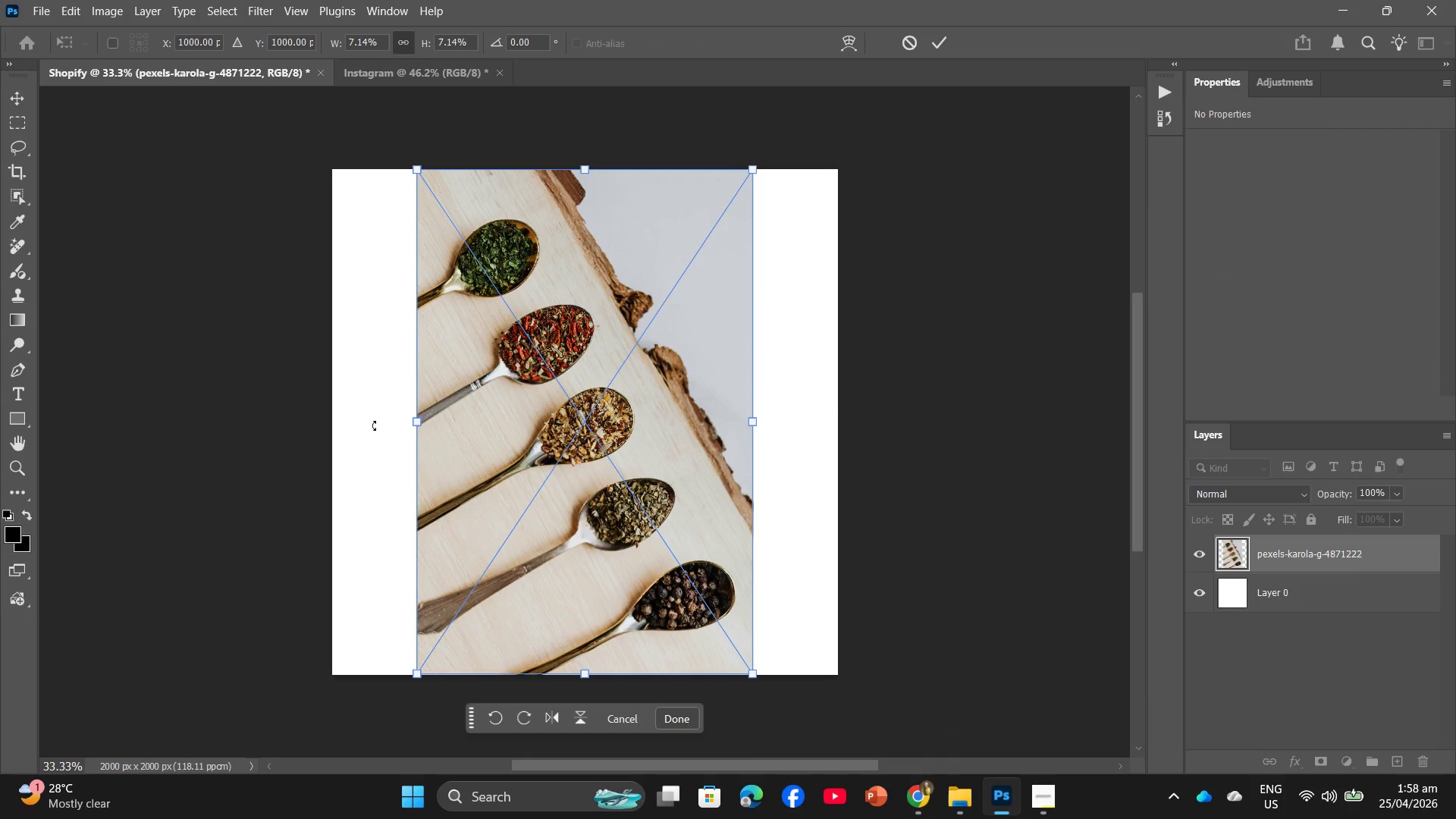 
left_click_drag(start_coordinate=[421, 423], to_coordinate=[342, 415])
 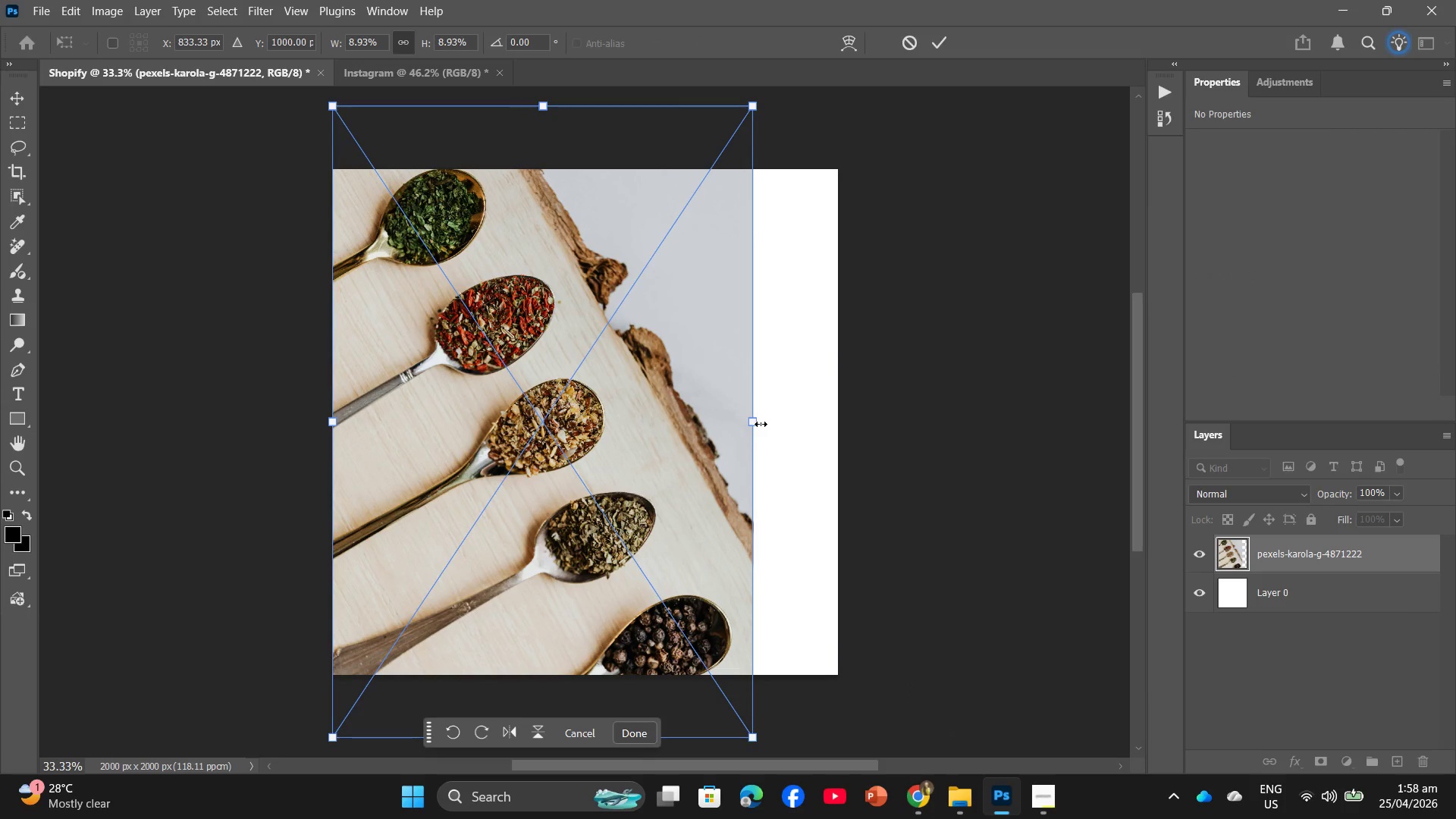 
left_click_drag(start_coordinate=[757, 424], to_coordinate=[846, 435])
 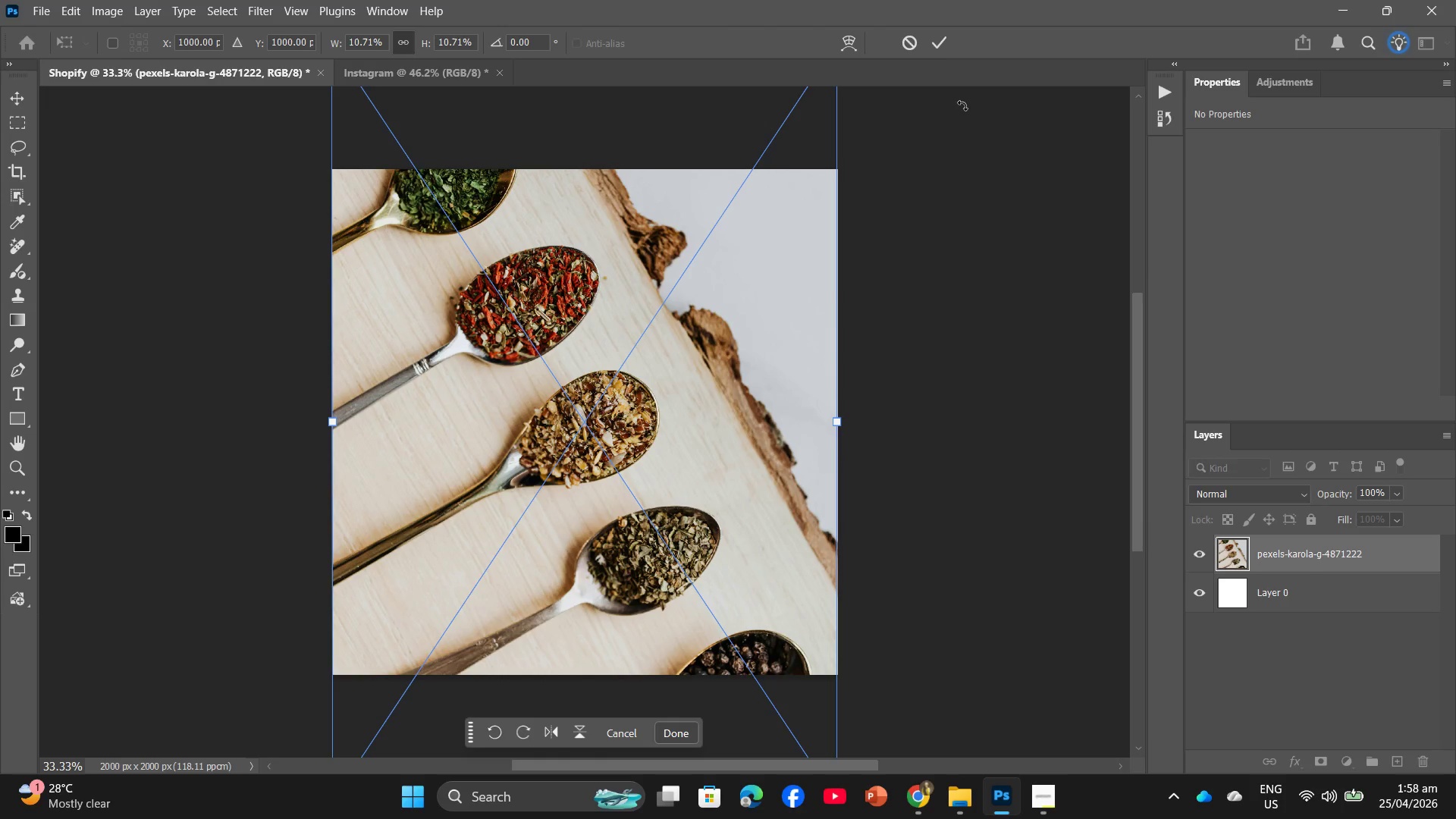 
left_click([943, 49])
 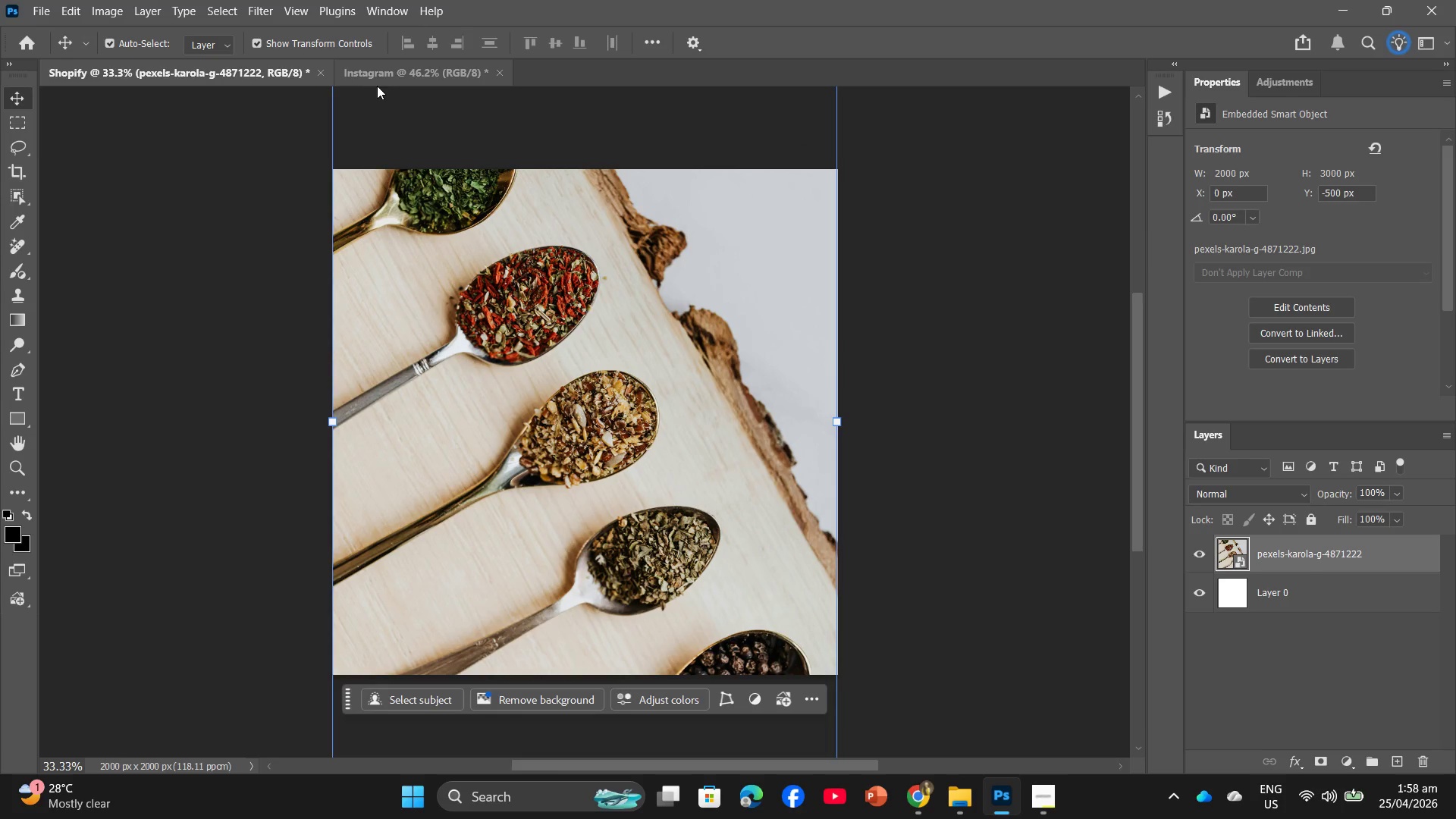 
left_click([382, 77])
 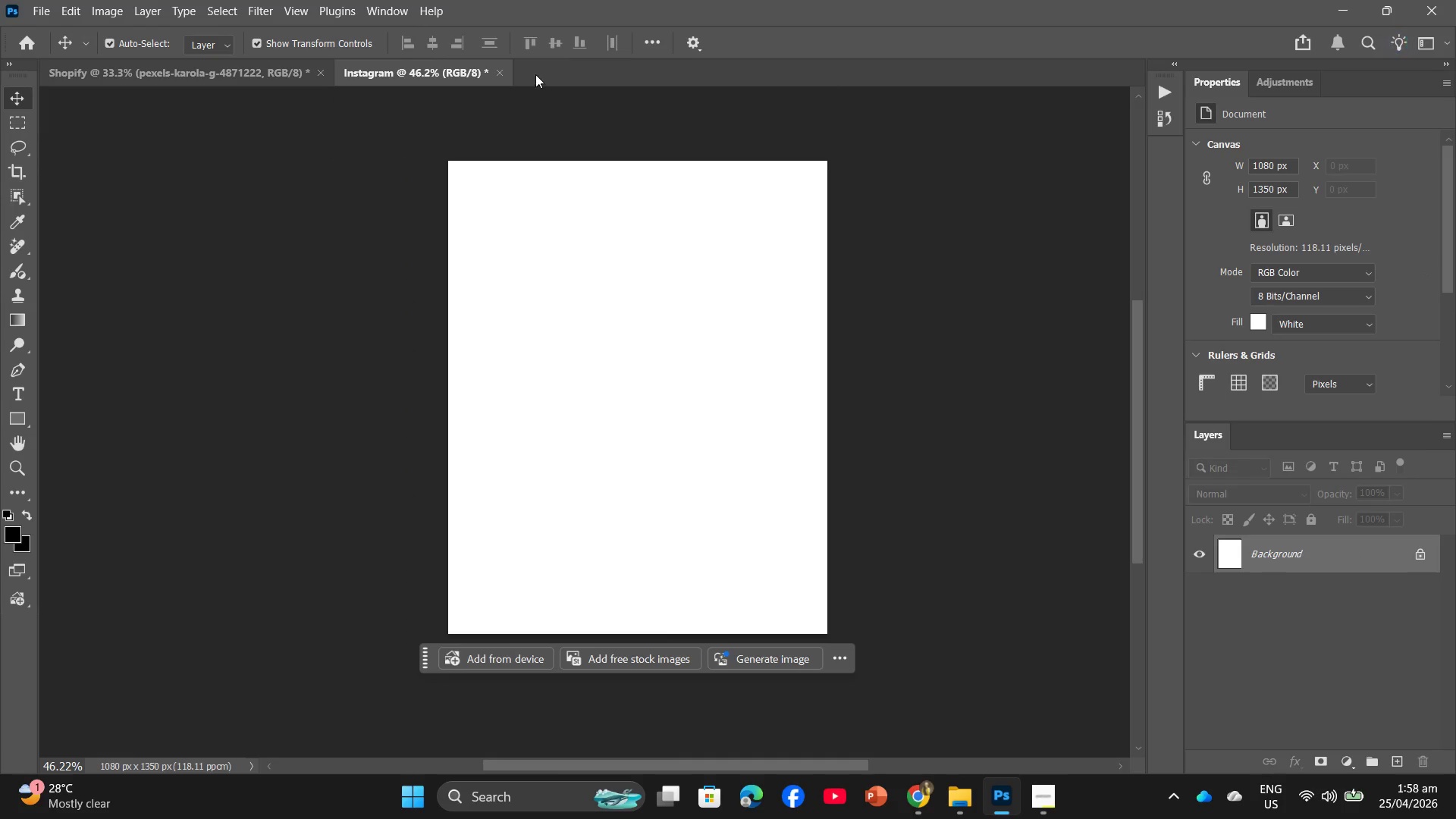 
key(Alt+Tab)
 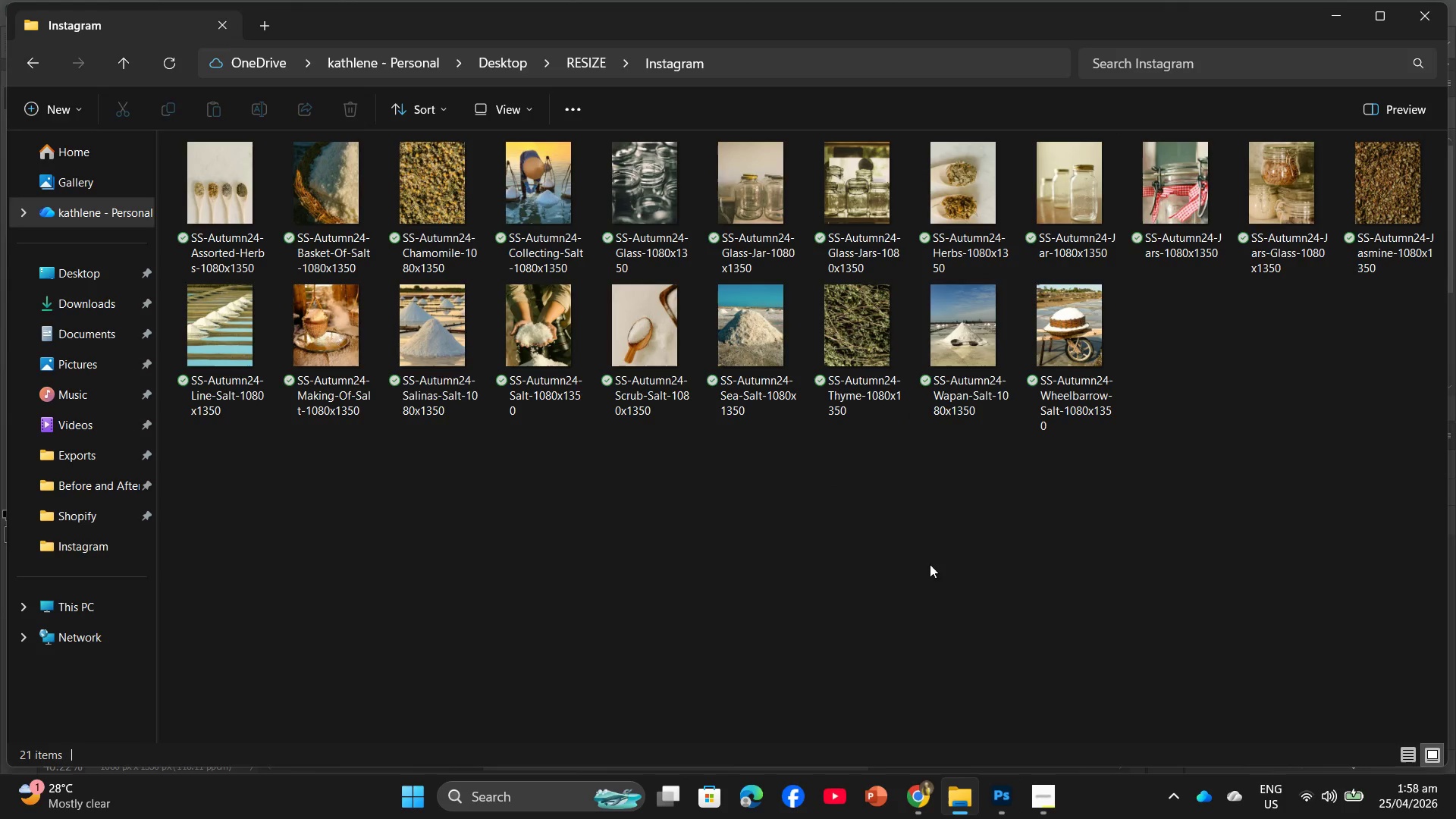 
key(Alt+Tab)
 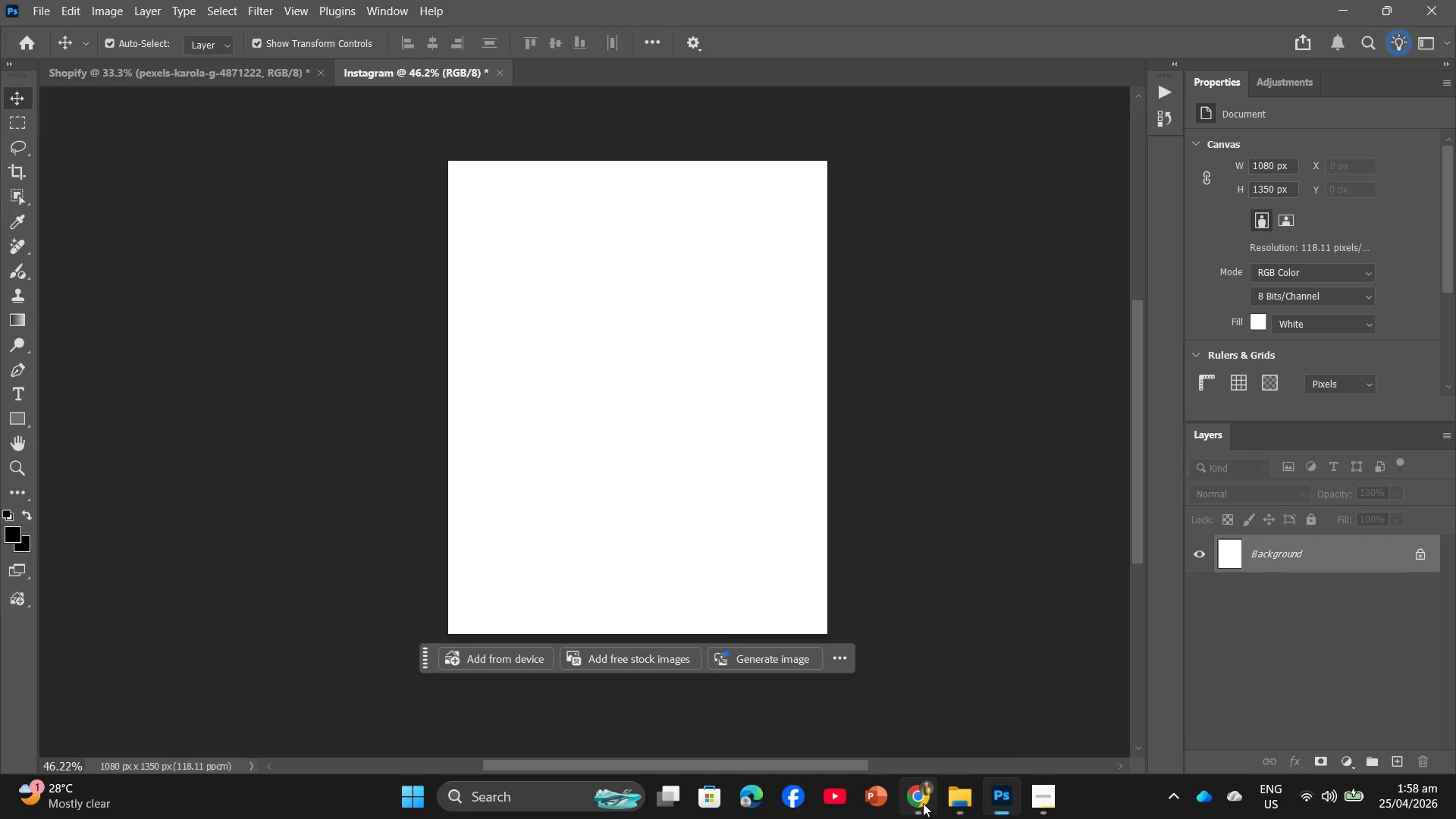 
left_click([919, 803])
 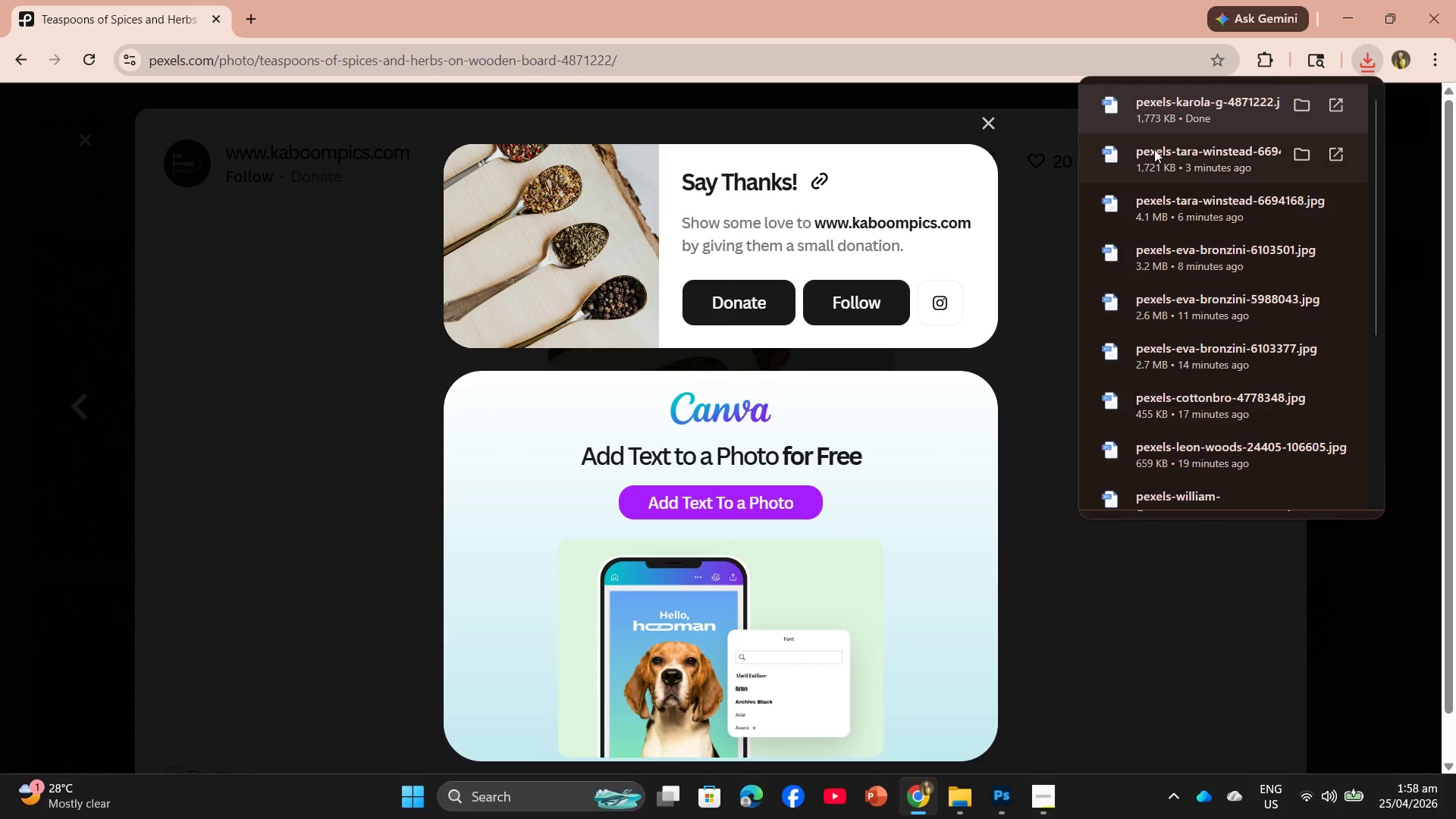 
left_click_drag(start_coordinate=[1186, 96], to_coordinate=[623, 431])
 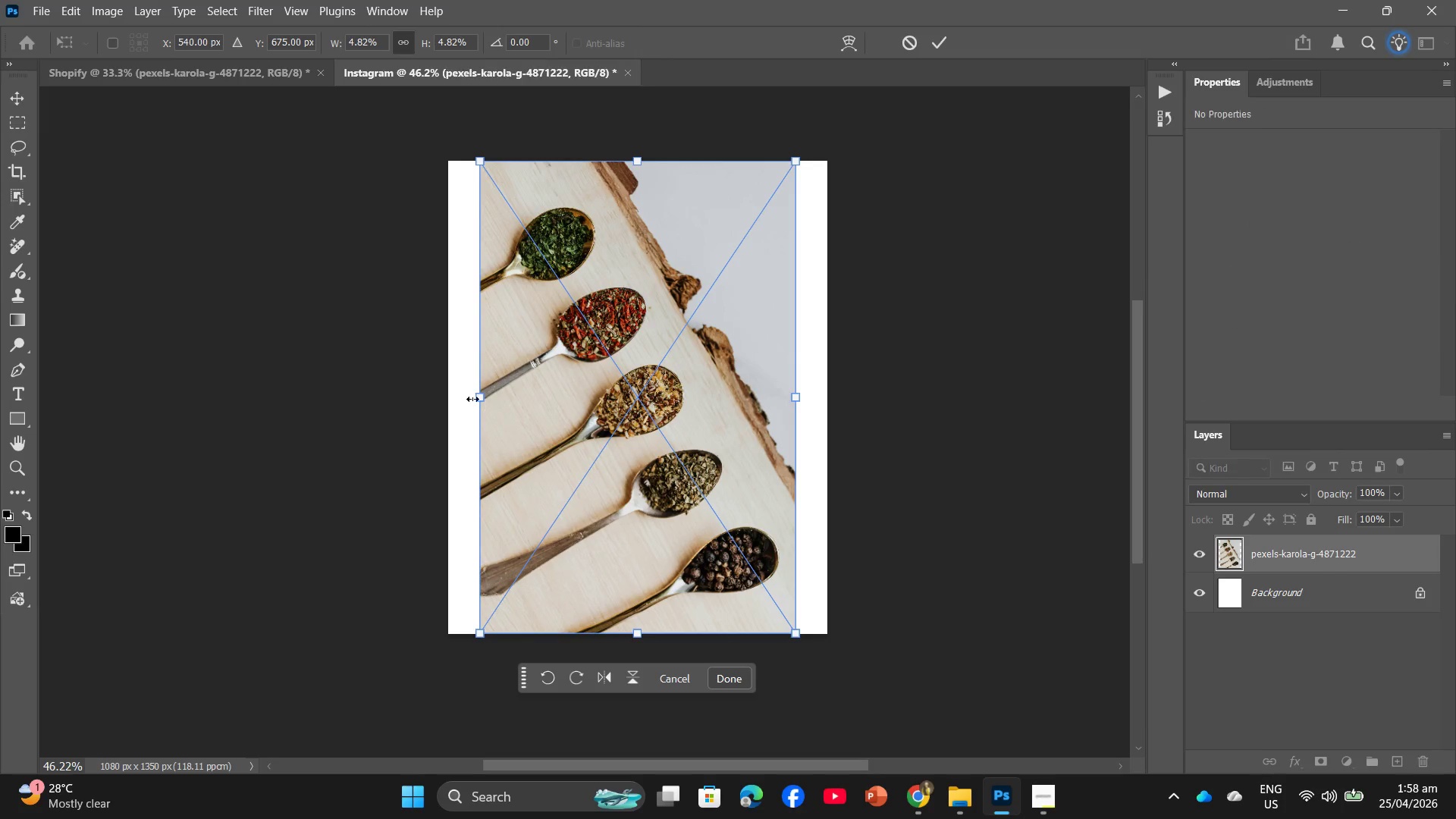 
left_click_drag(start_coordinate=[479, 397], to_coordinate=[453, 395])
 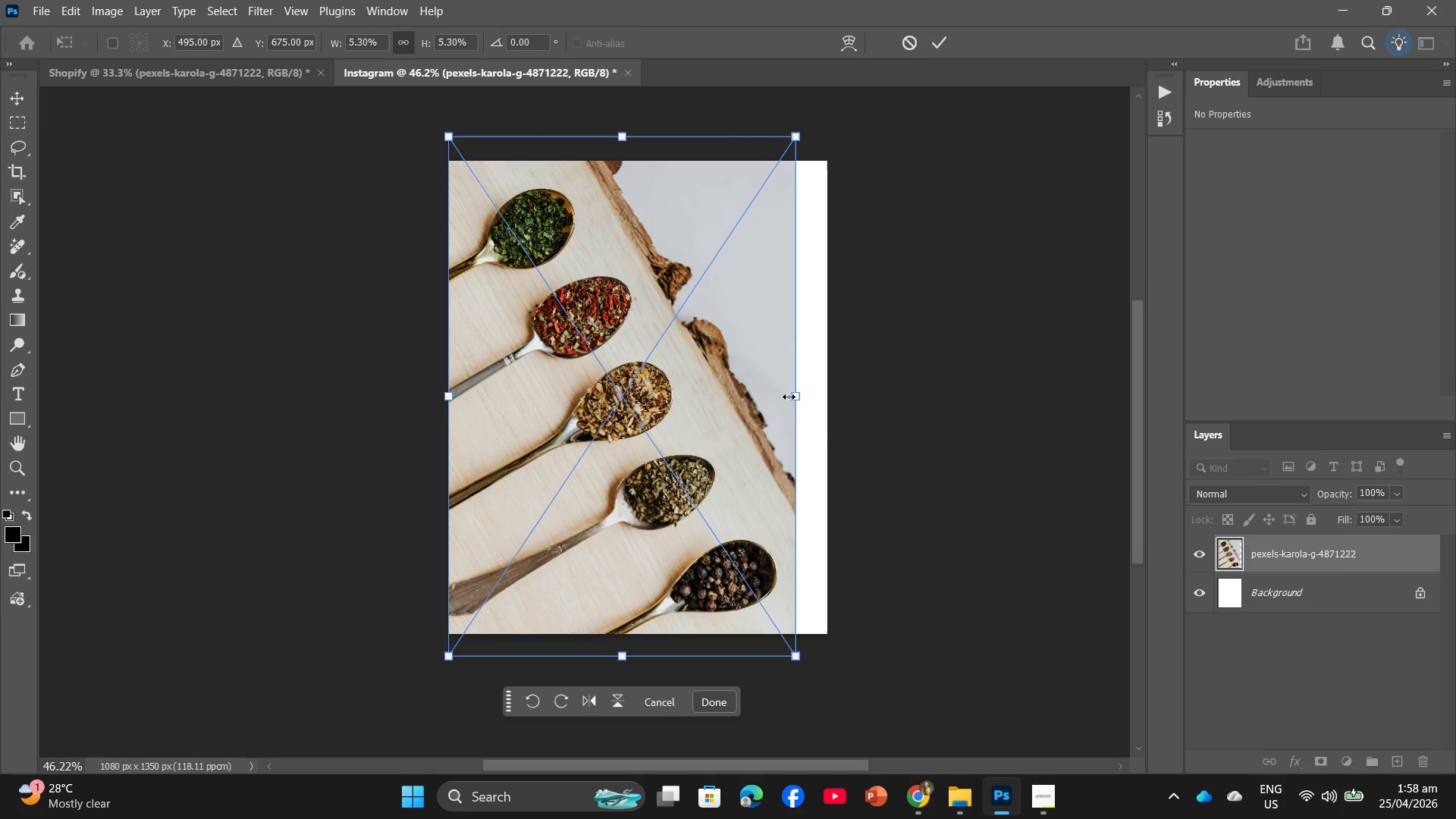 
left_click_drag(start_coordinate=[793, 395], to_coordinate=[821, 397])
 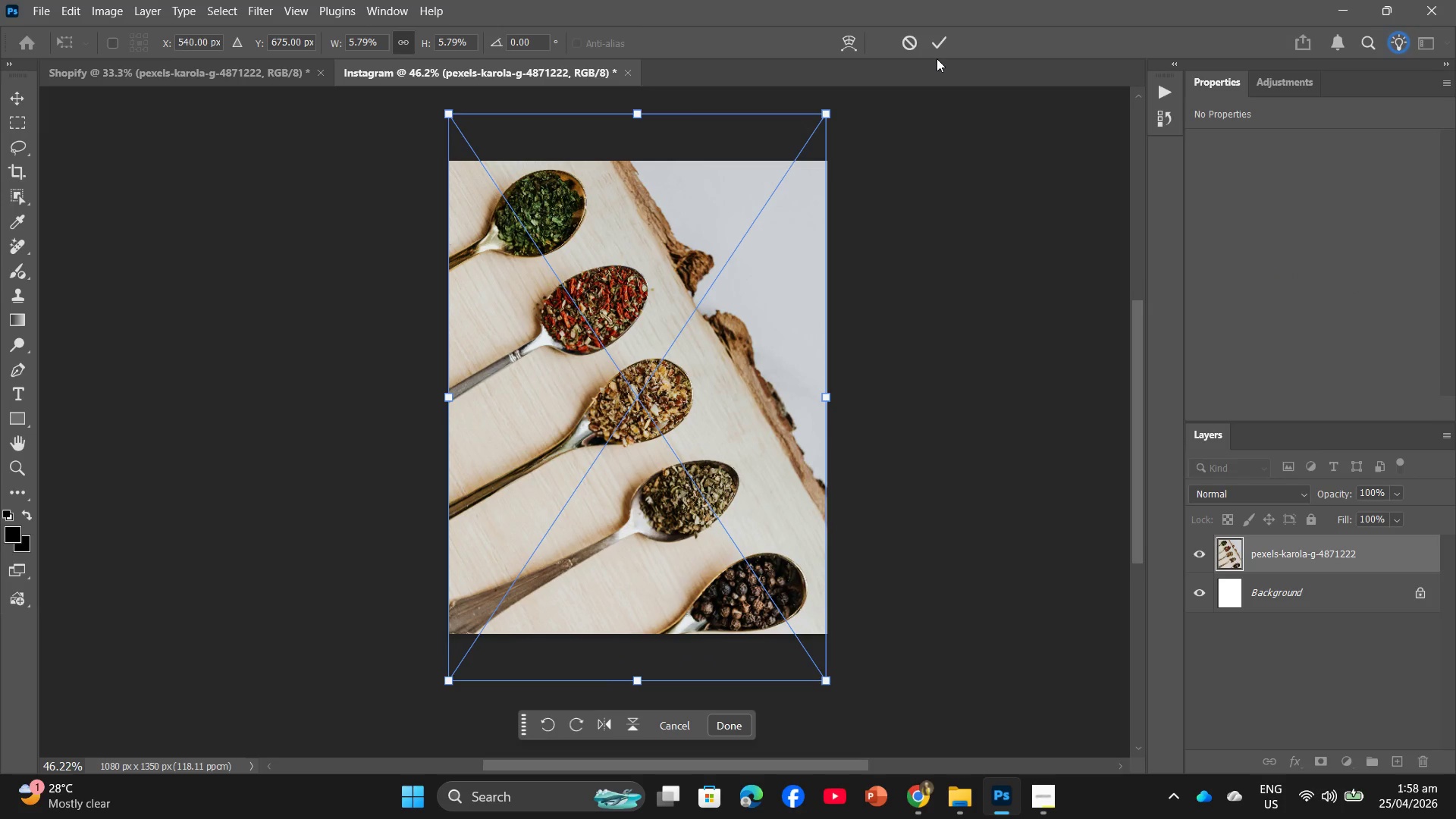 
left_click([940, 46])
 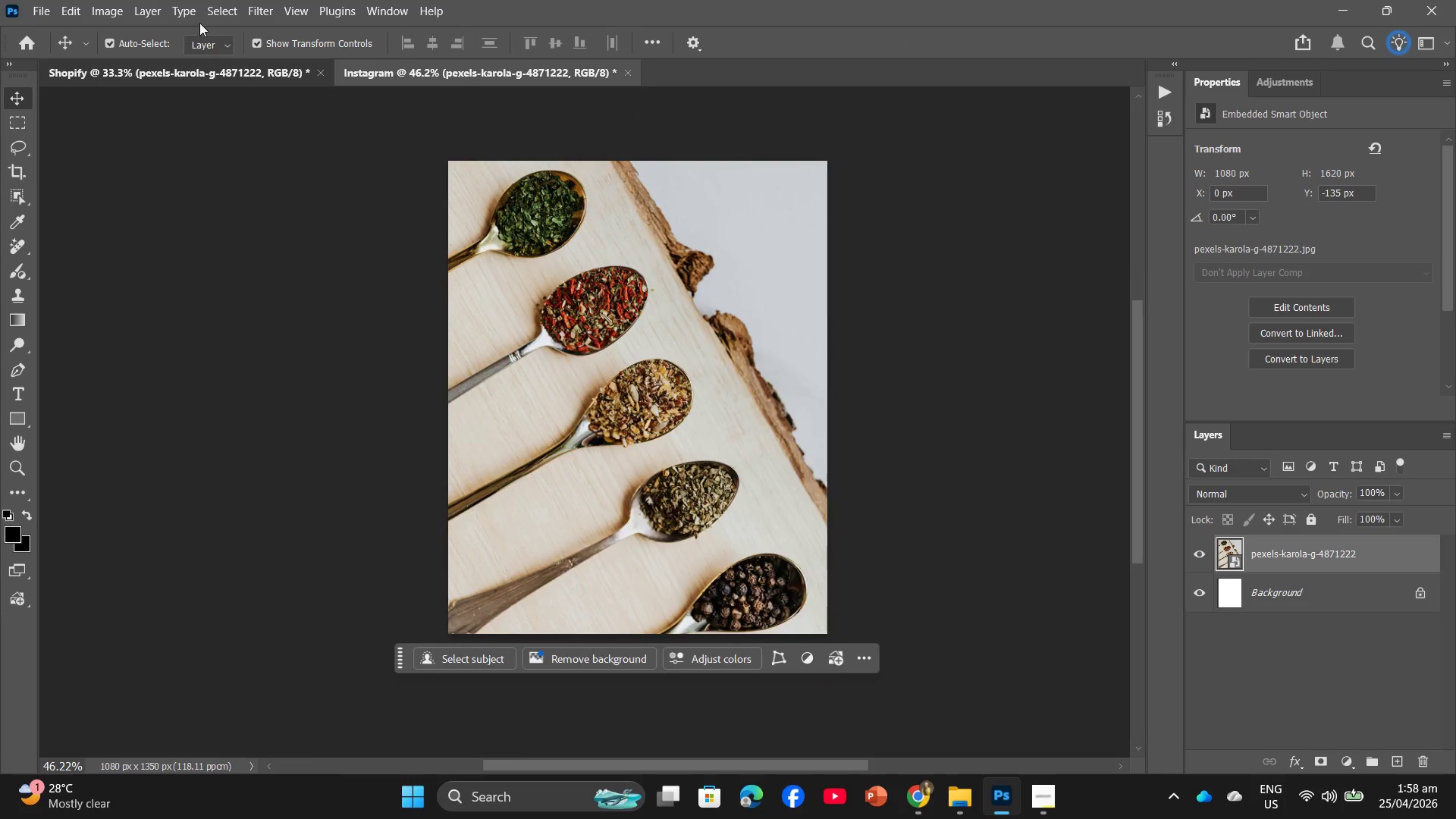 
left_click([253, 5])
 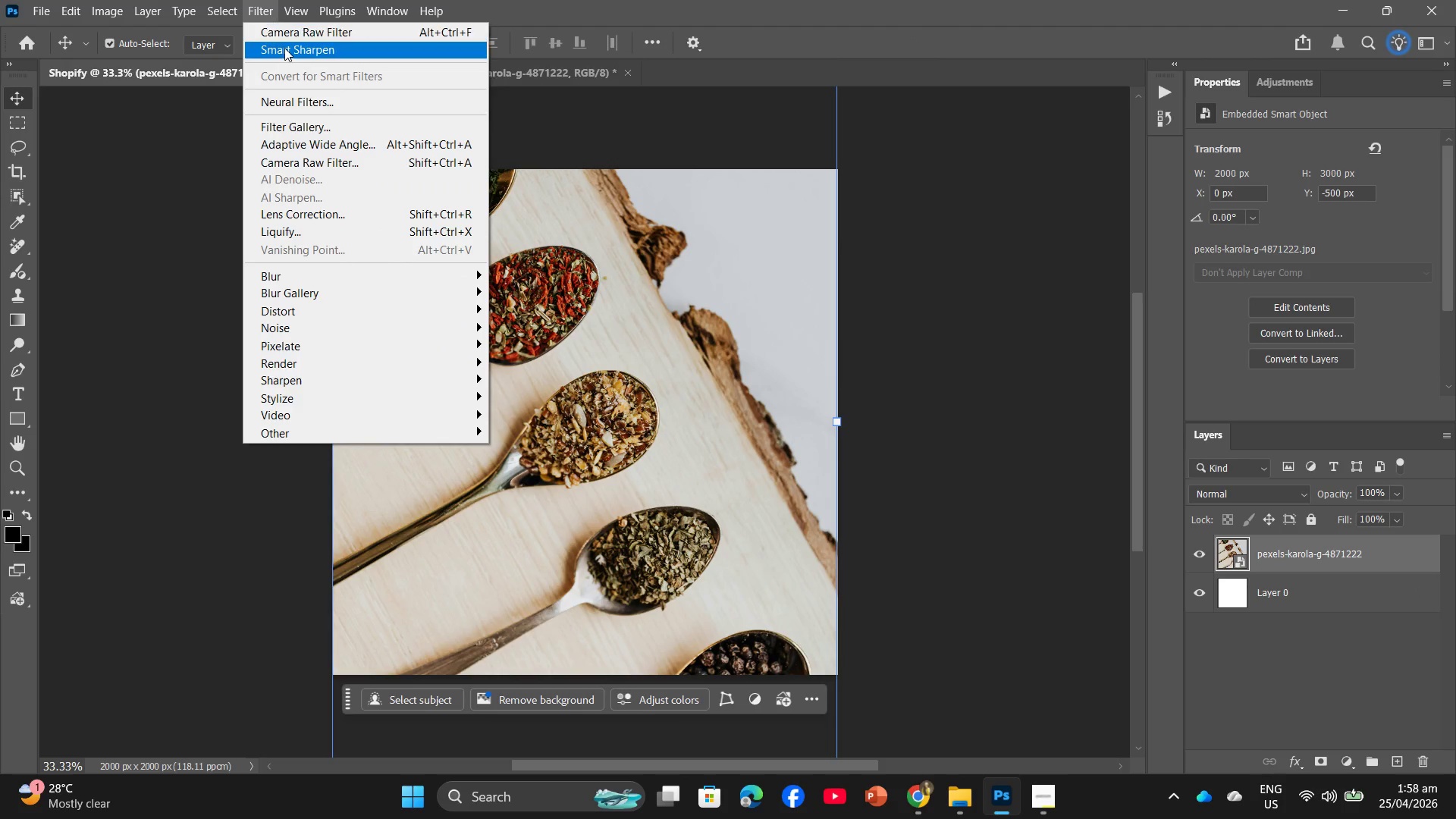 
left_click([284, 48])
 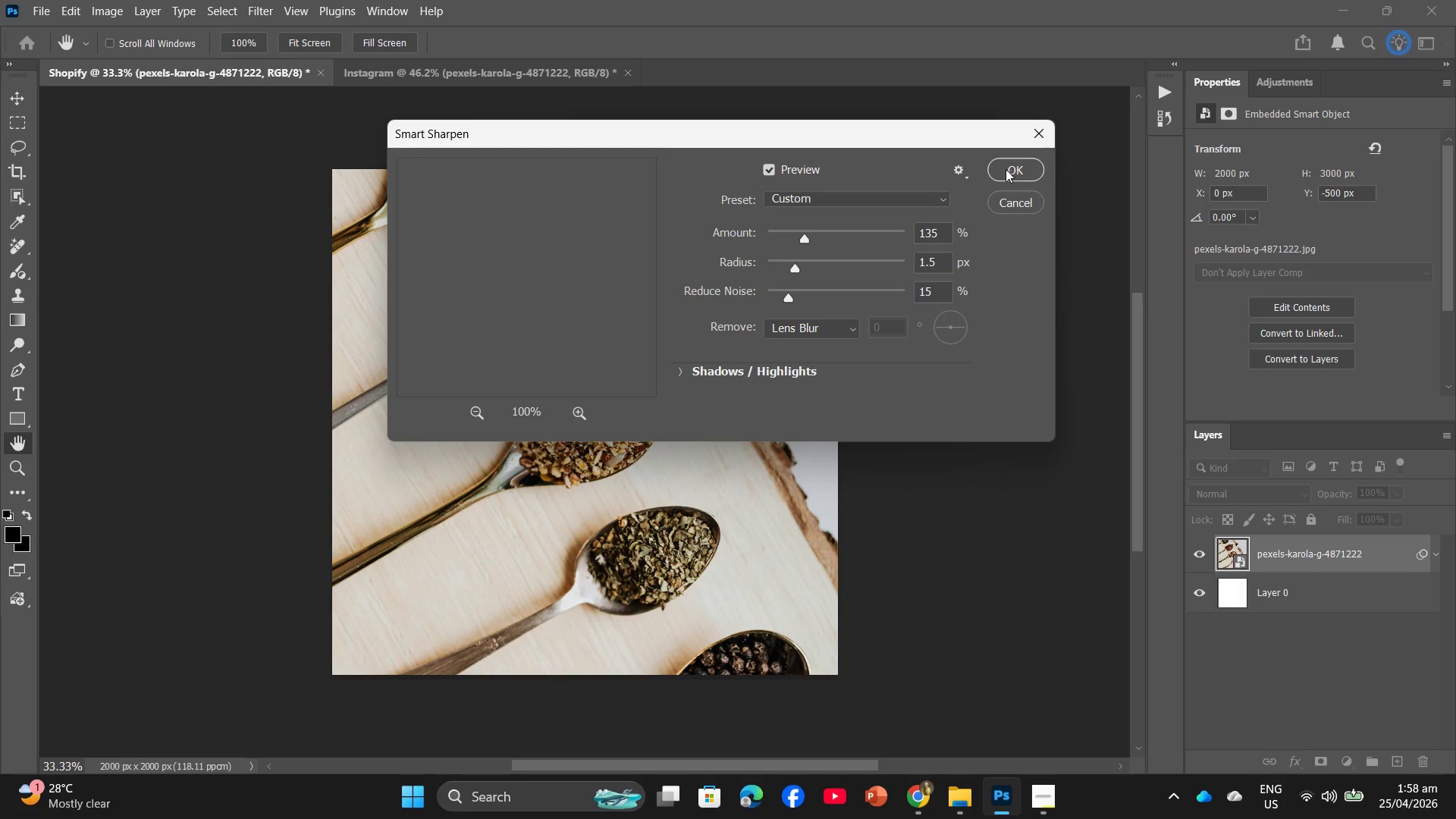 
left_click([1006, 166])
 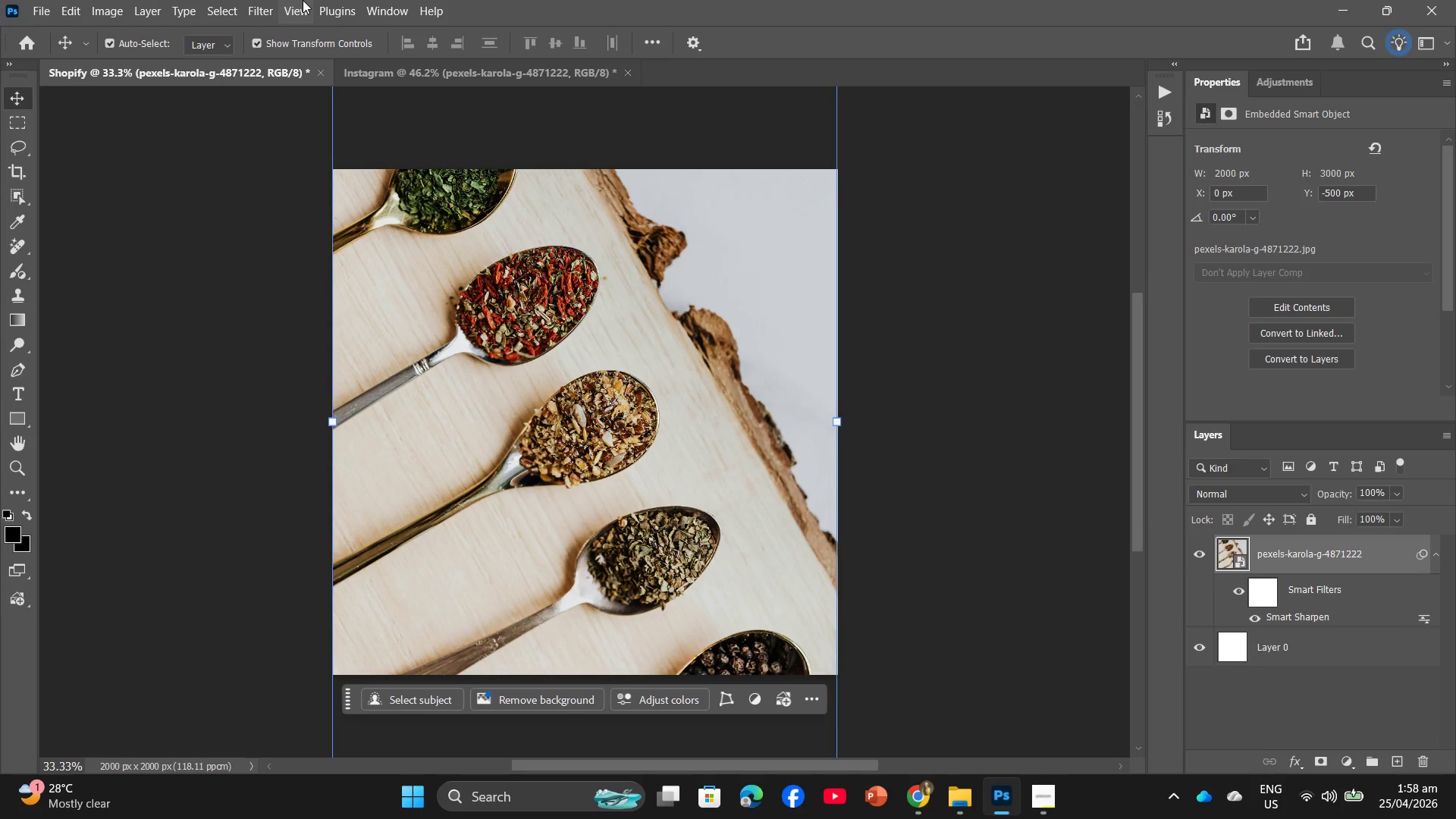 
left_click([267, 0])
 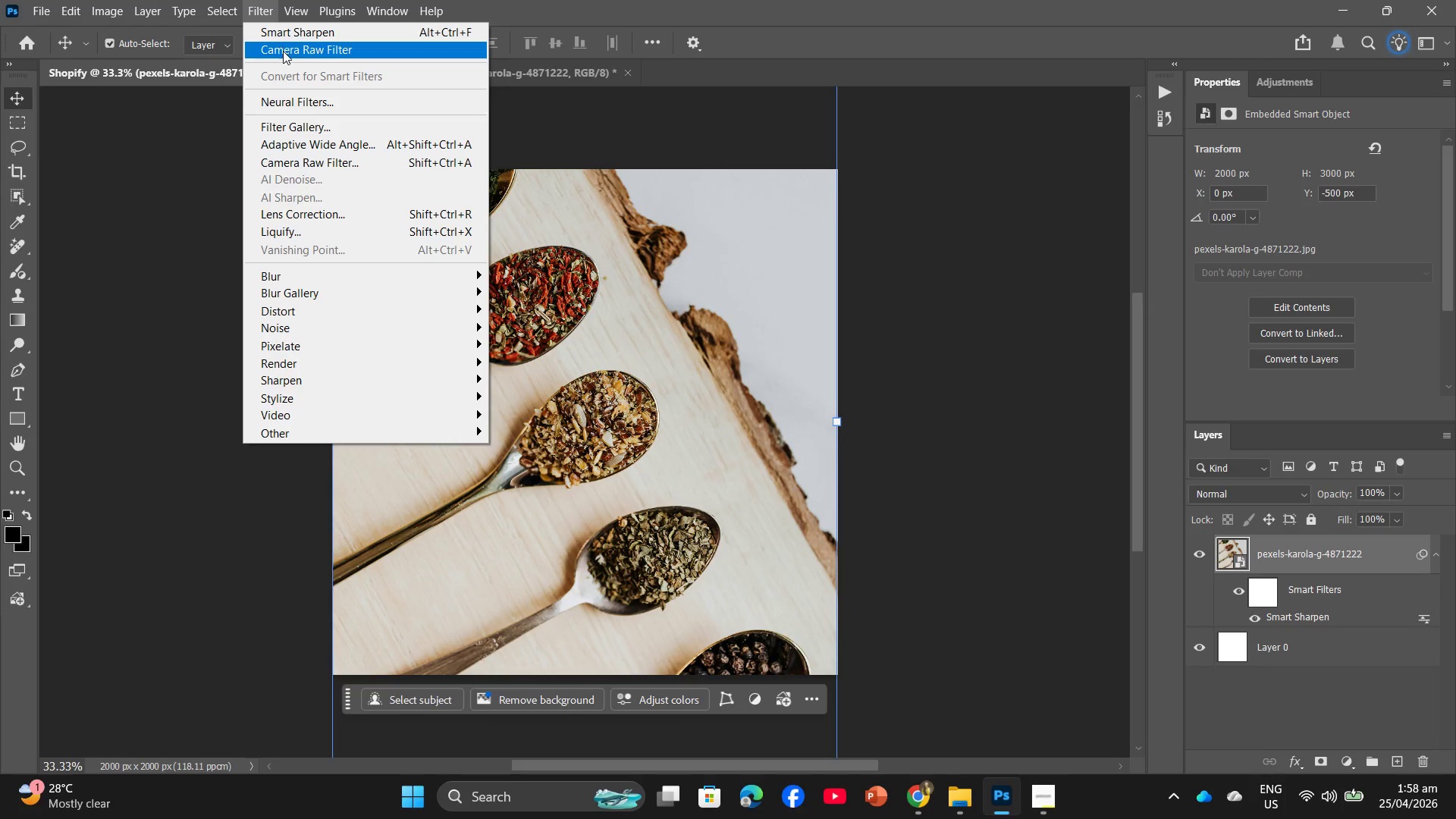 
left_click([283, 51])
 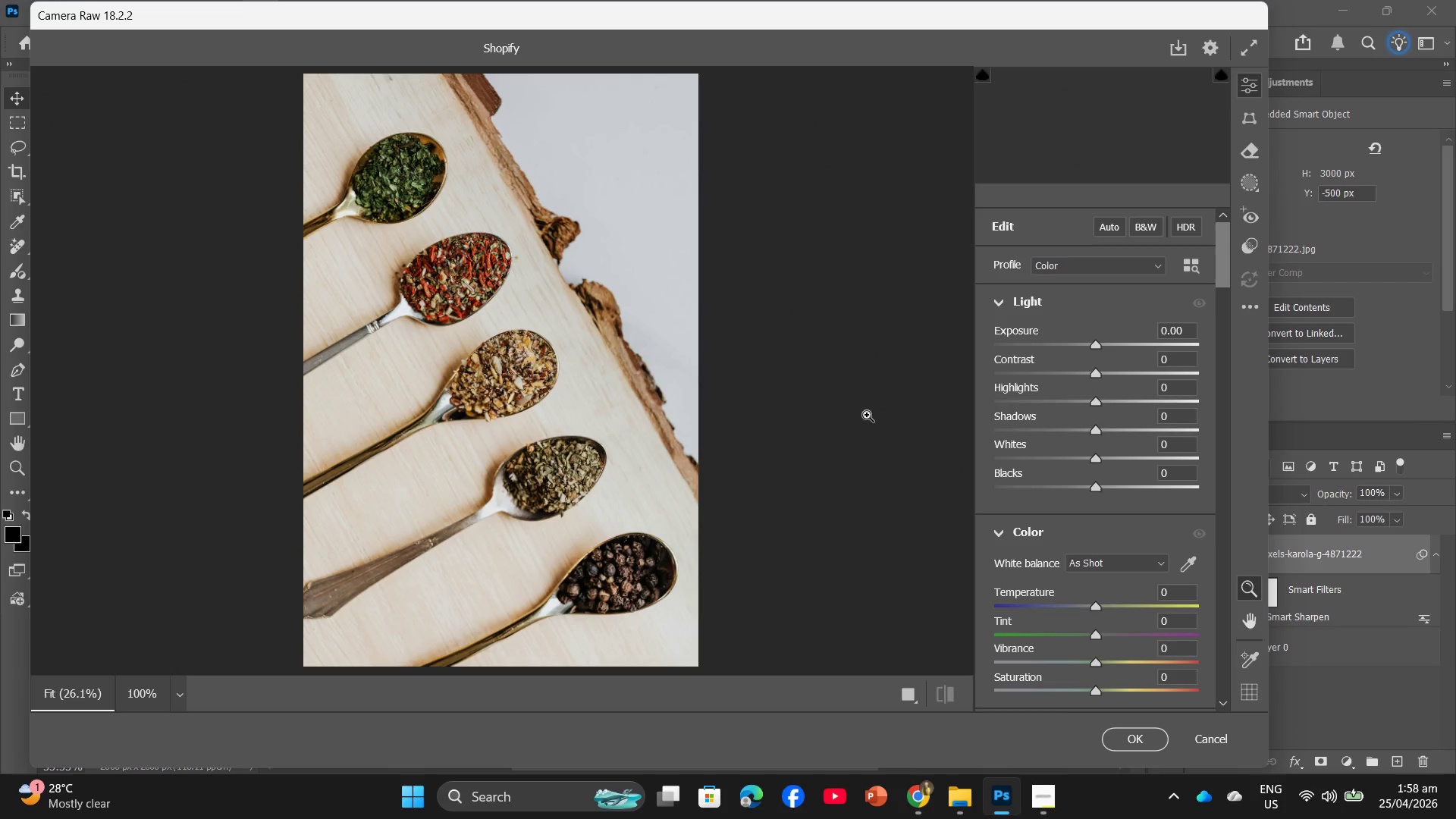 
left_click([1180, 597])
 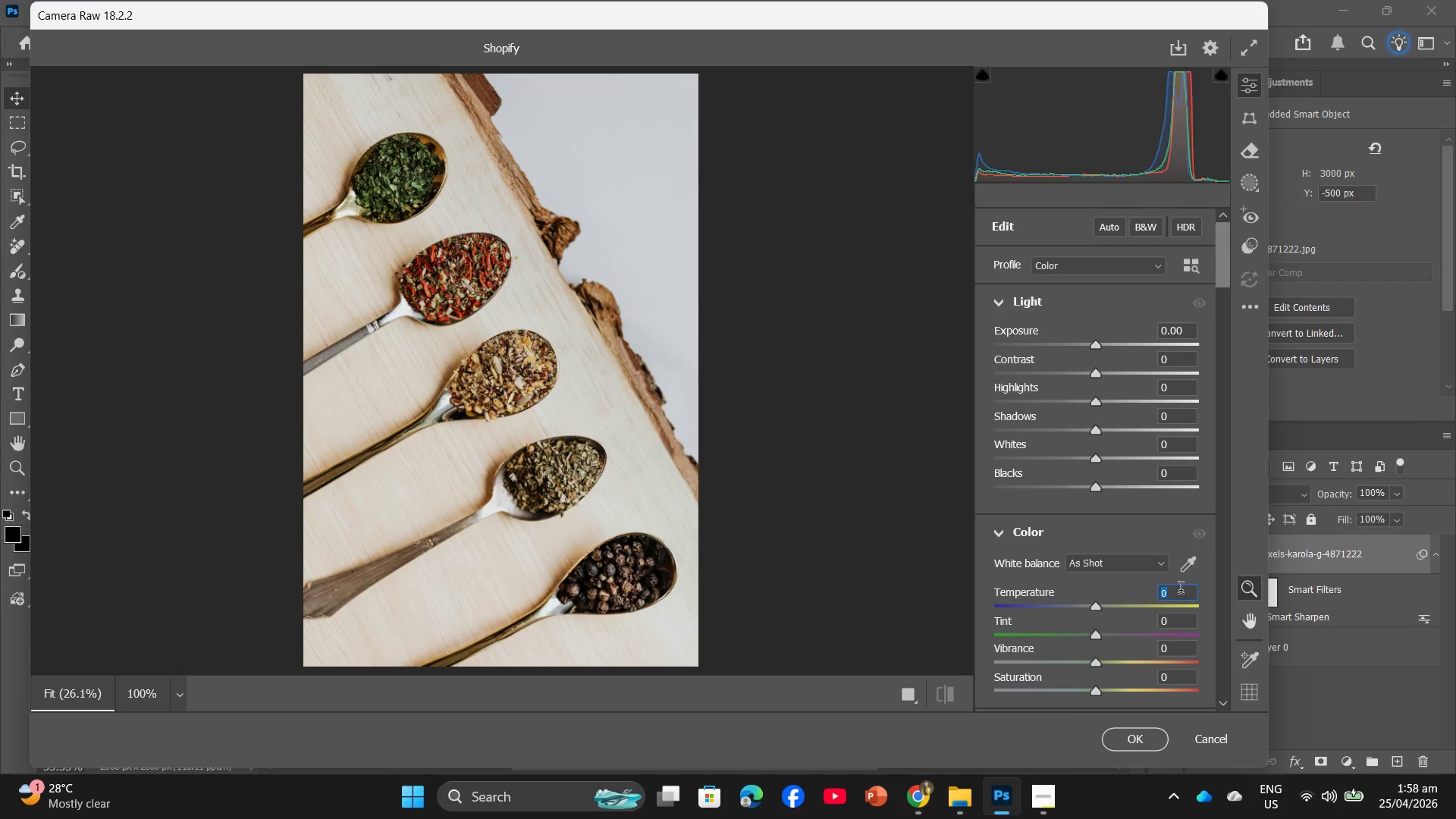 
key(Numpad1)
 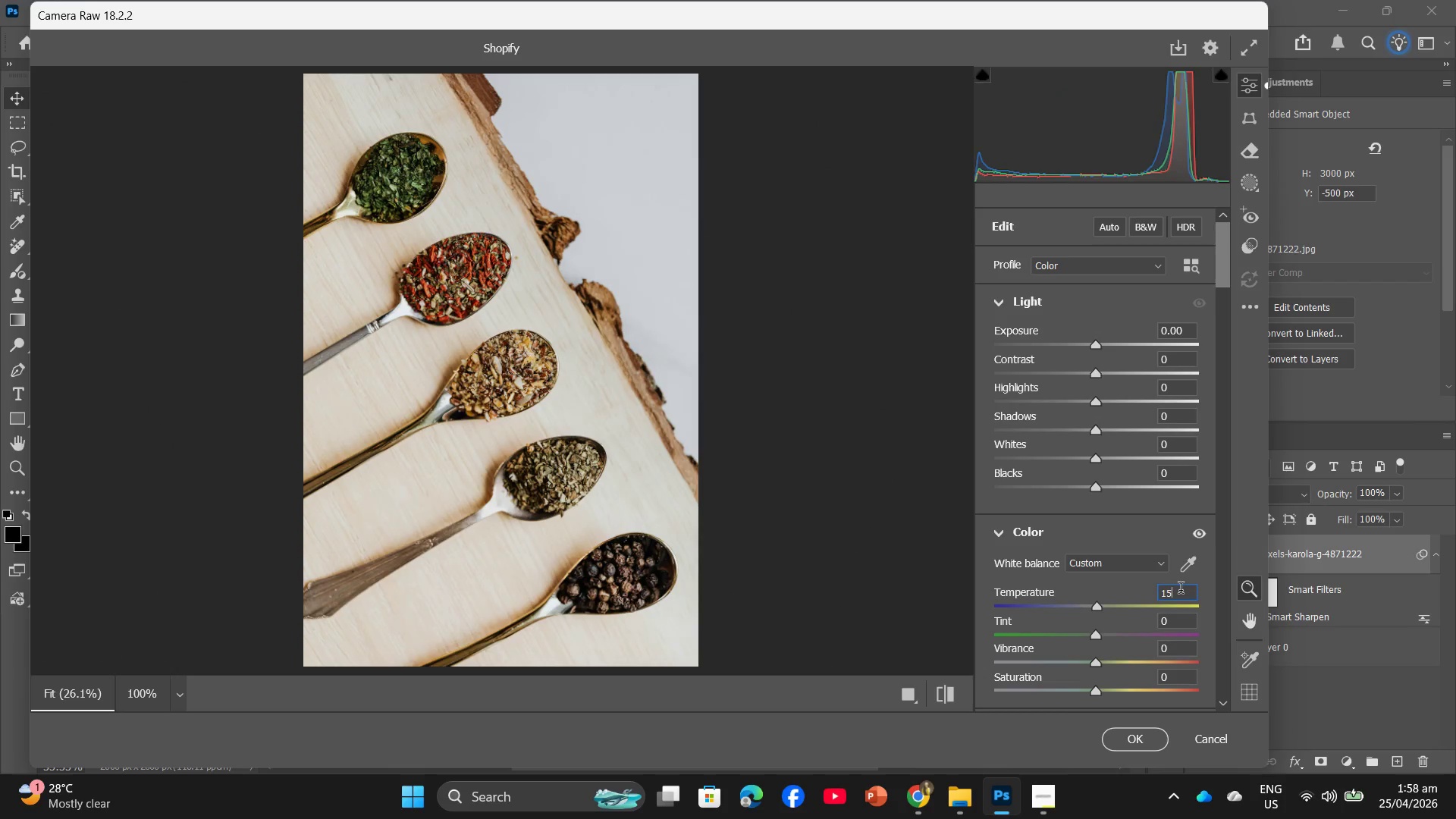 
key(Numpad5)
 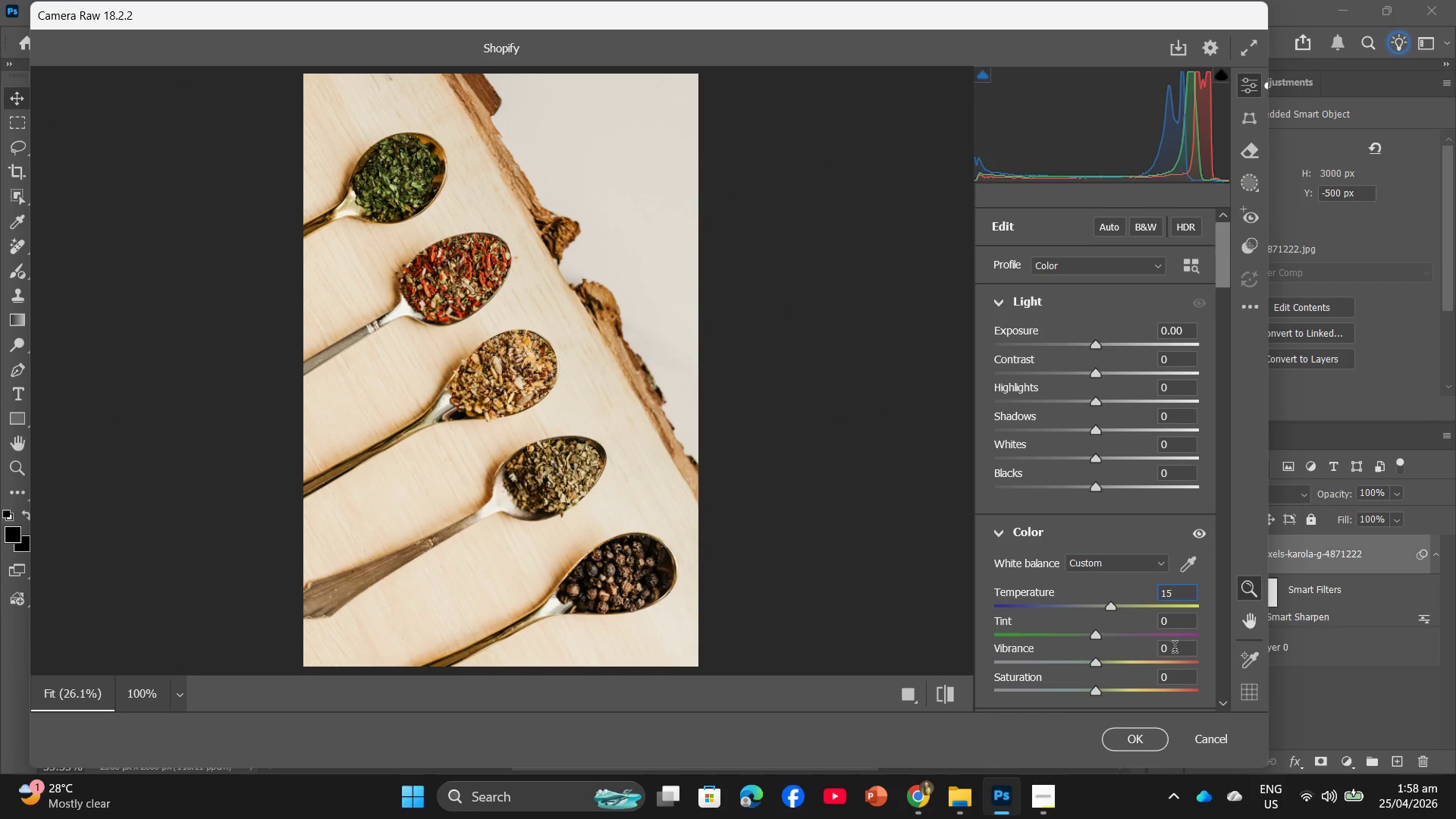 
left_click([1178, 648])
 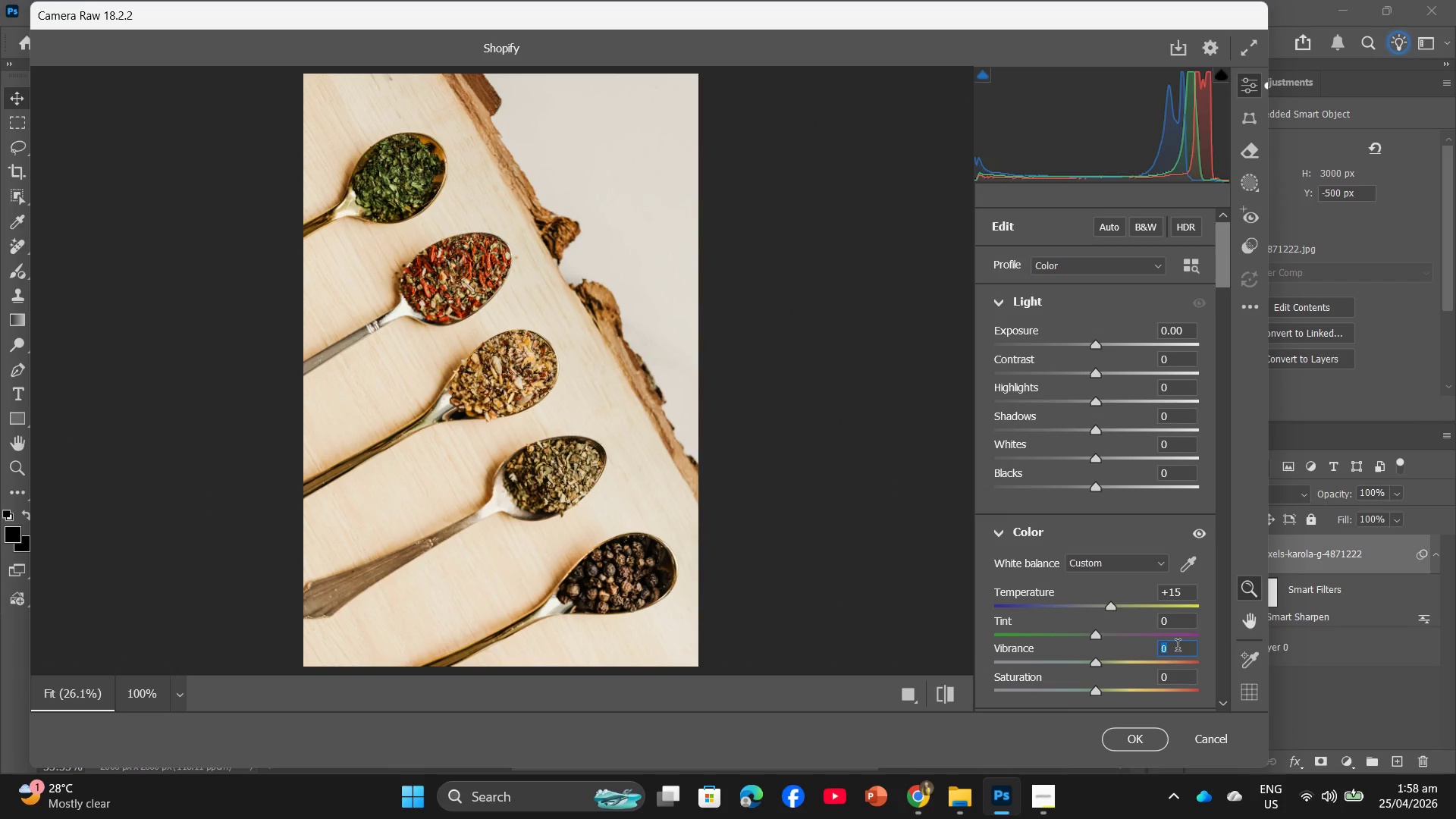 
key(Numpad5)
 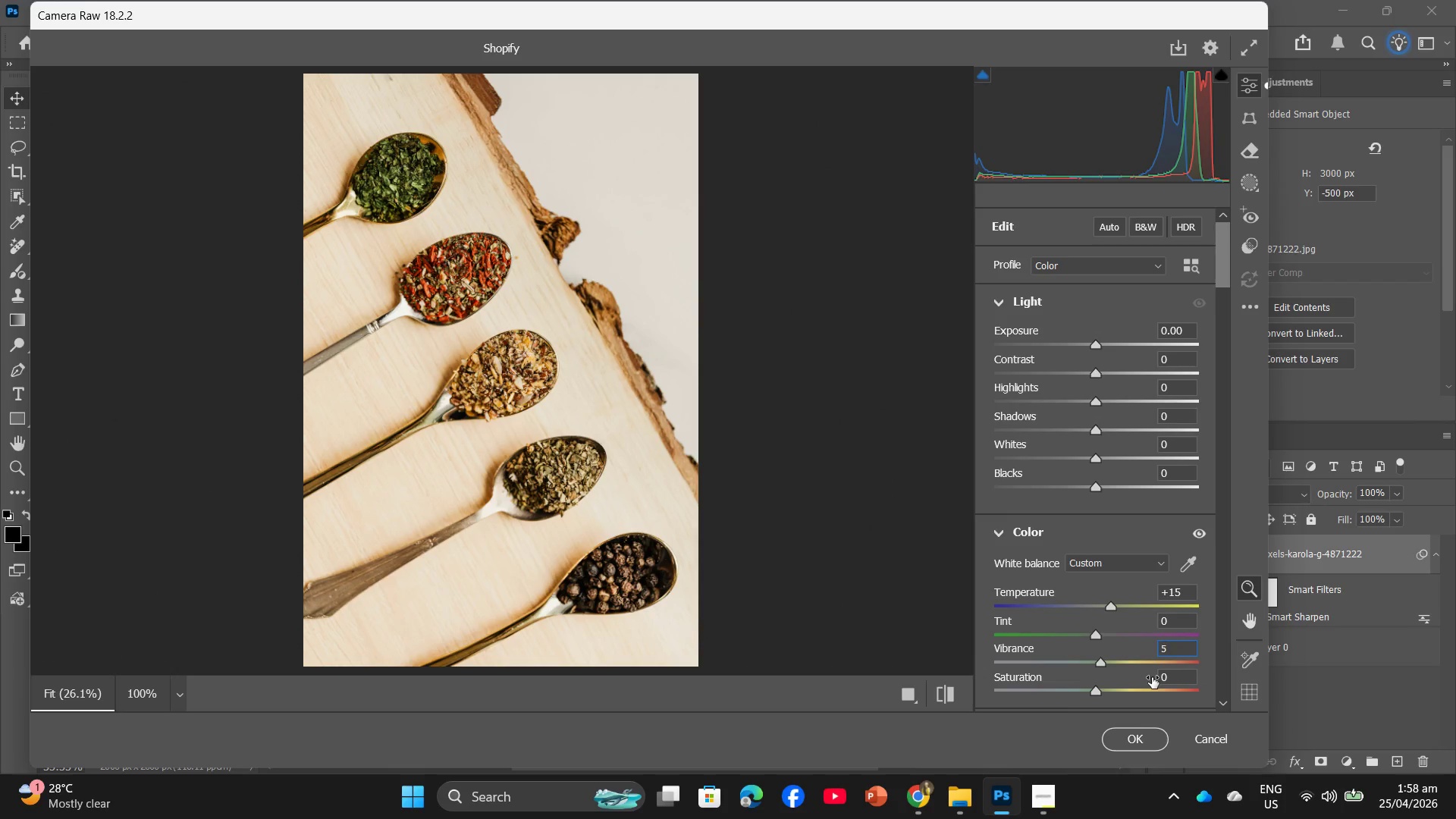 
left_click([1173, 676])
 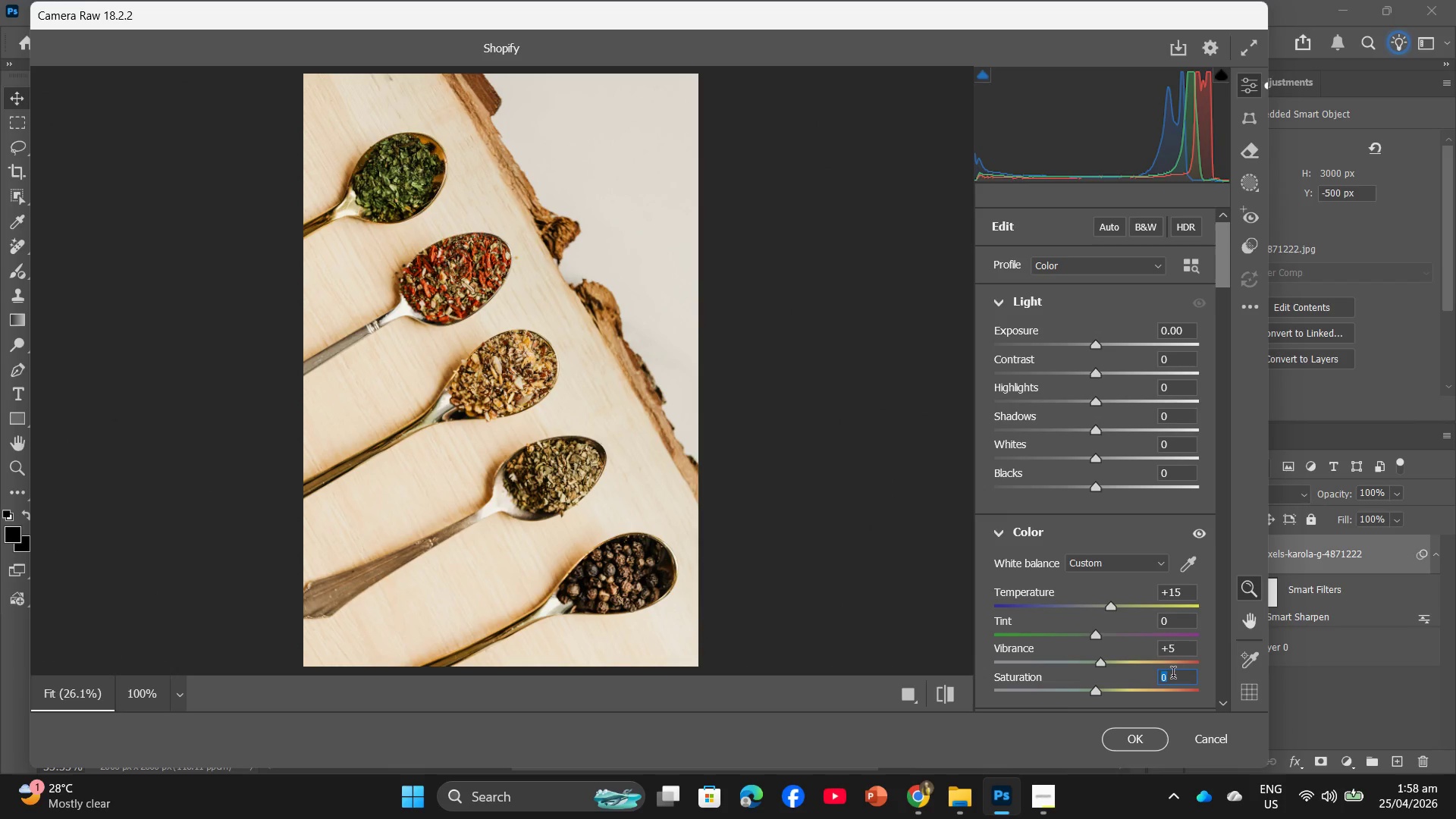 
key(Numpad5)
 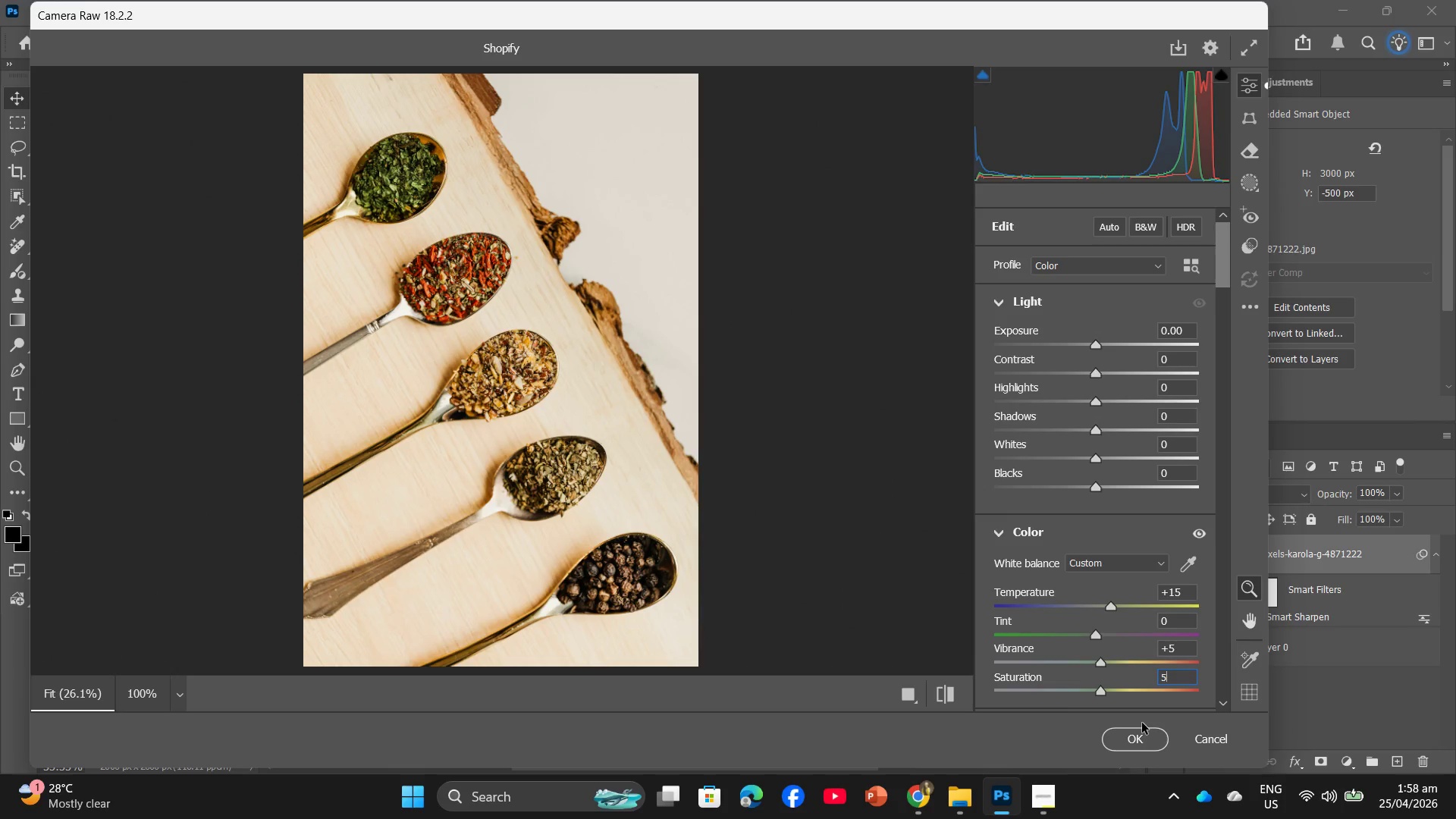 
left_click([1135, 743])
 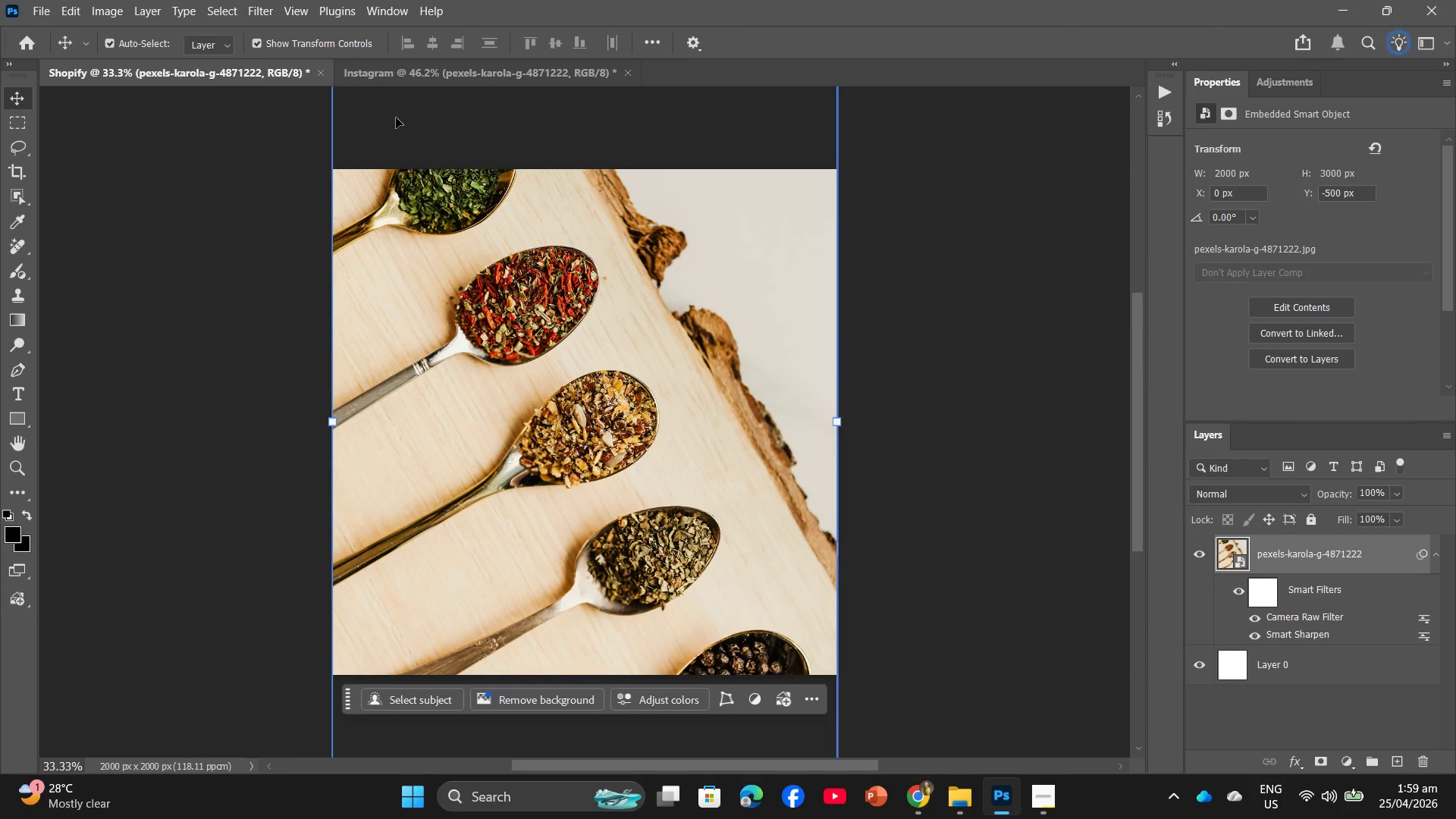 
left_click([424, 70])
 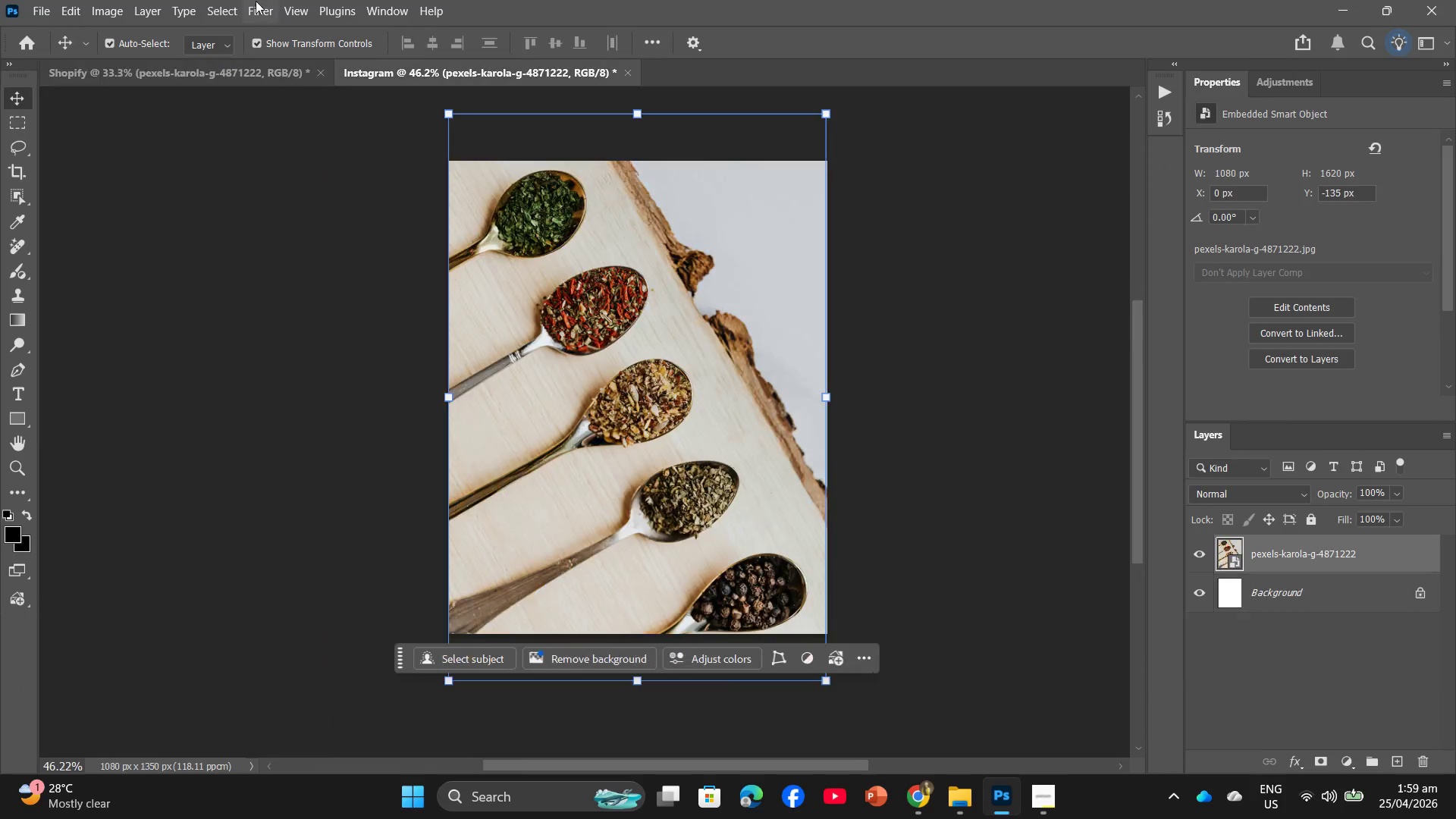 
left_click([256, 1])
 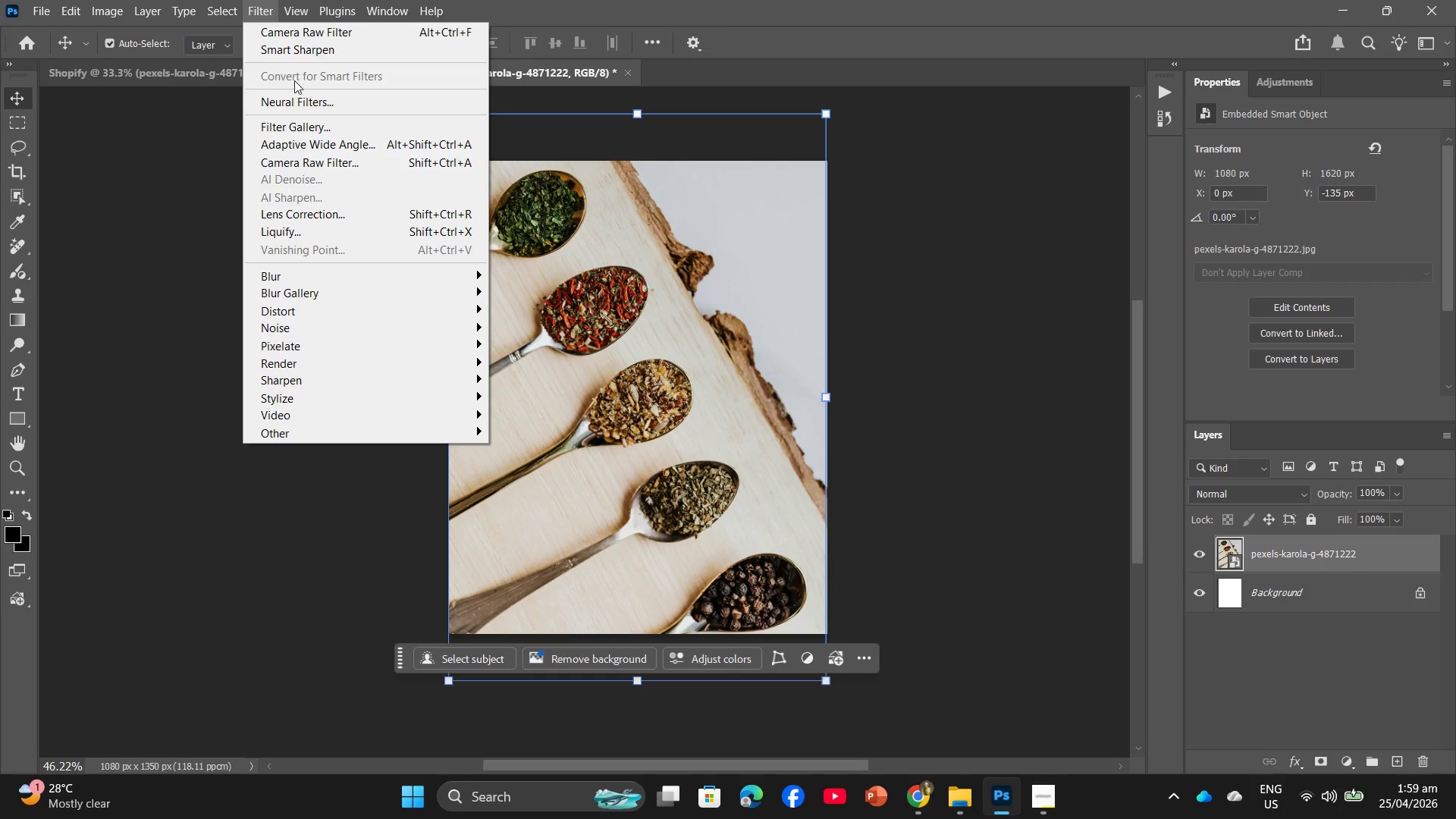 
left_click([309, 49])
 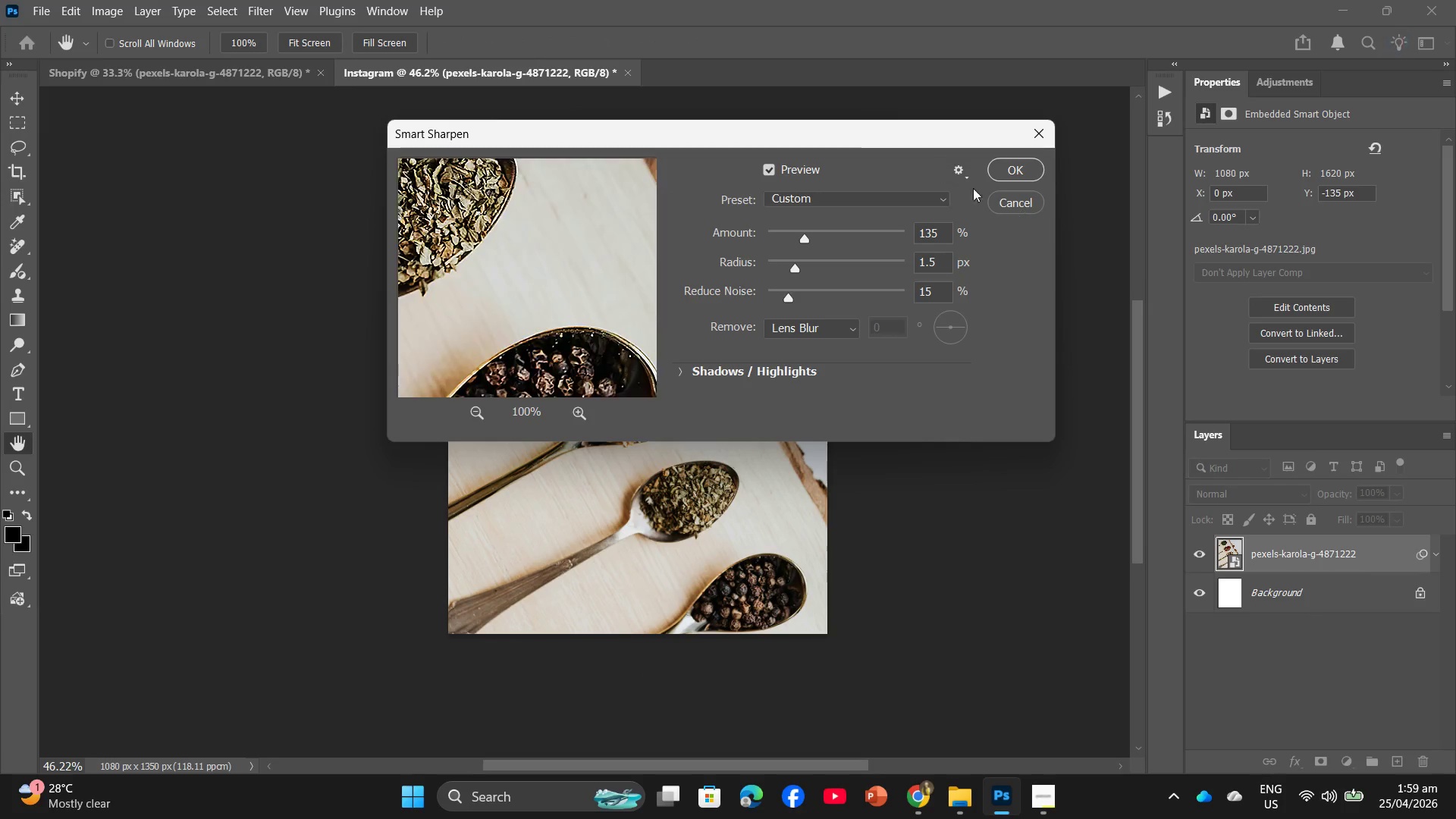 
left_click([1026, 162])
 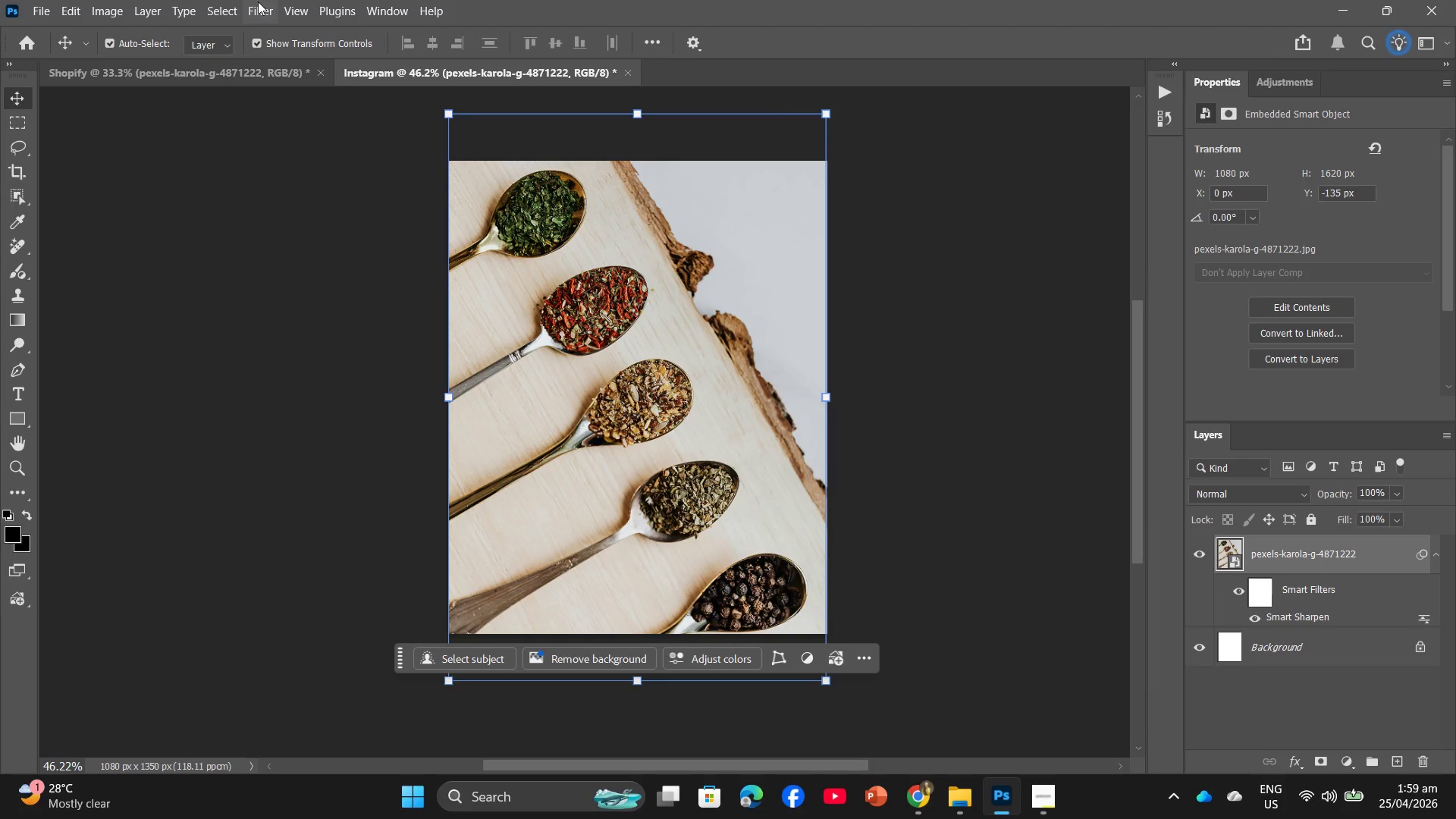 
left_click([258, 2])
 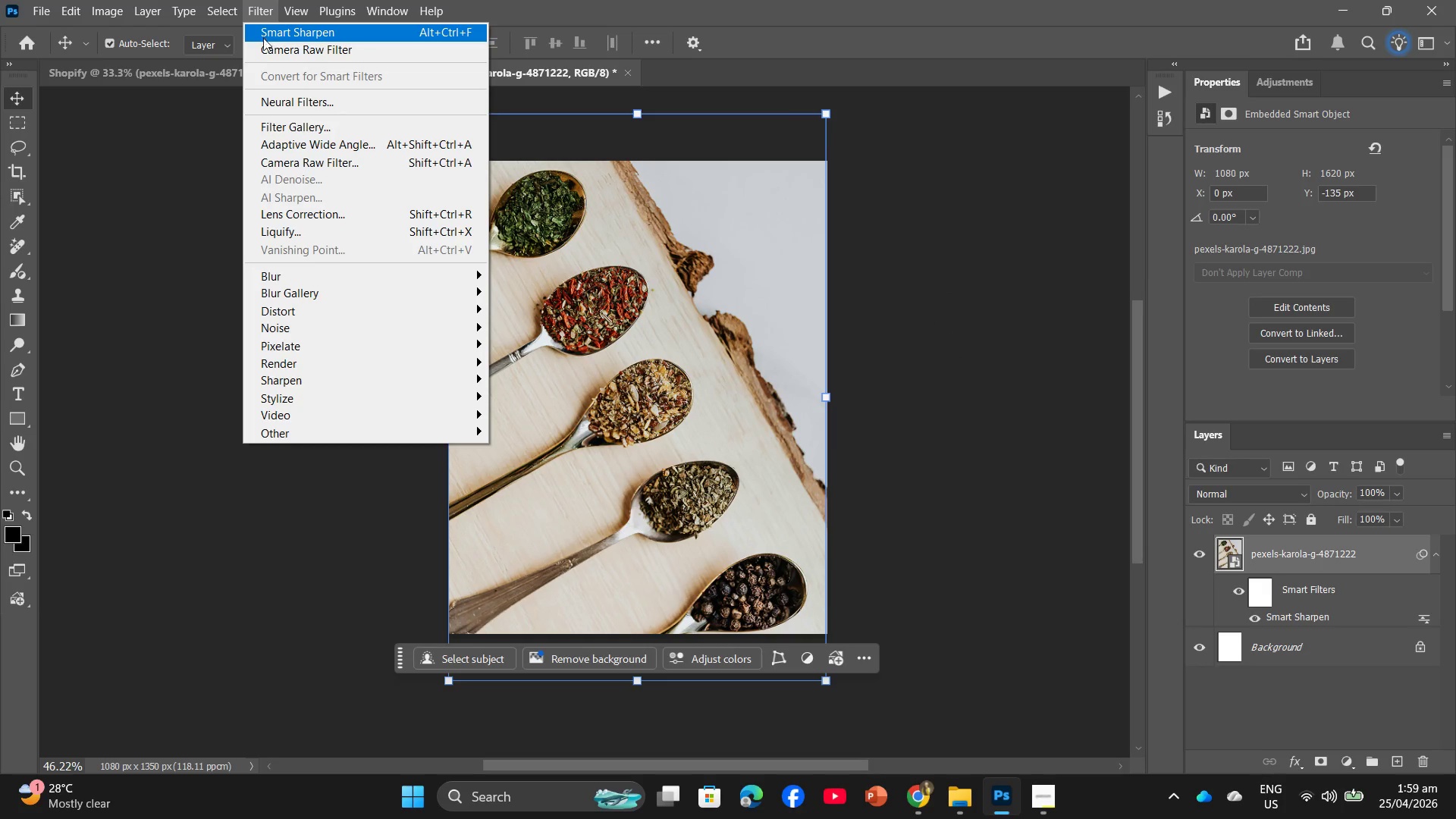 
left_click([263, 49])
 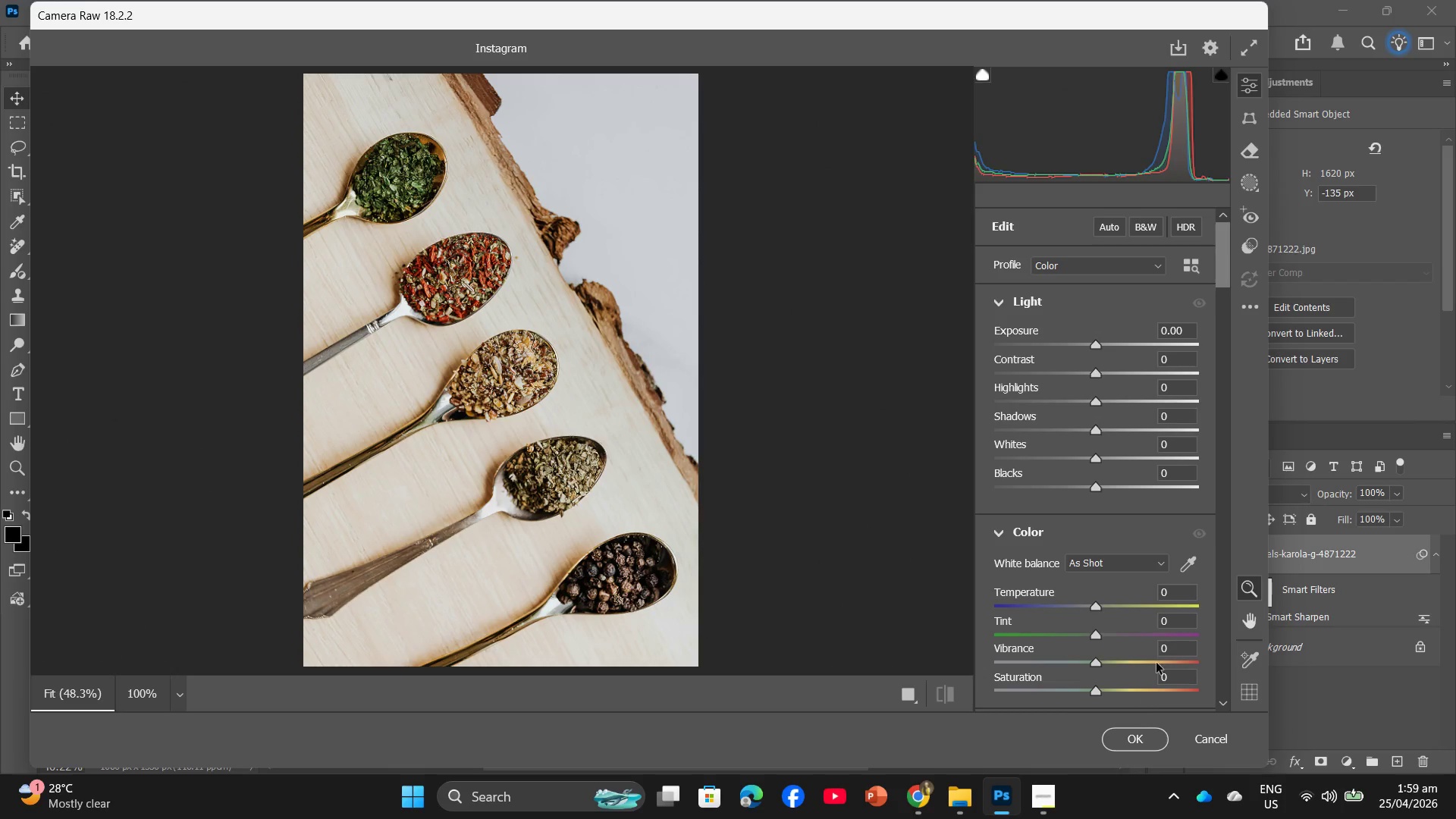 
left_click([1178, 597])
 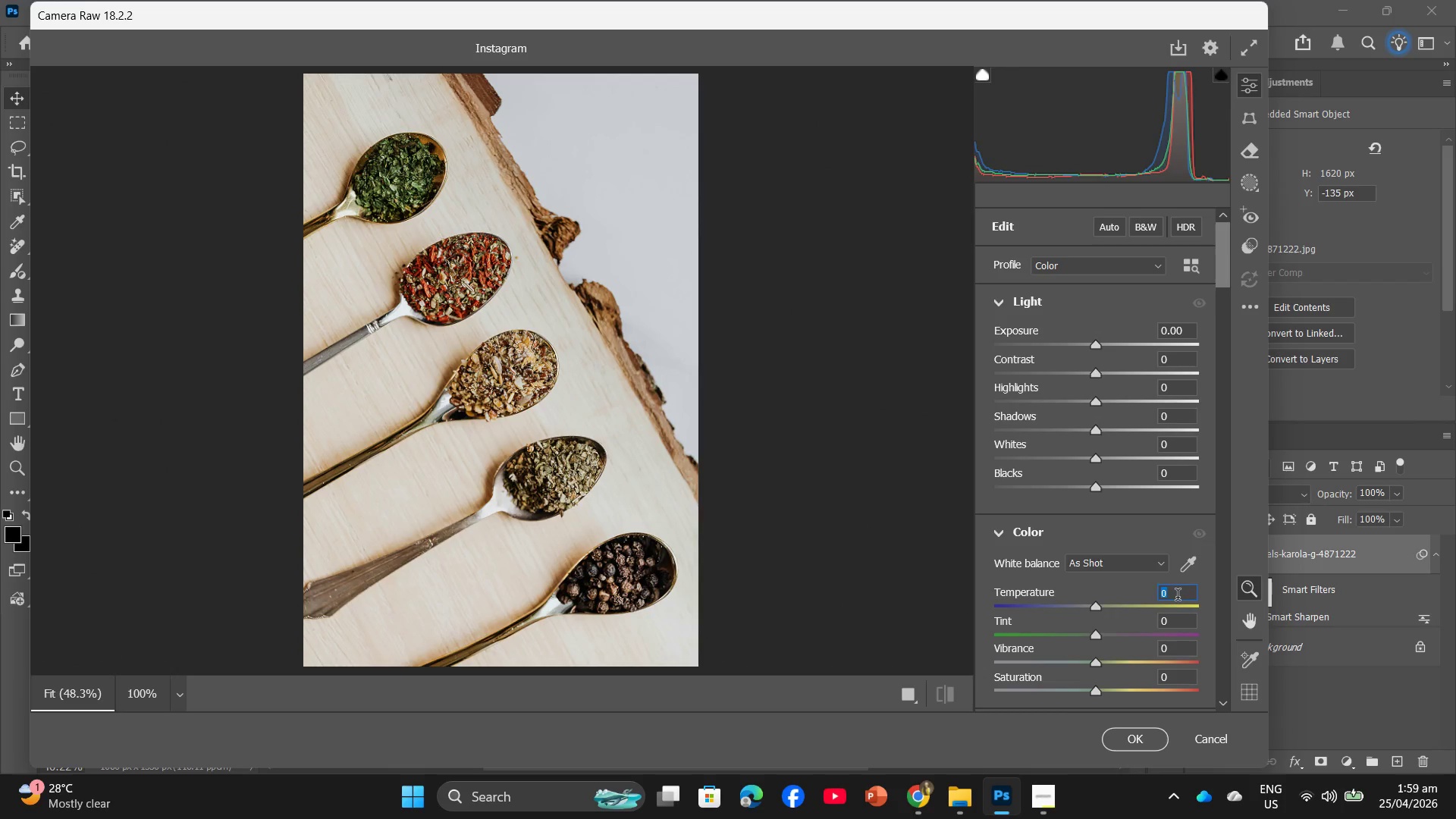 
key(Numpad1)
 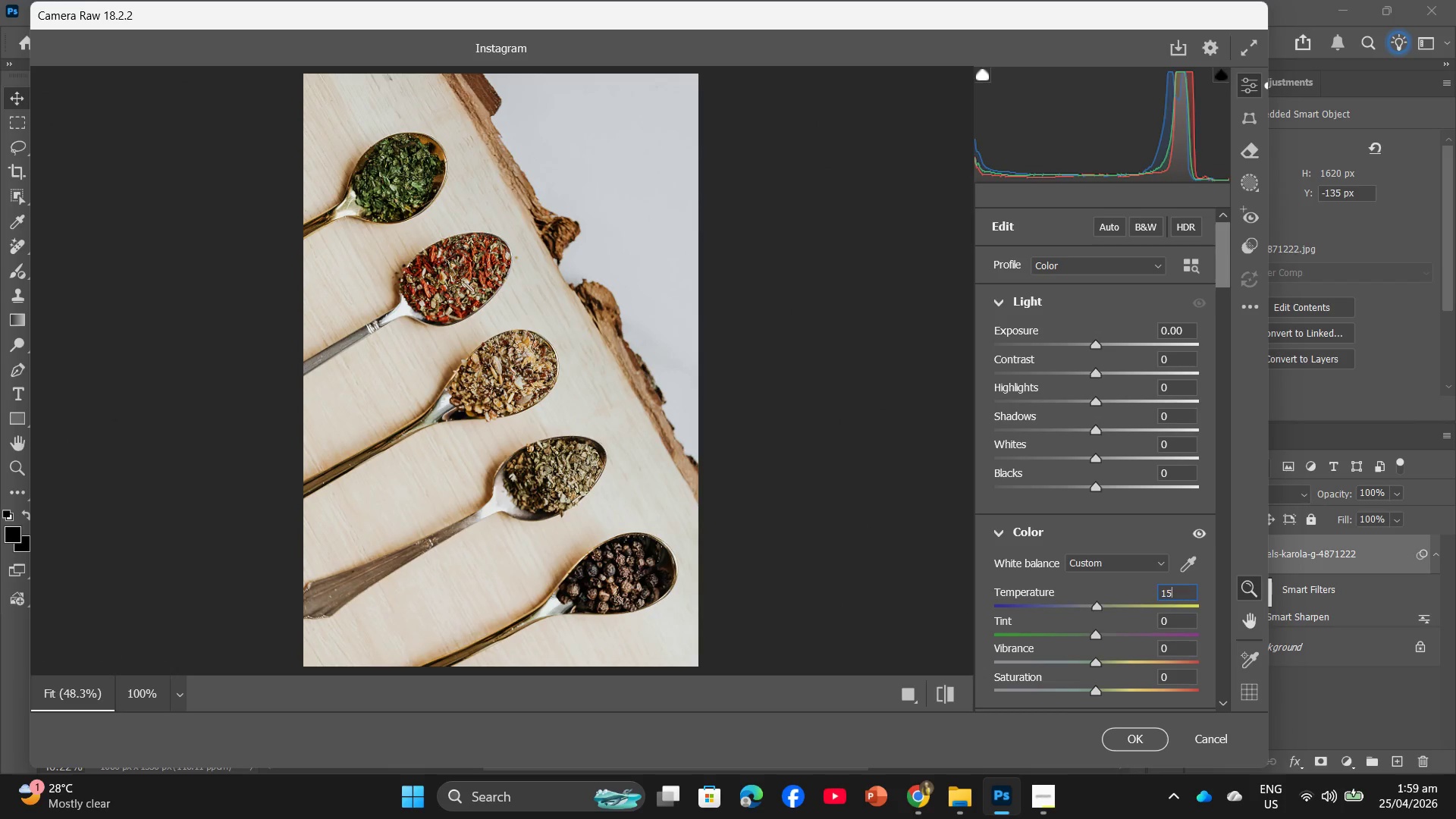 
key(Numpad5)
 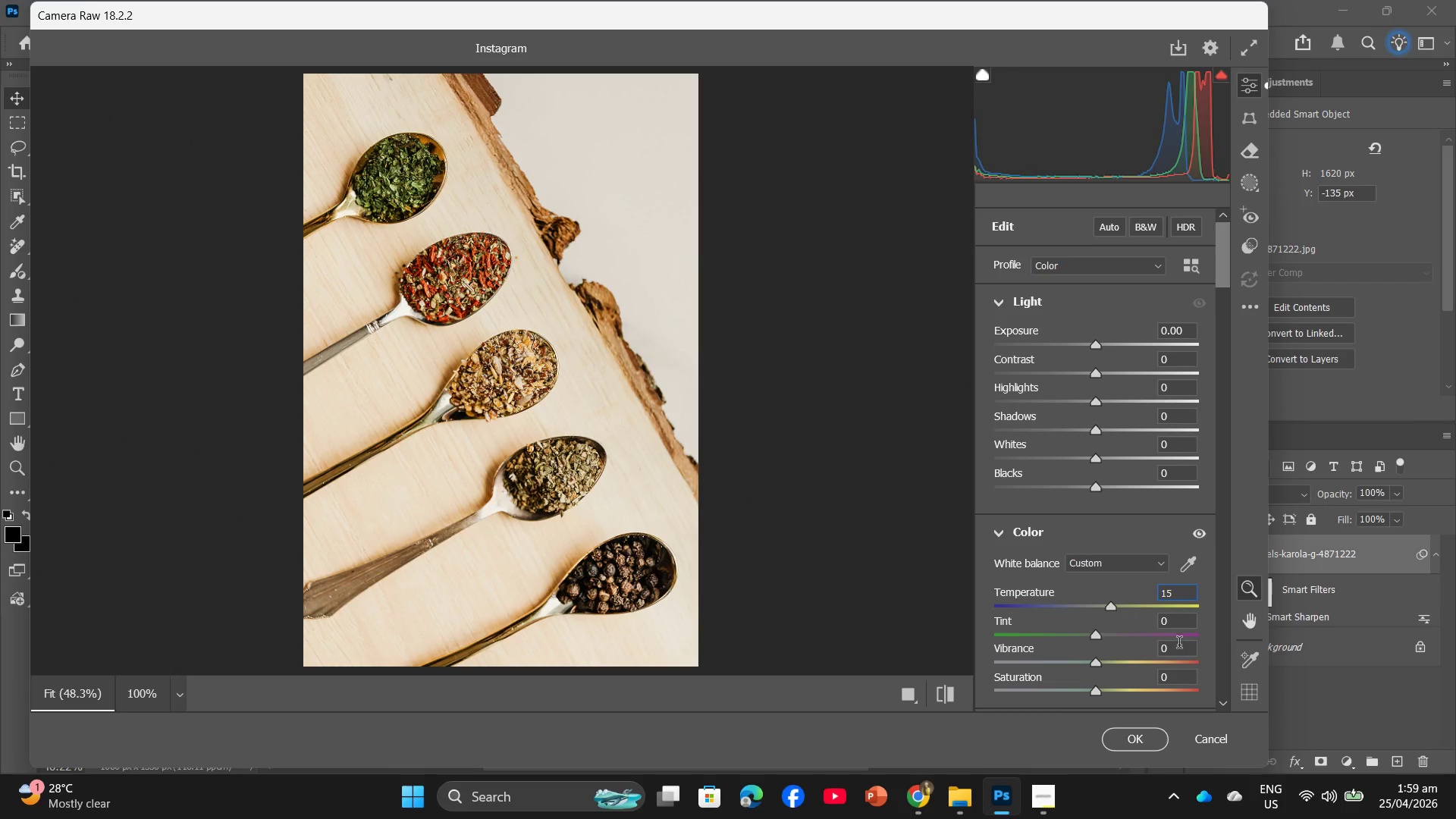 
left_click([1178, 649])
 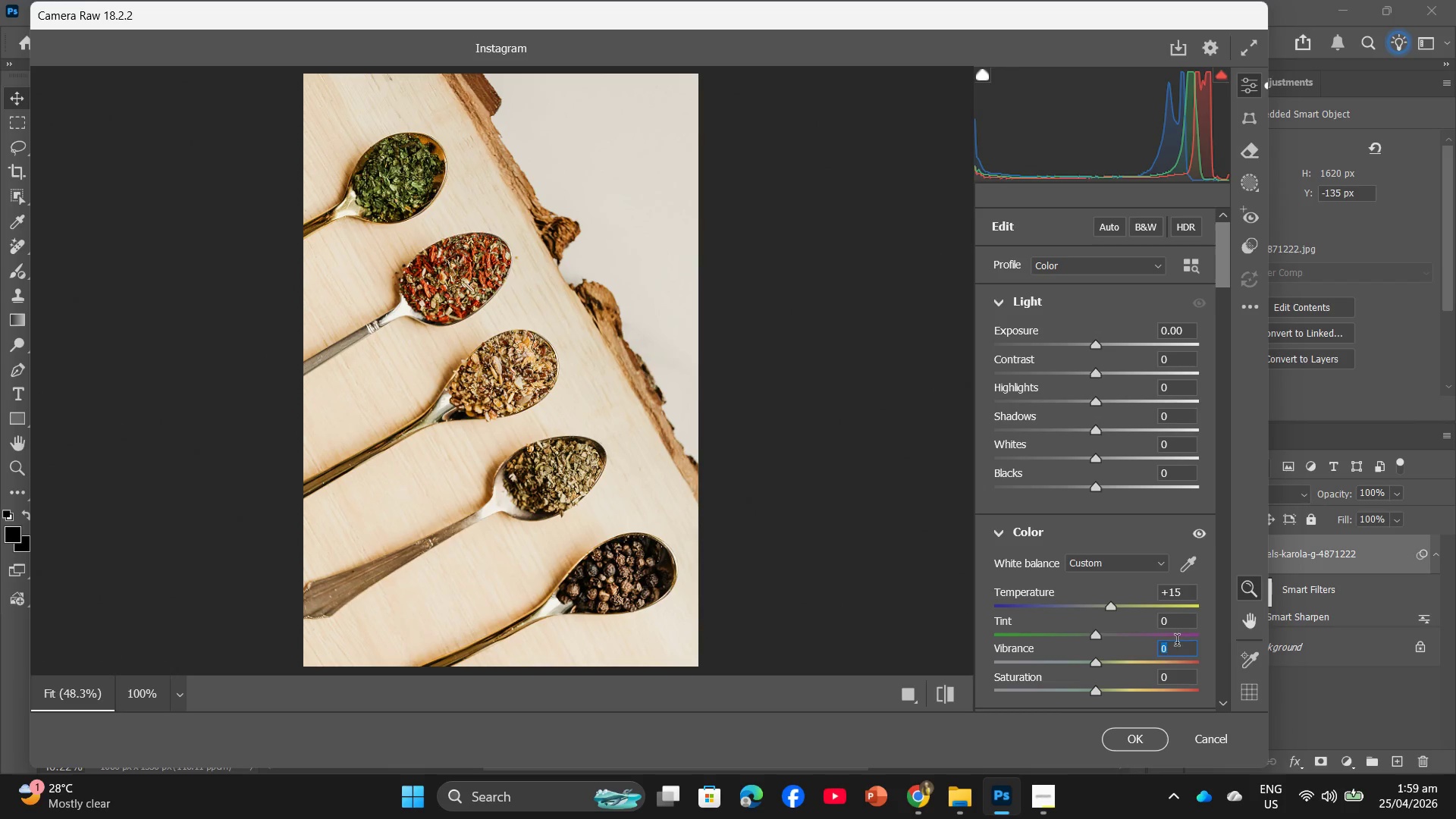 
key(Numpad5)
 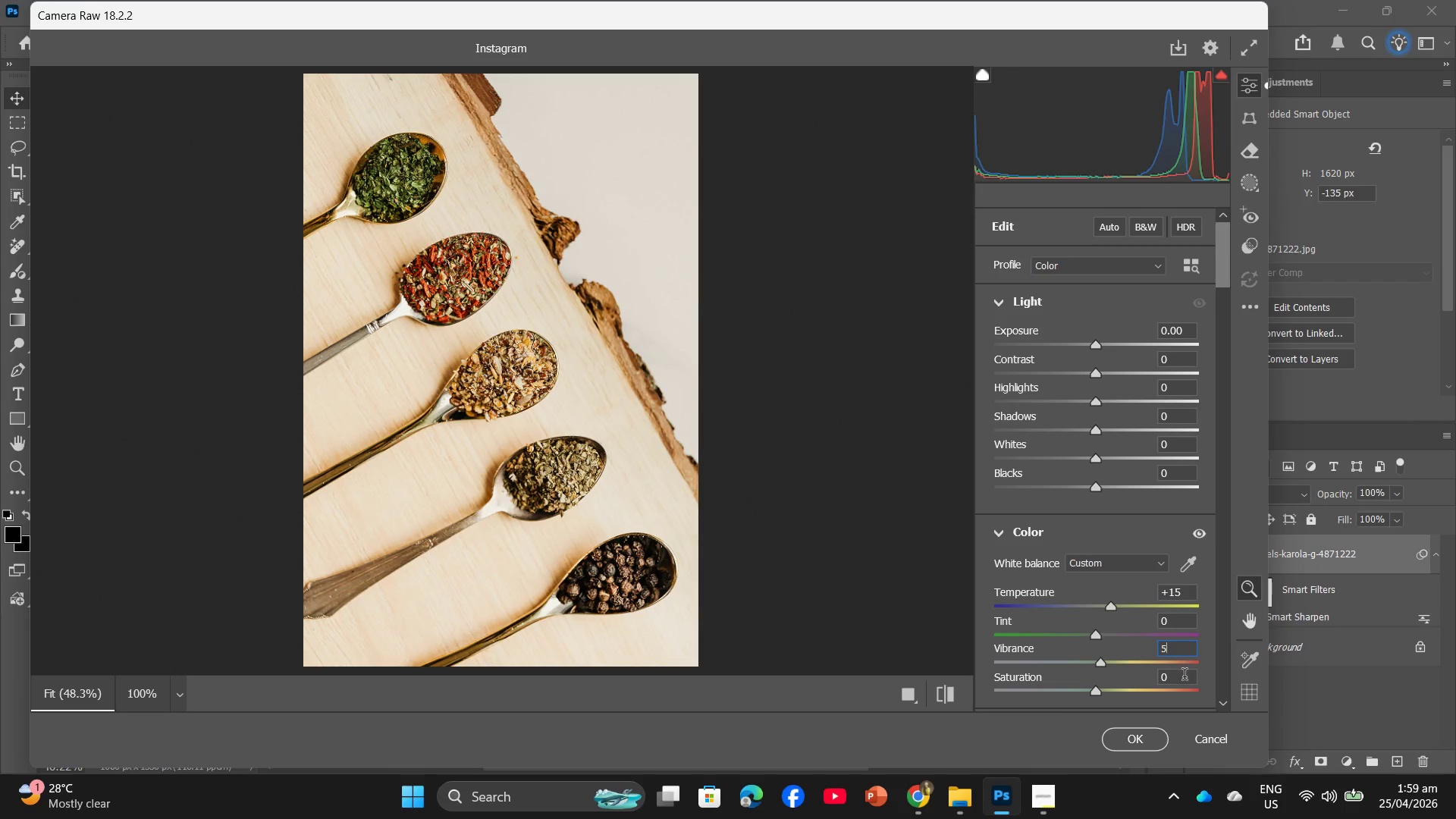 
left_click([1185, 676])
 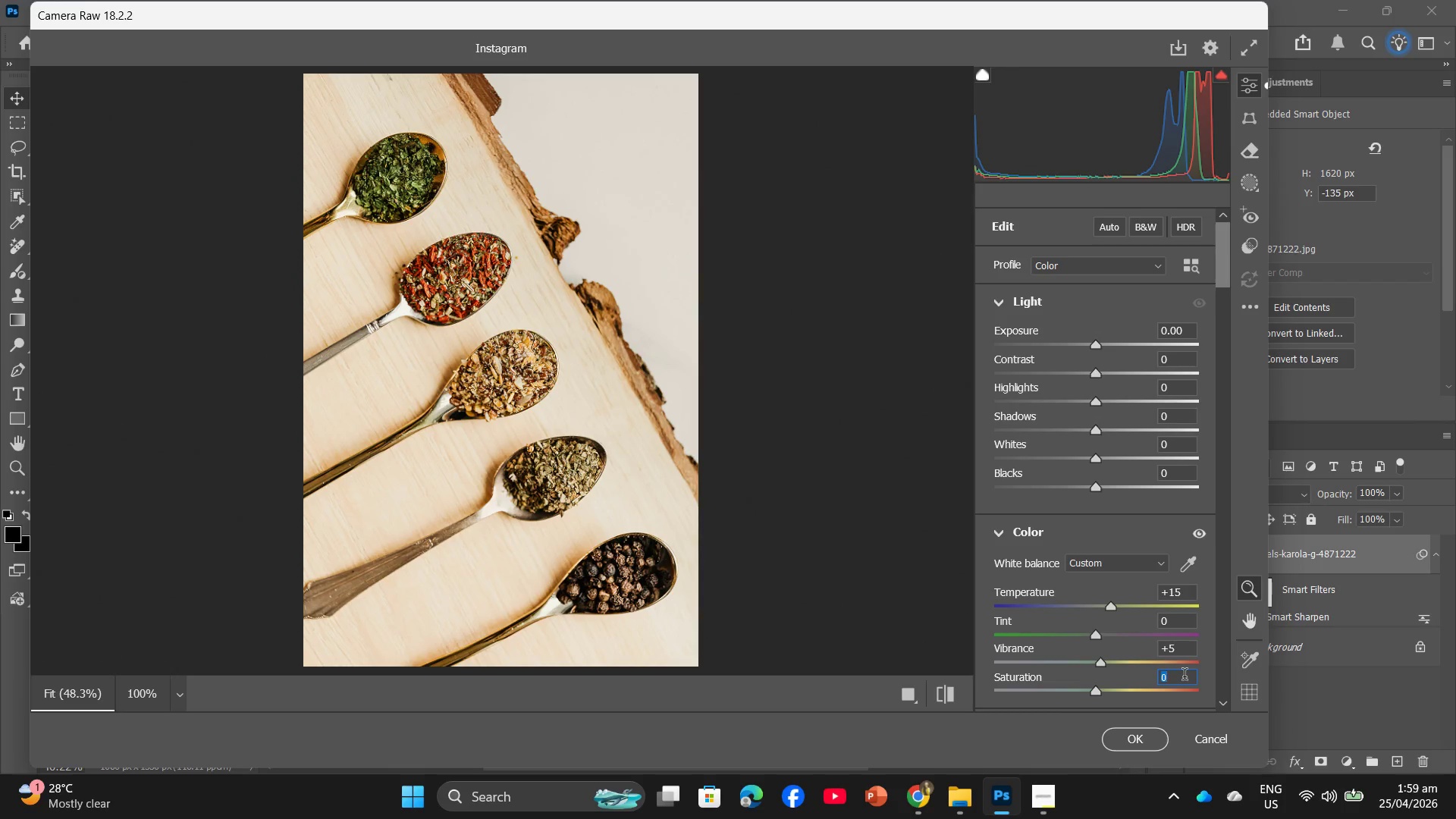 
key(Numpad5)
 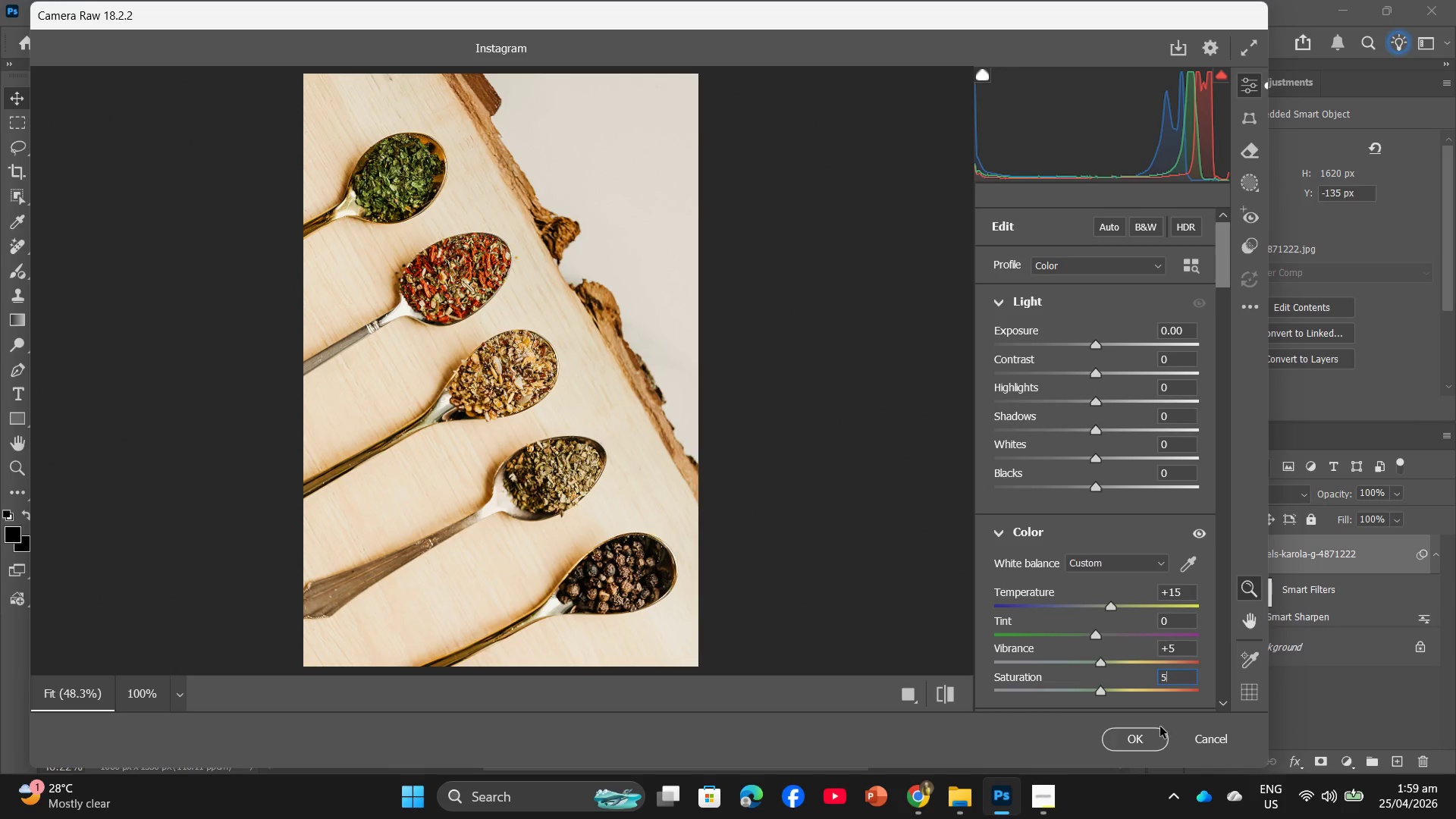 
left_click([1150, 732])
 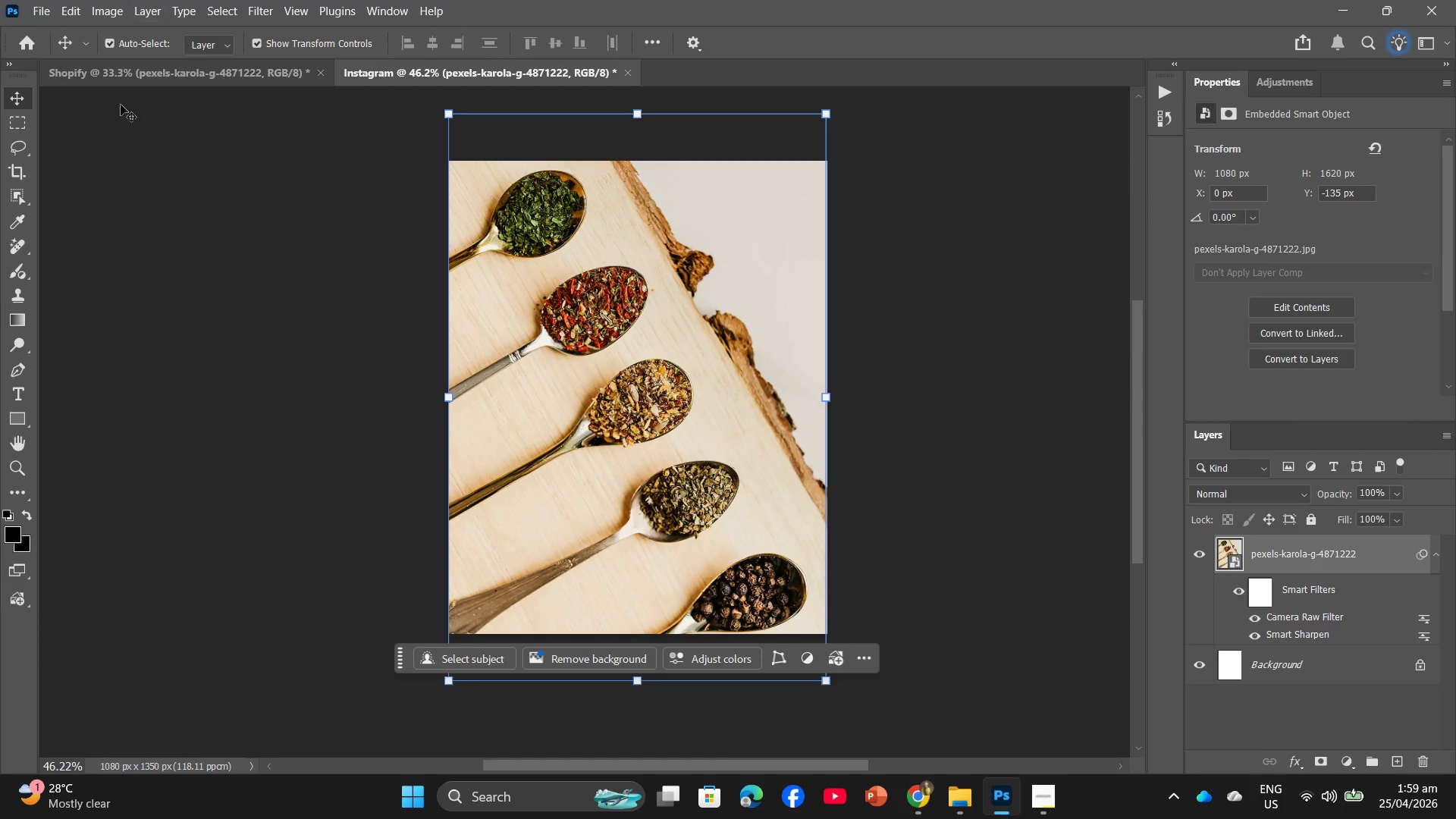 
left_click([171, 73])
 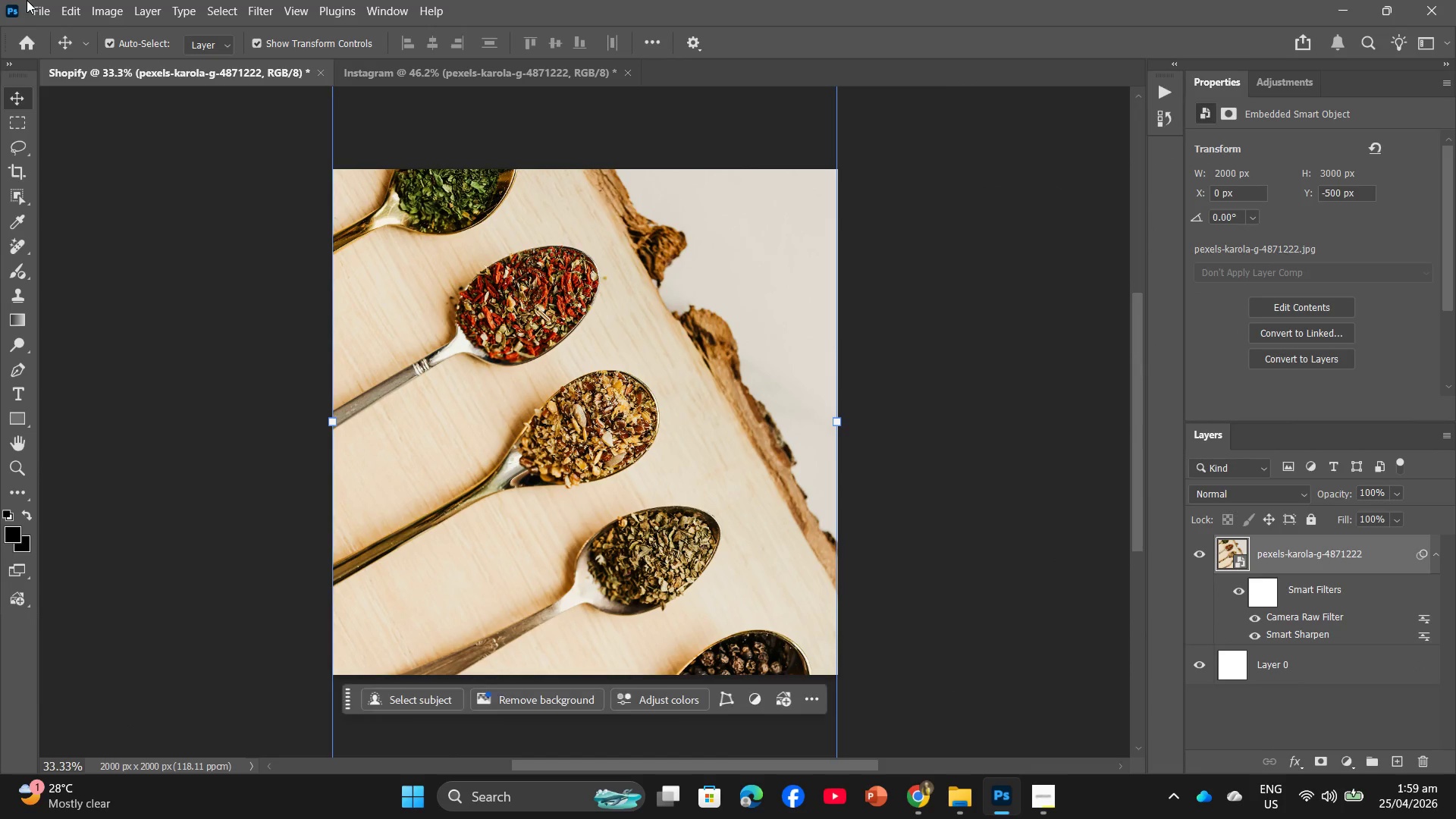 
double_click([29, 0])
 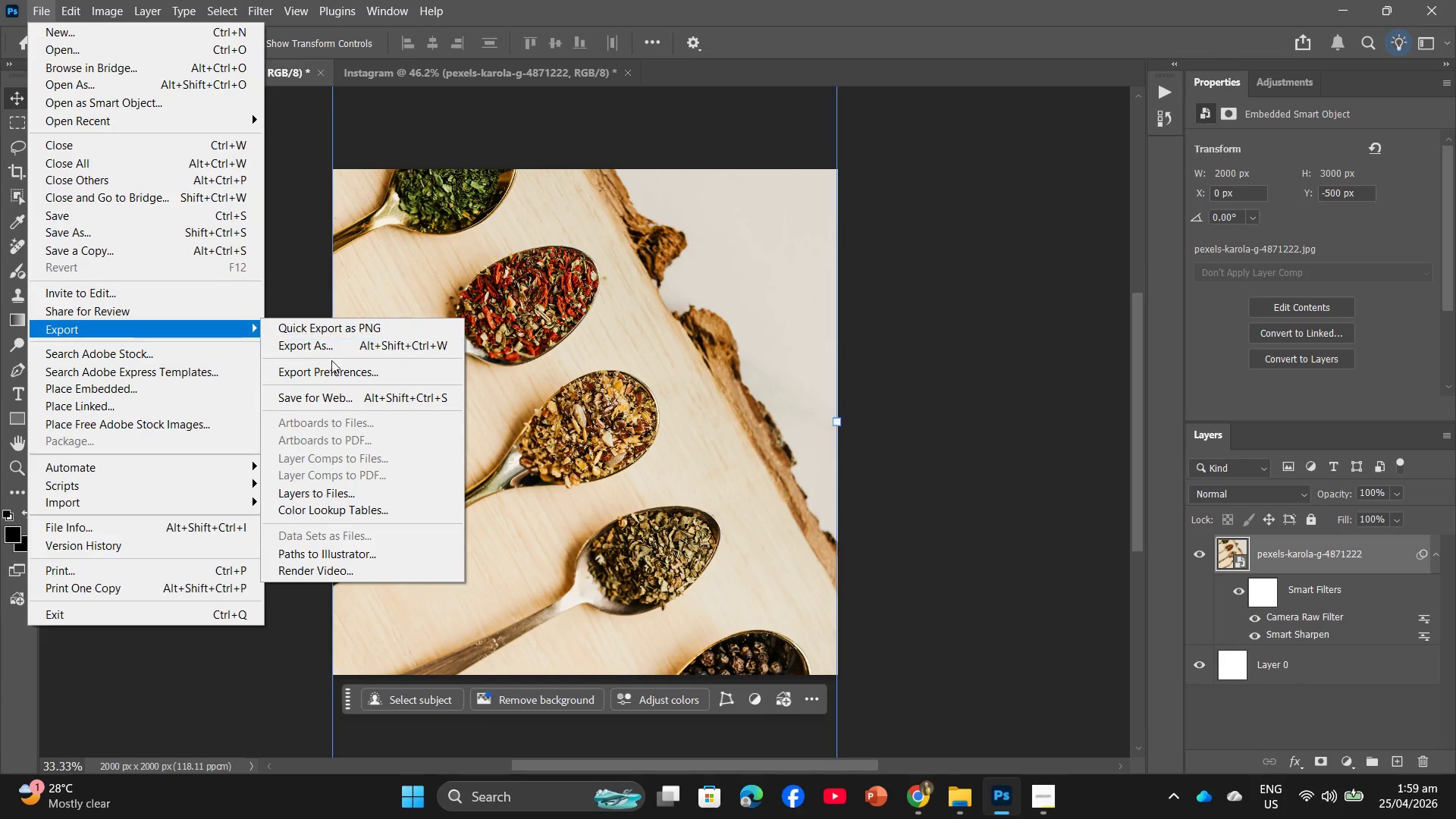 
left_click([346, 349])
 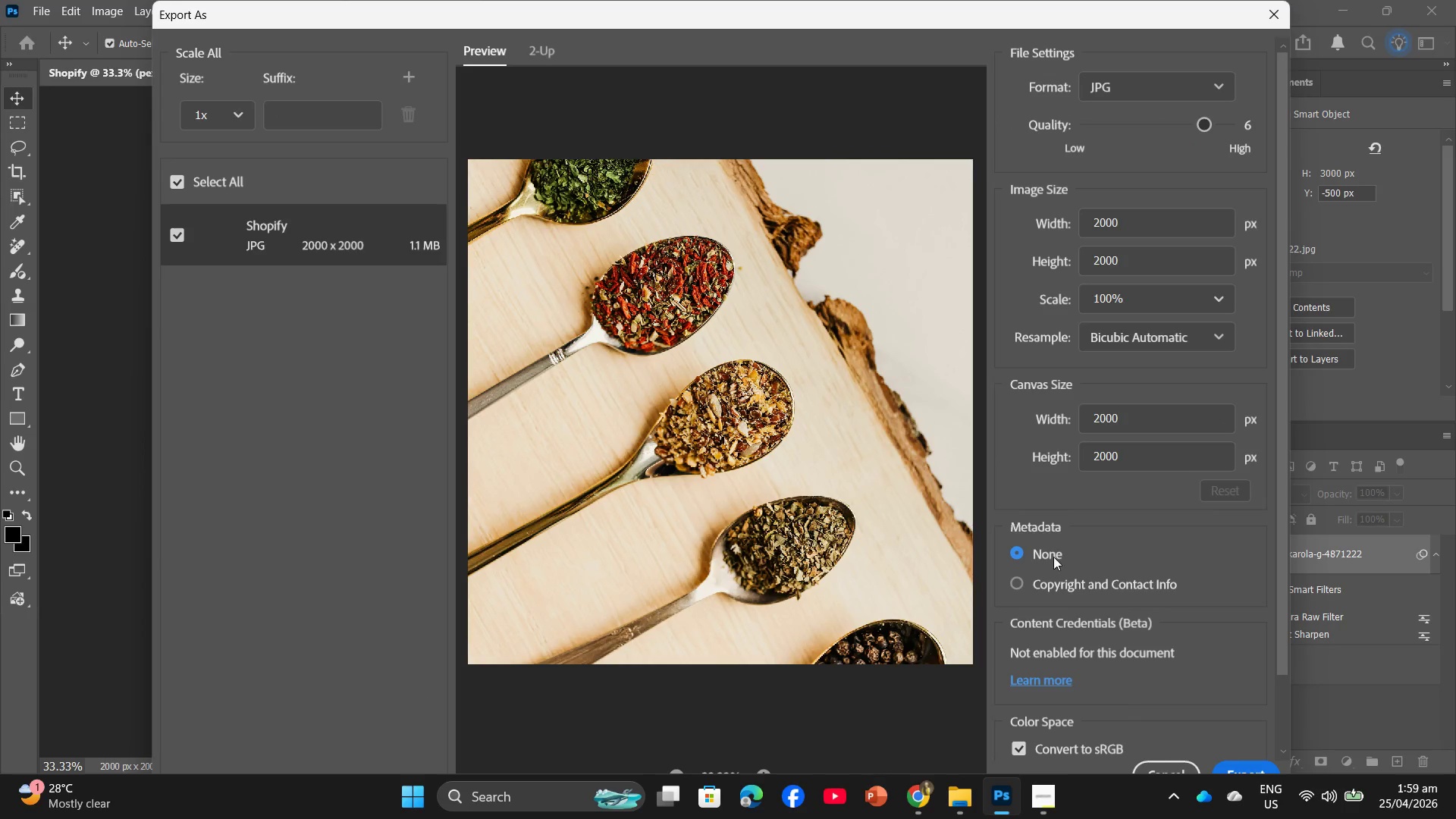 
left_click([1246, 762])
 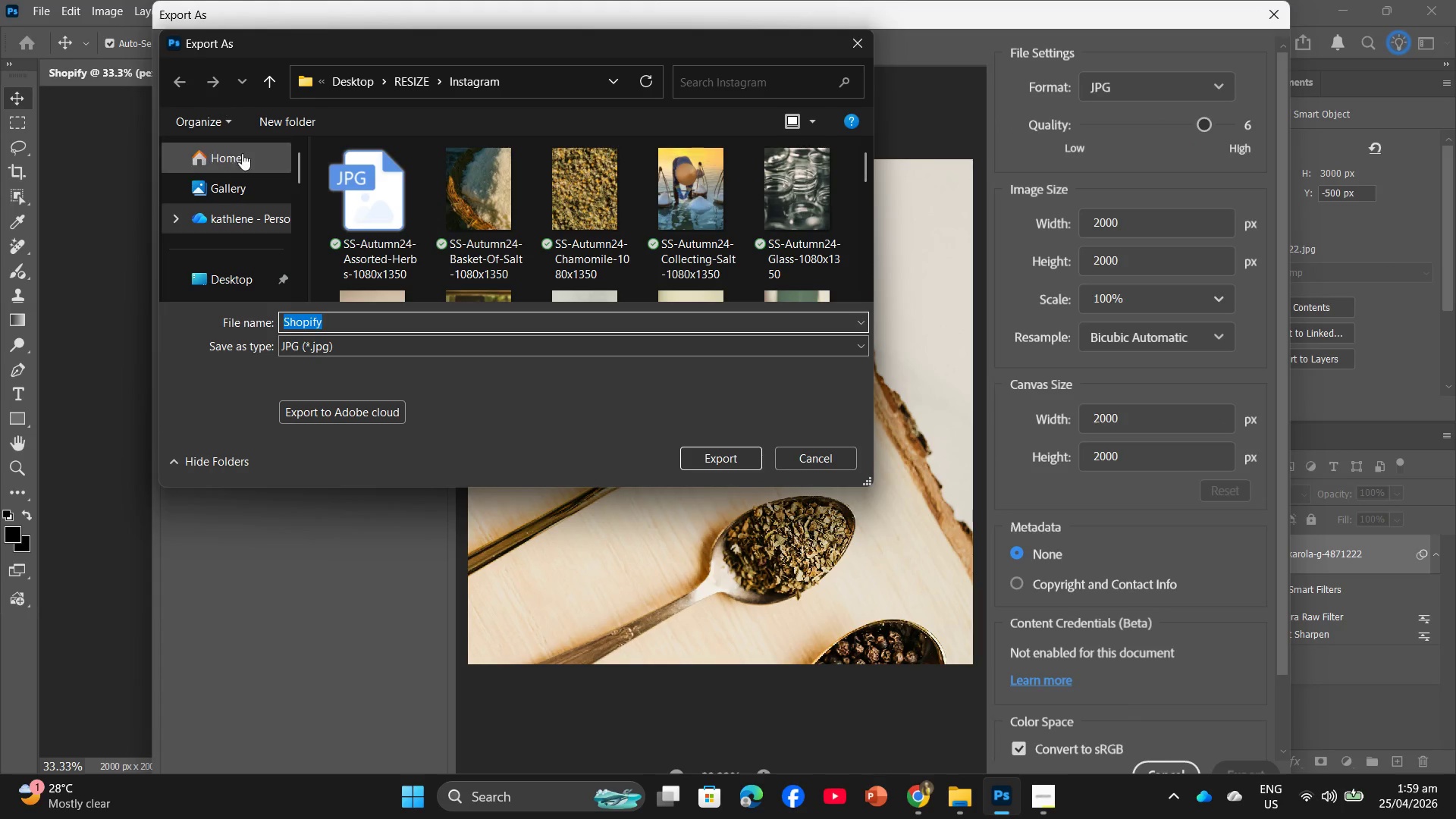 
left_click([405, 80])
 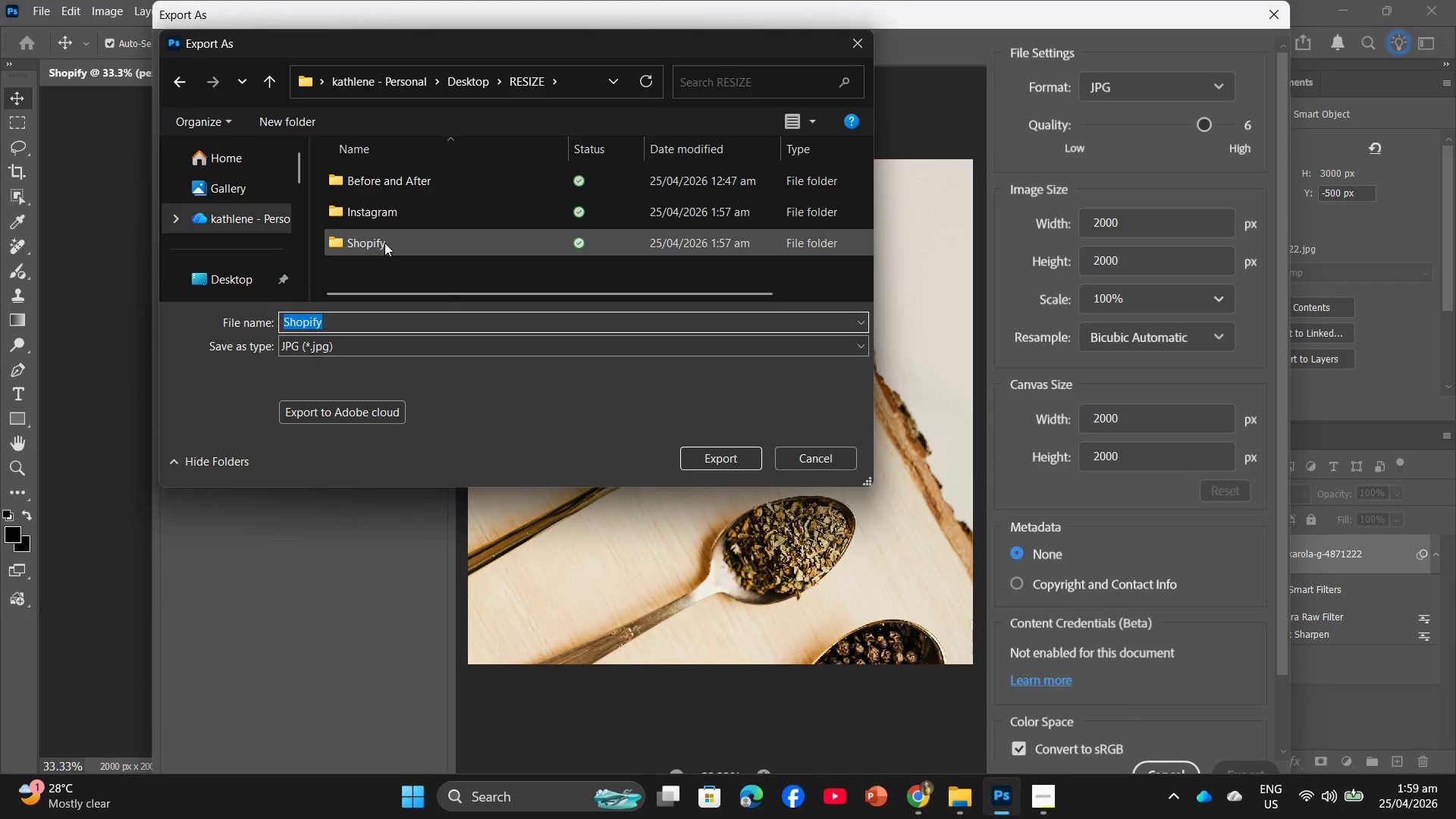 
double_click([384, 241])
 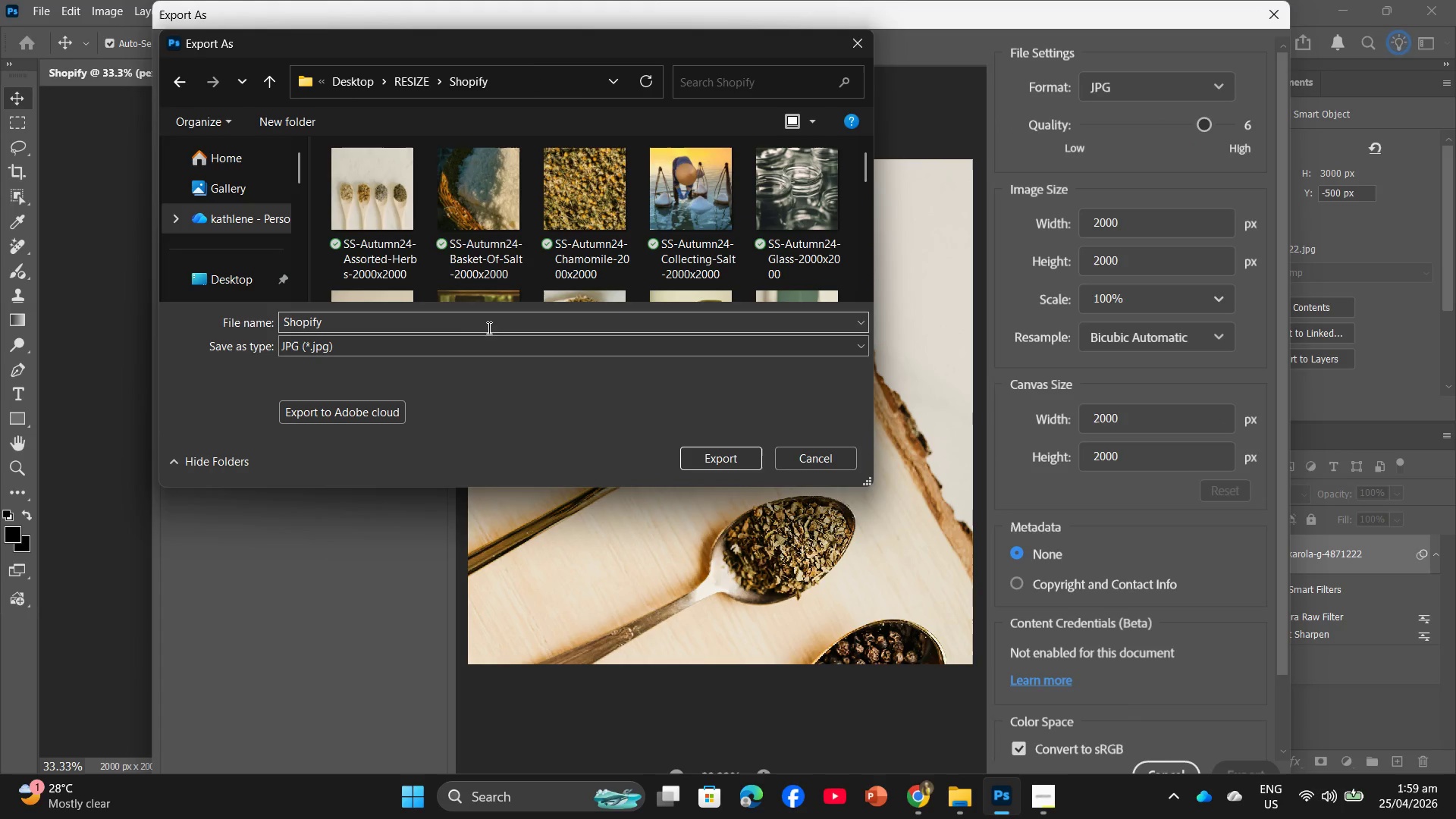 
left_click([469, 324])
 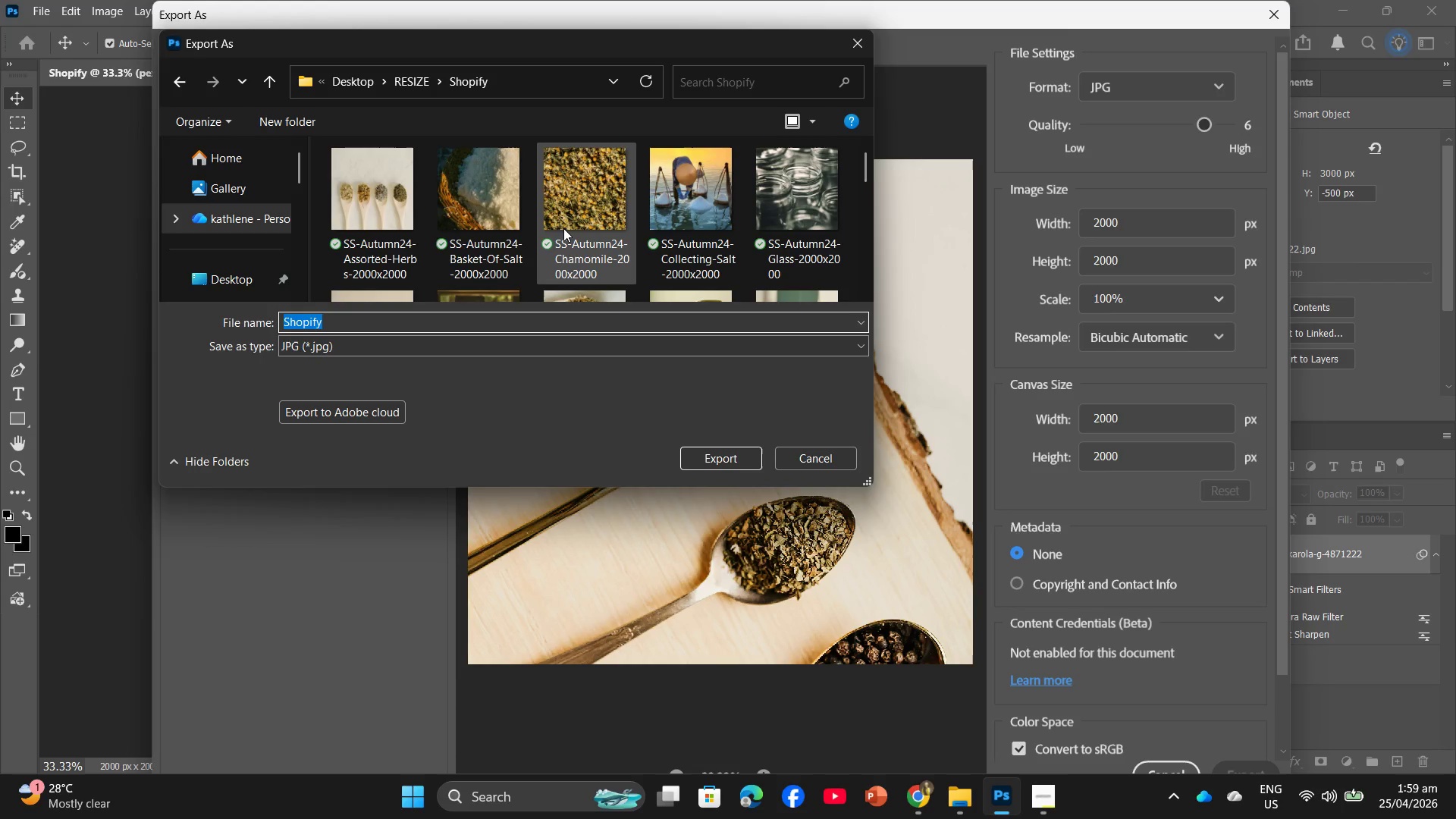 
scroll: coordinate [563, 228], scroll_direction: down, amount: 1.0
 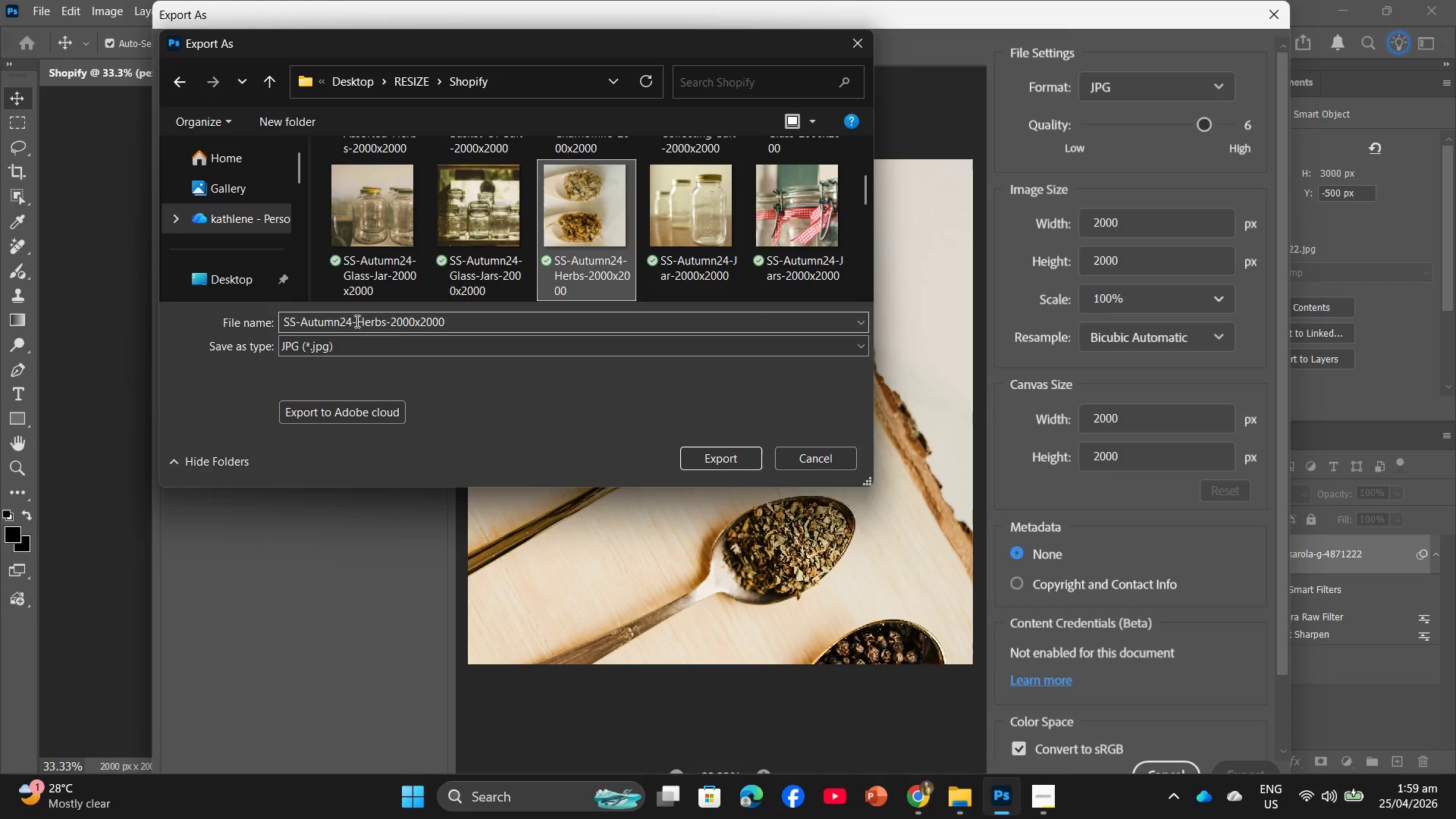 
wait(5.92)
 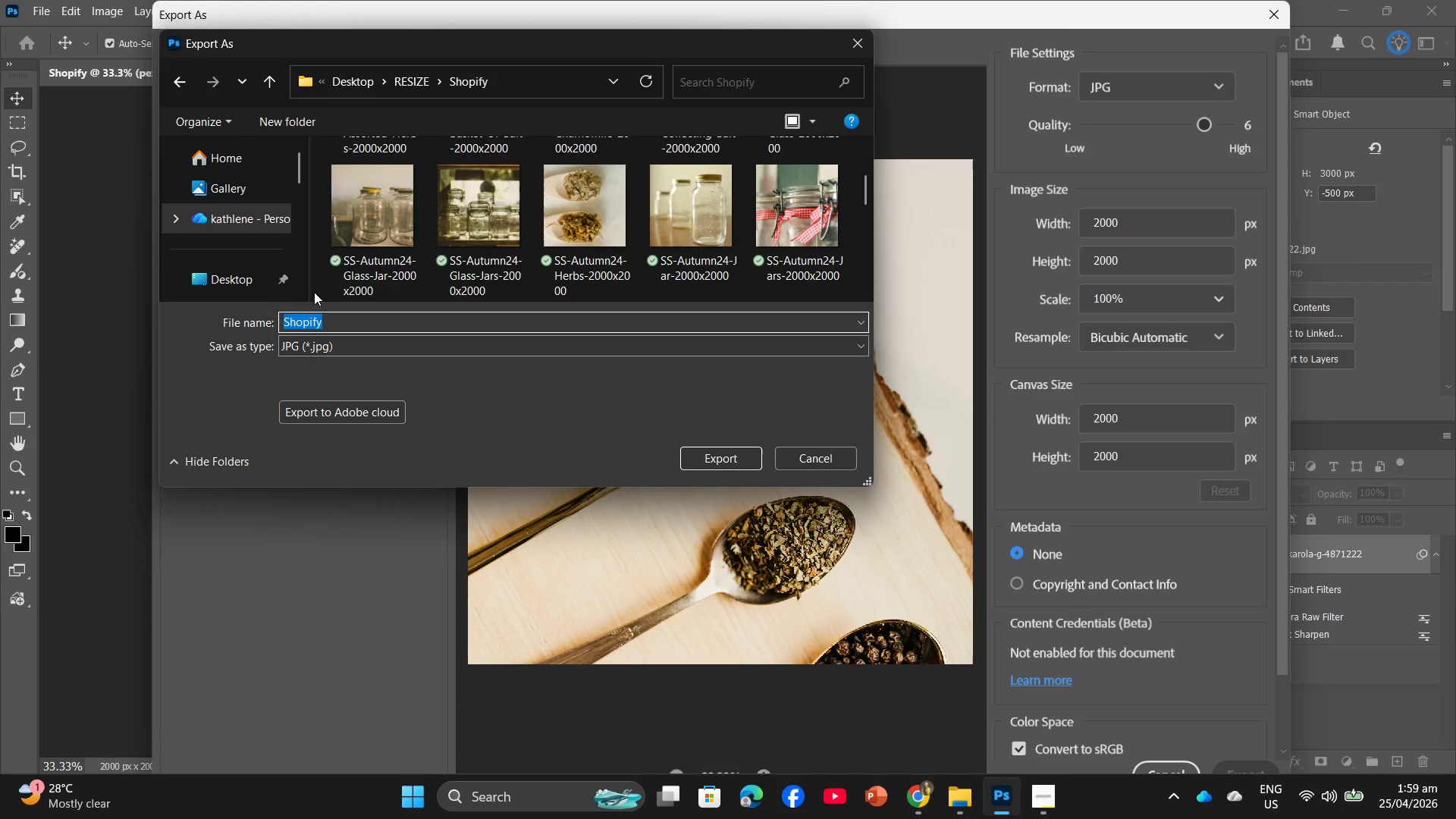 
left_click([384, 320])
 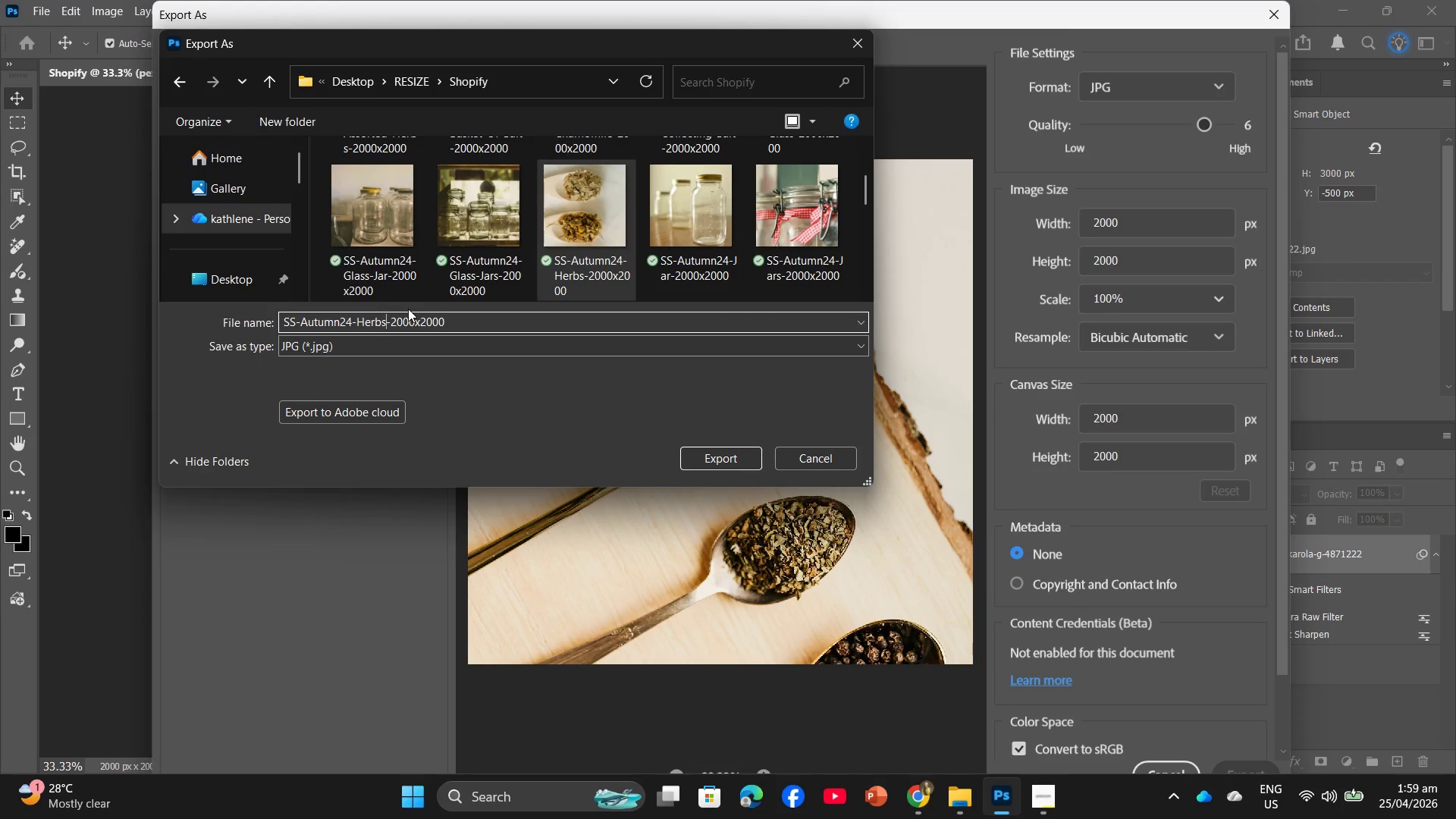 
type(-Spices)
 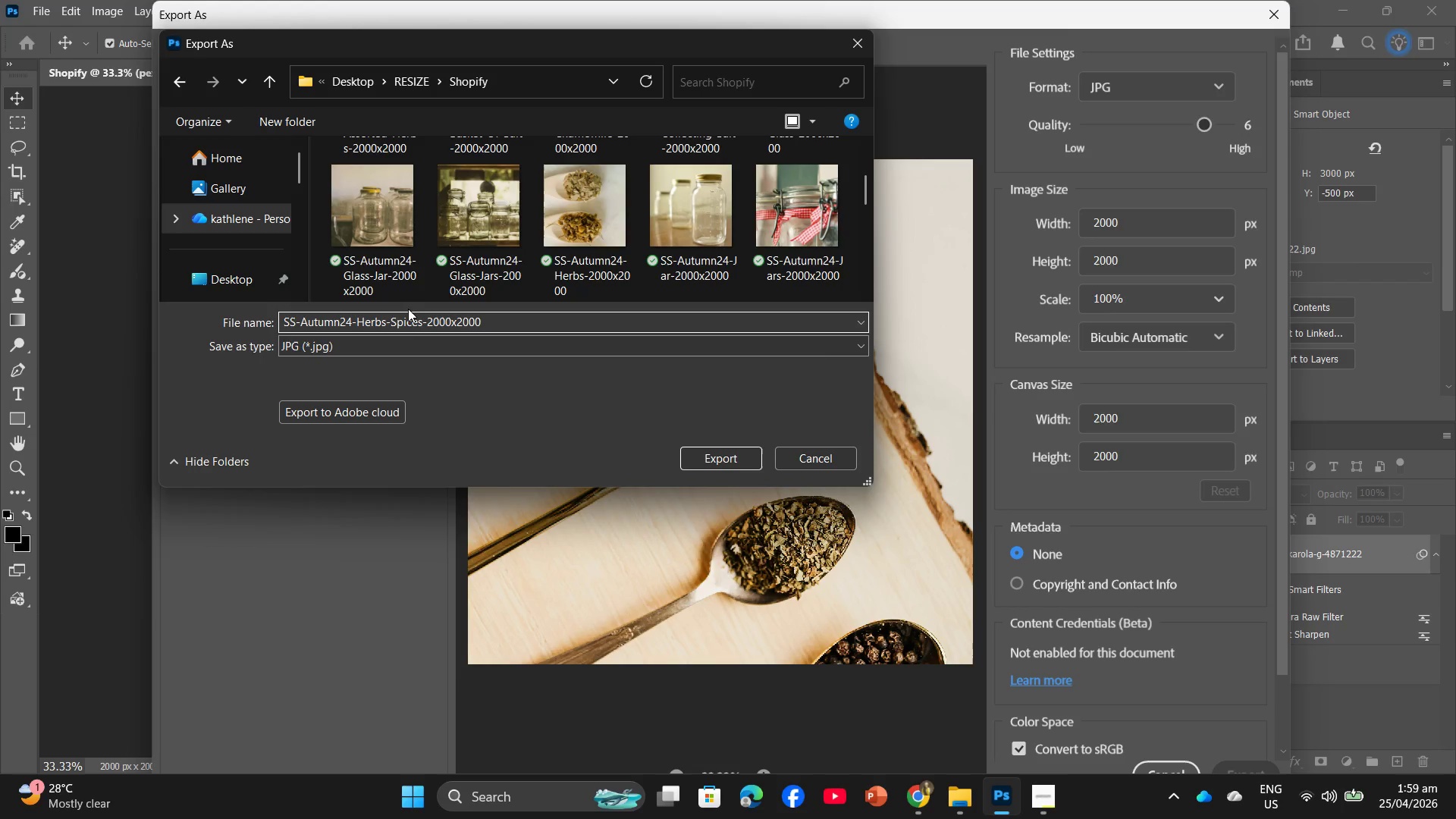 
key(Enter)
 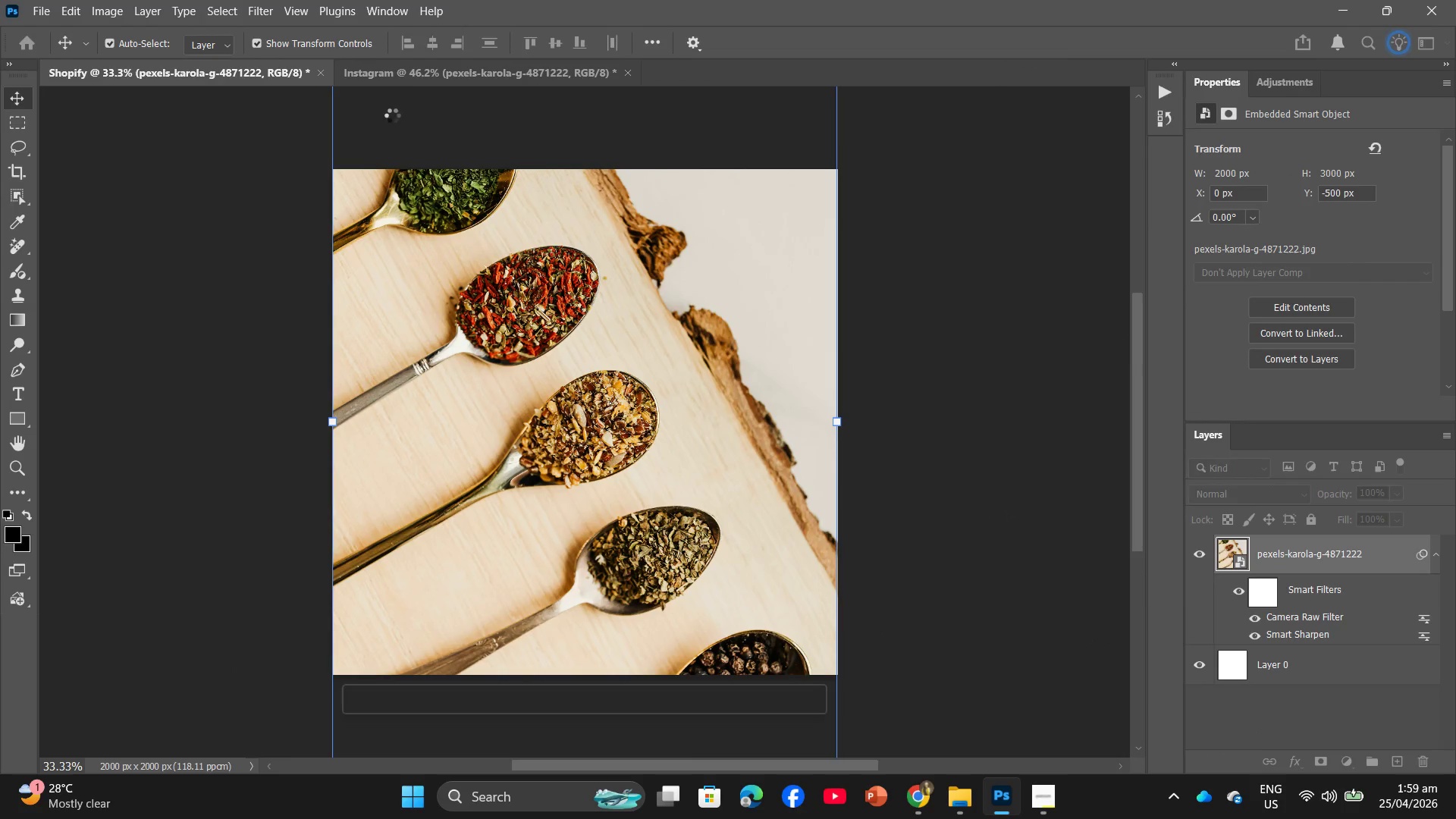 
left_click([439, 77])
 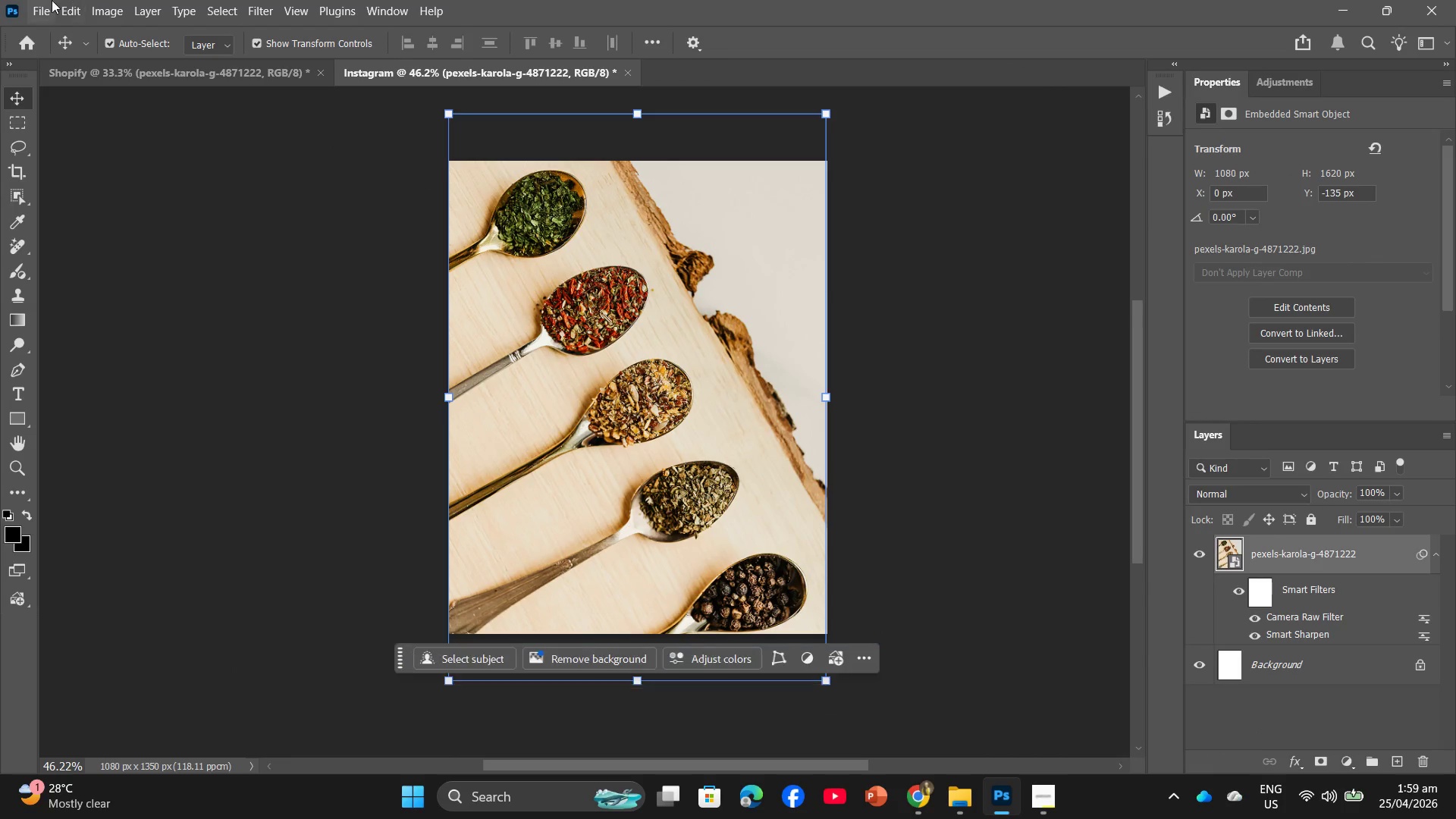 
left_click([49, 0])
 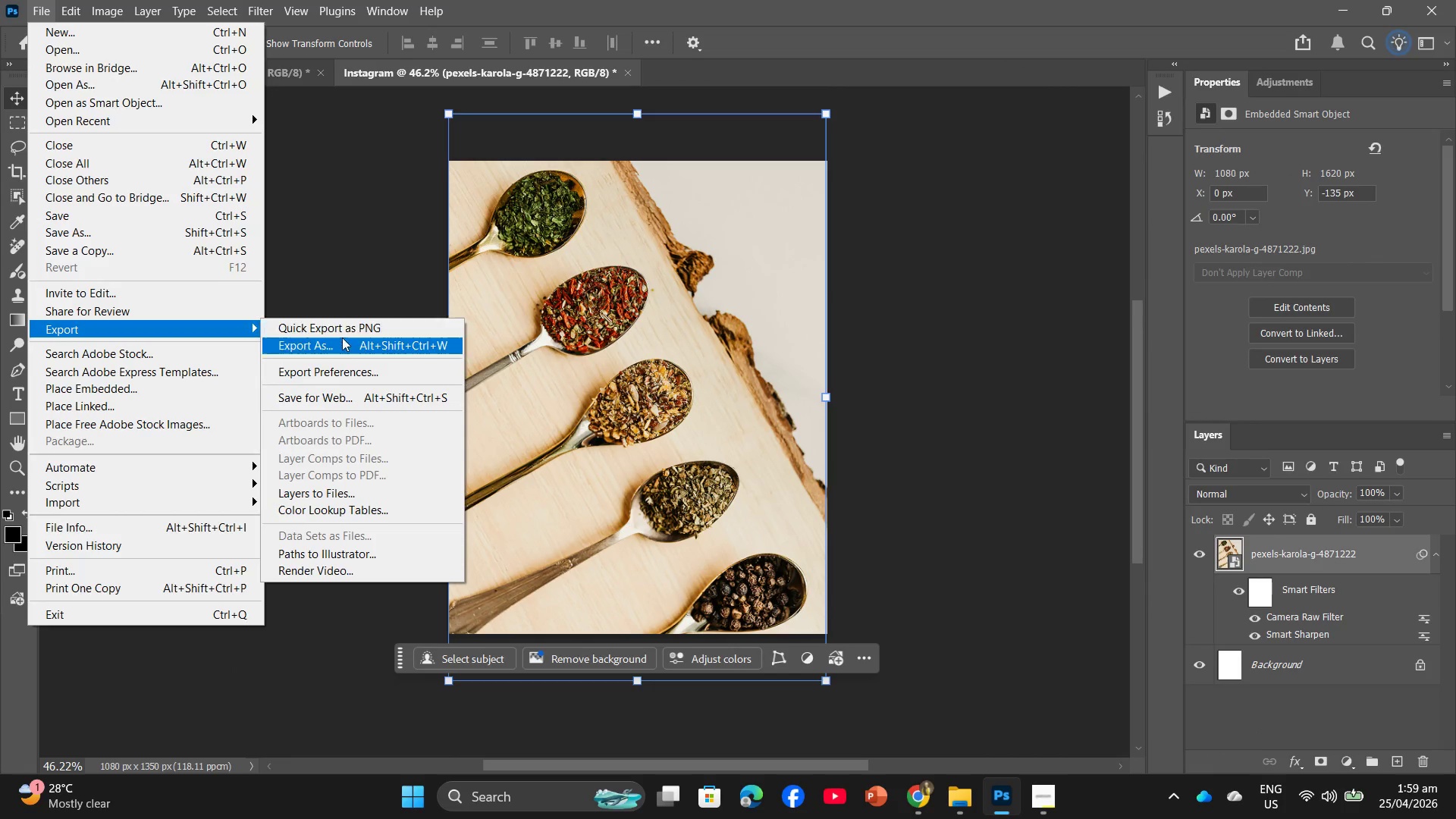 
left_click([348, 339])
 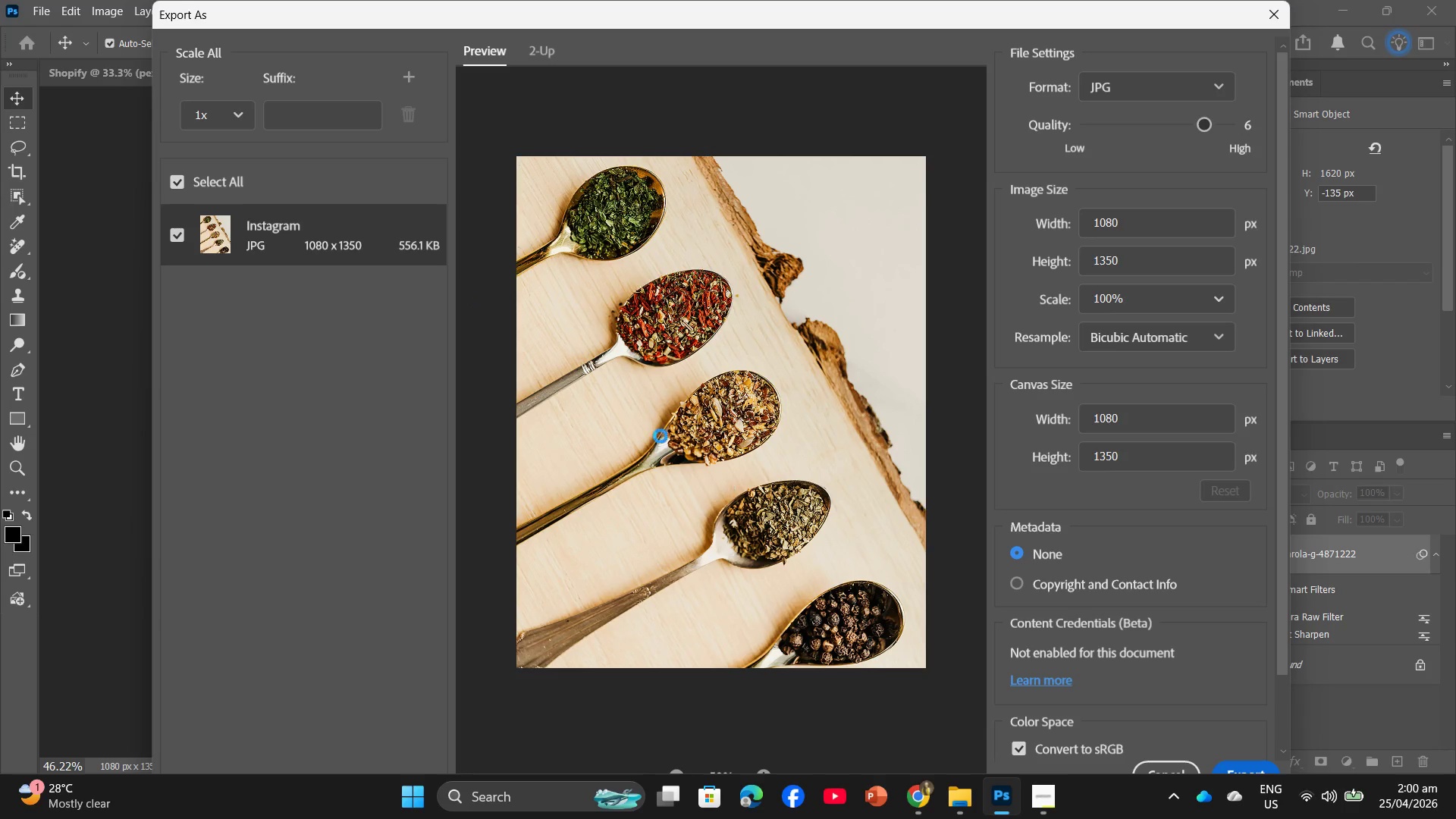 
wait(7.47)
 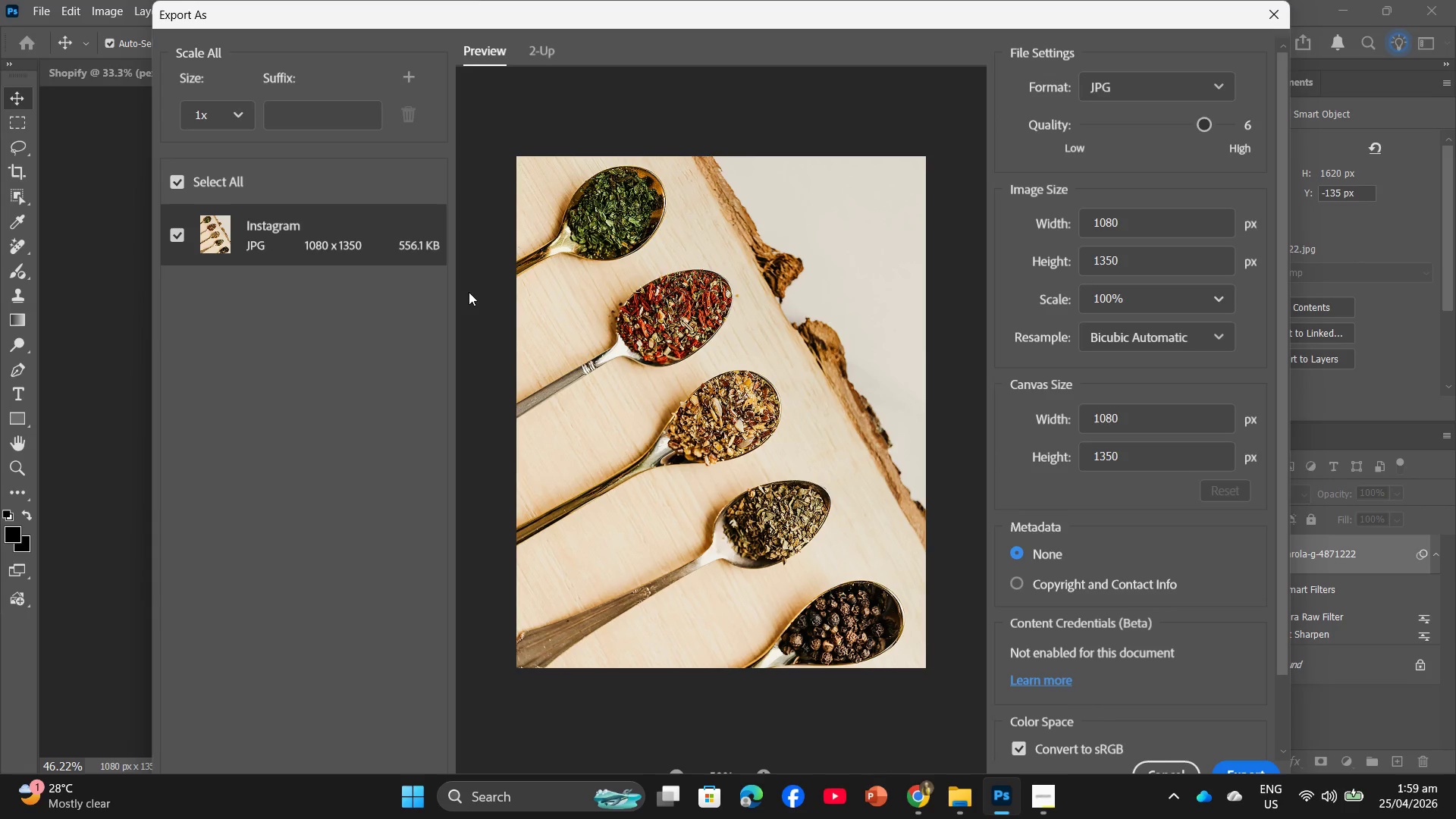 
left_click([401, 80])
 